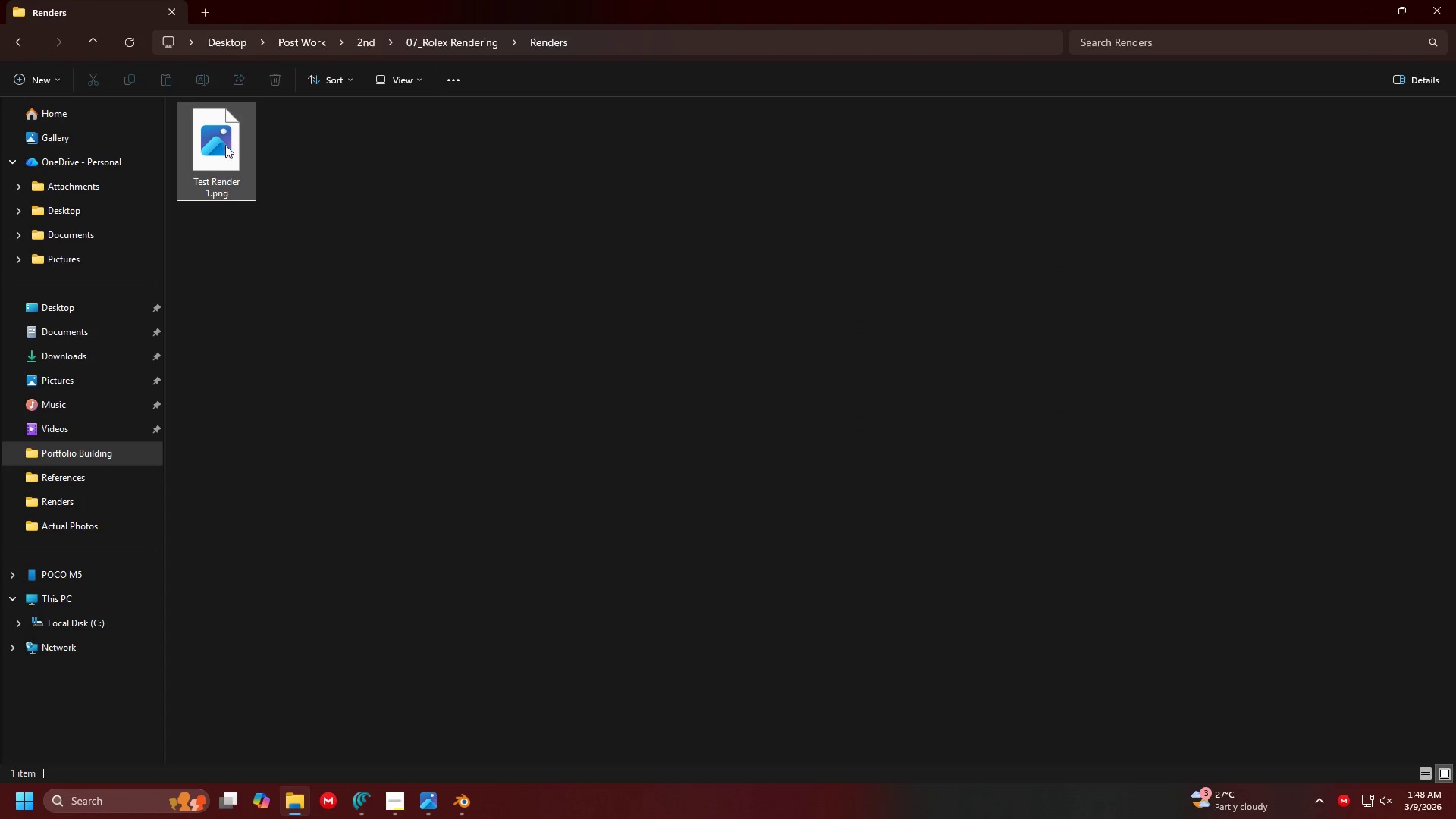 
left_click([419, 77])
 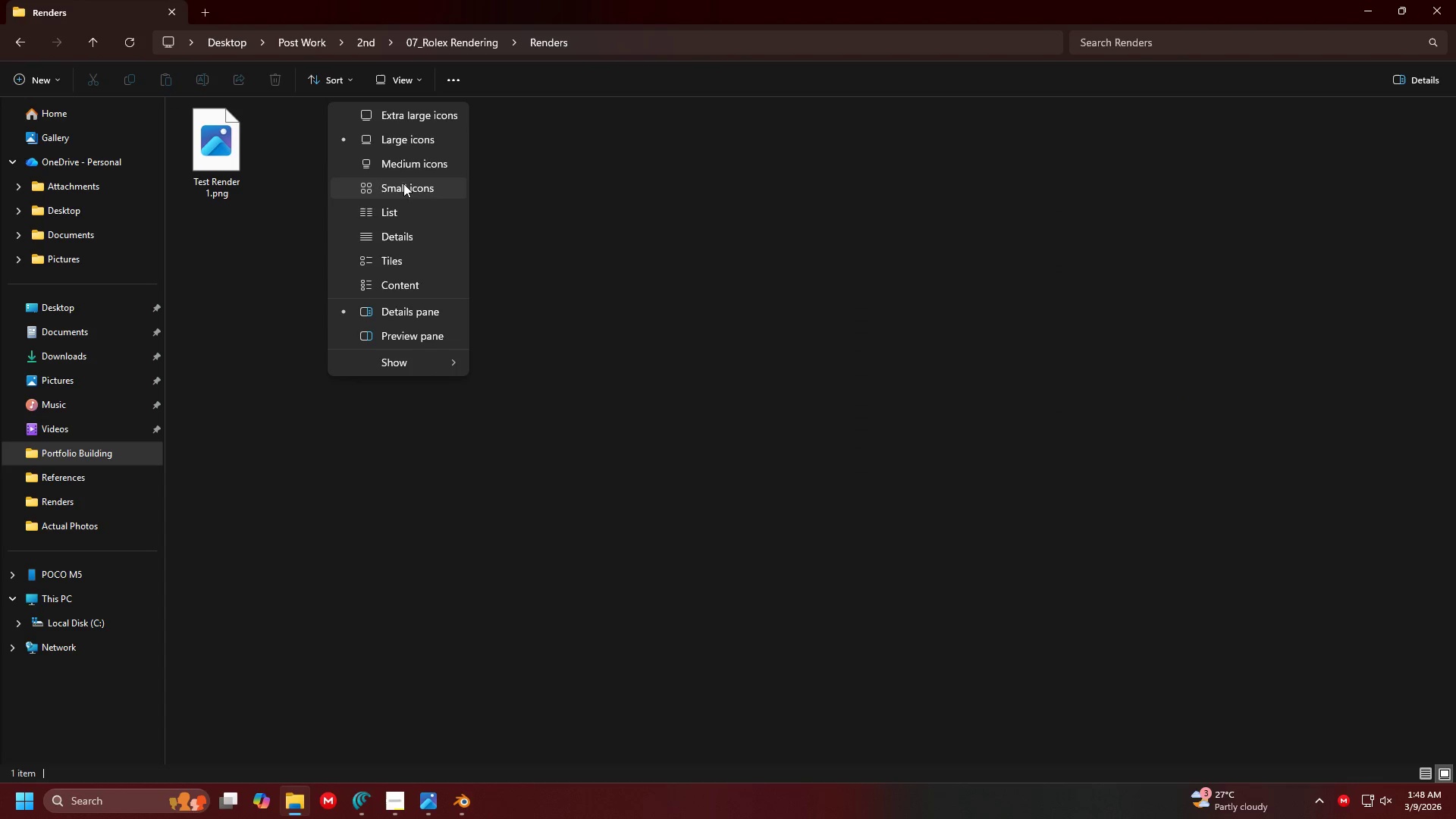 
left_click([427, 229])
 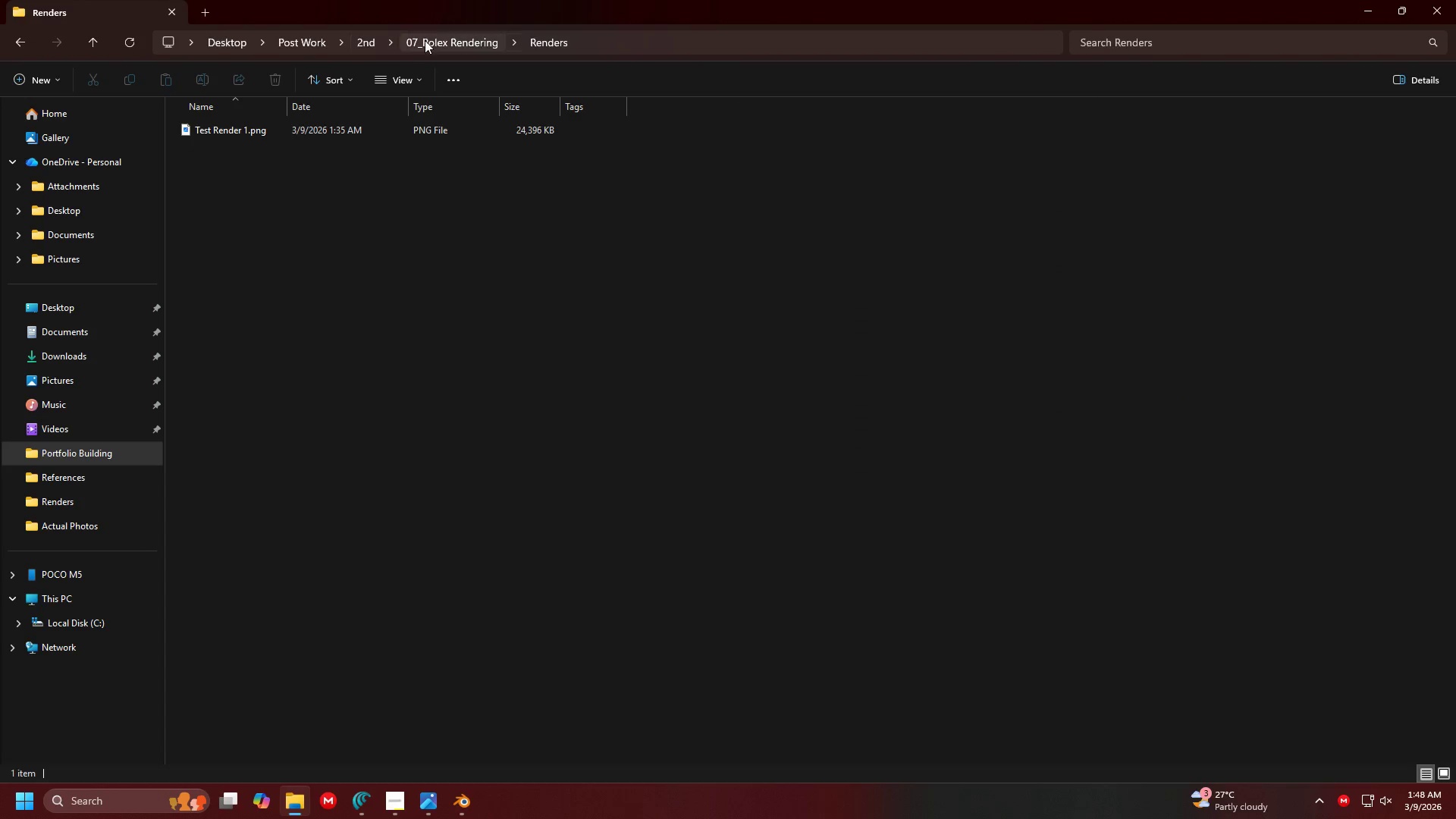 
left_click([435, 45])
 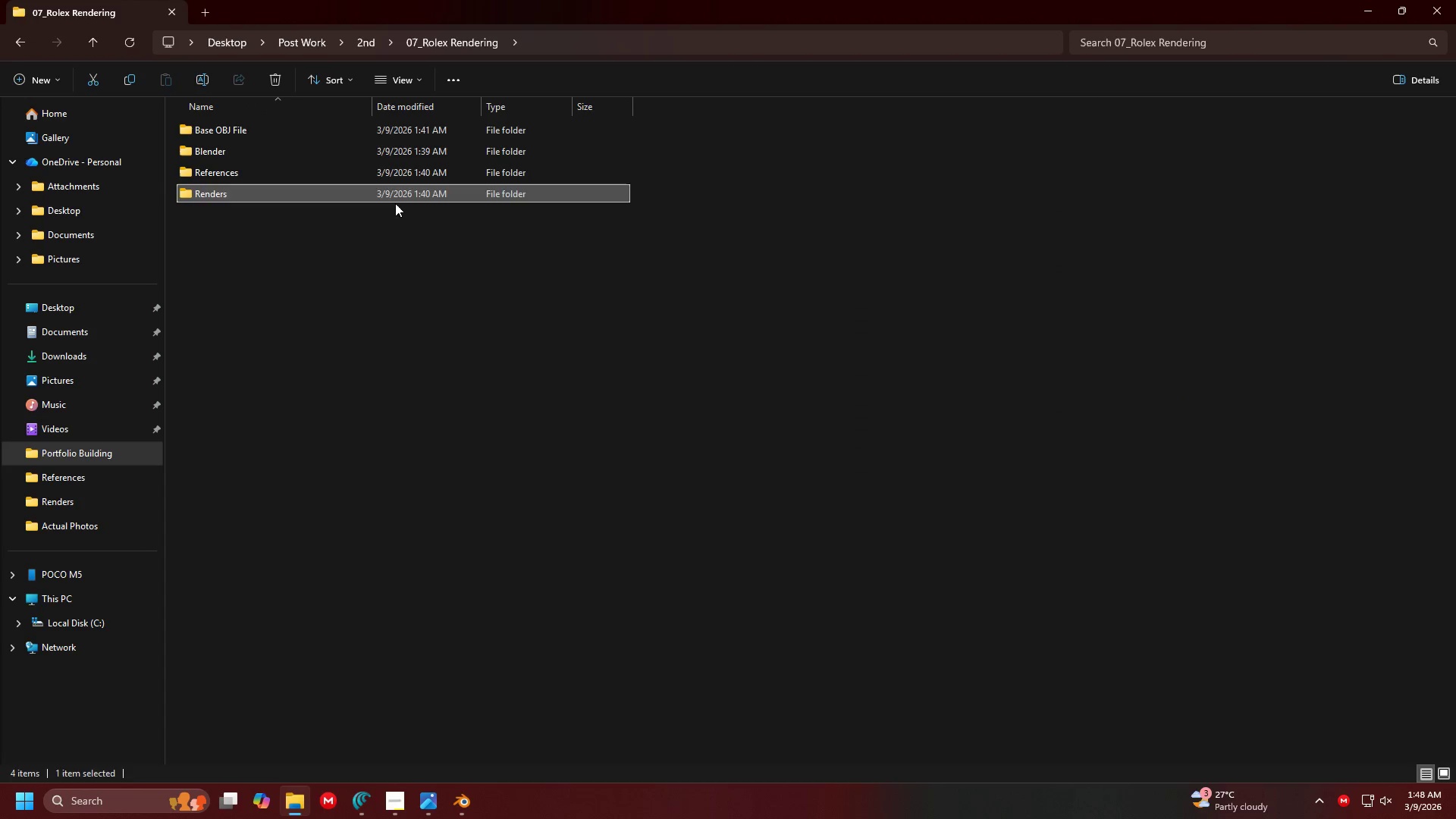 
double_click([394, 201])
 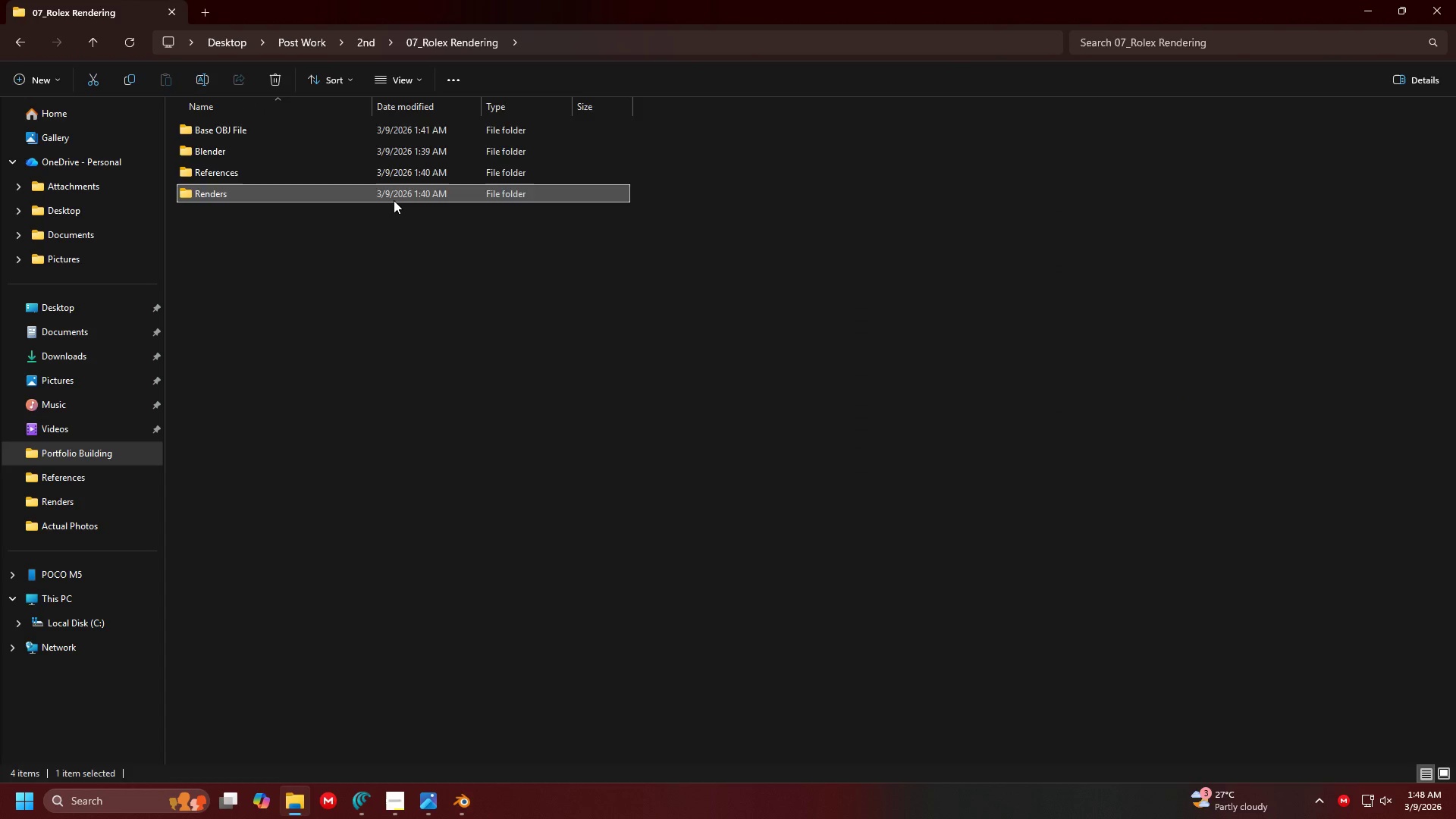 
triple_click([394, 200])
 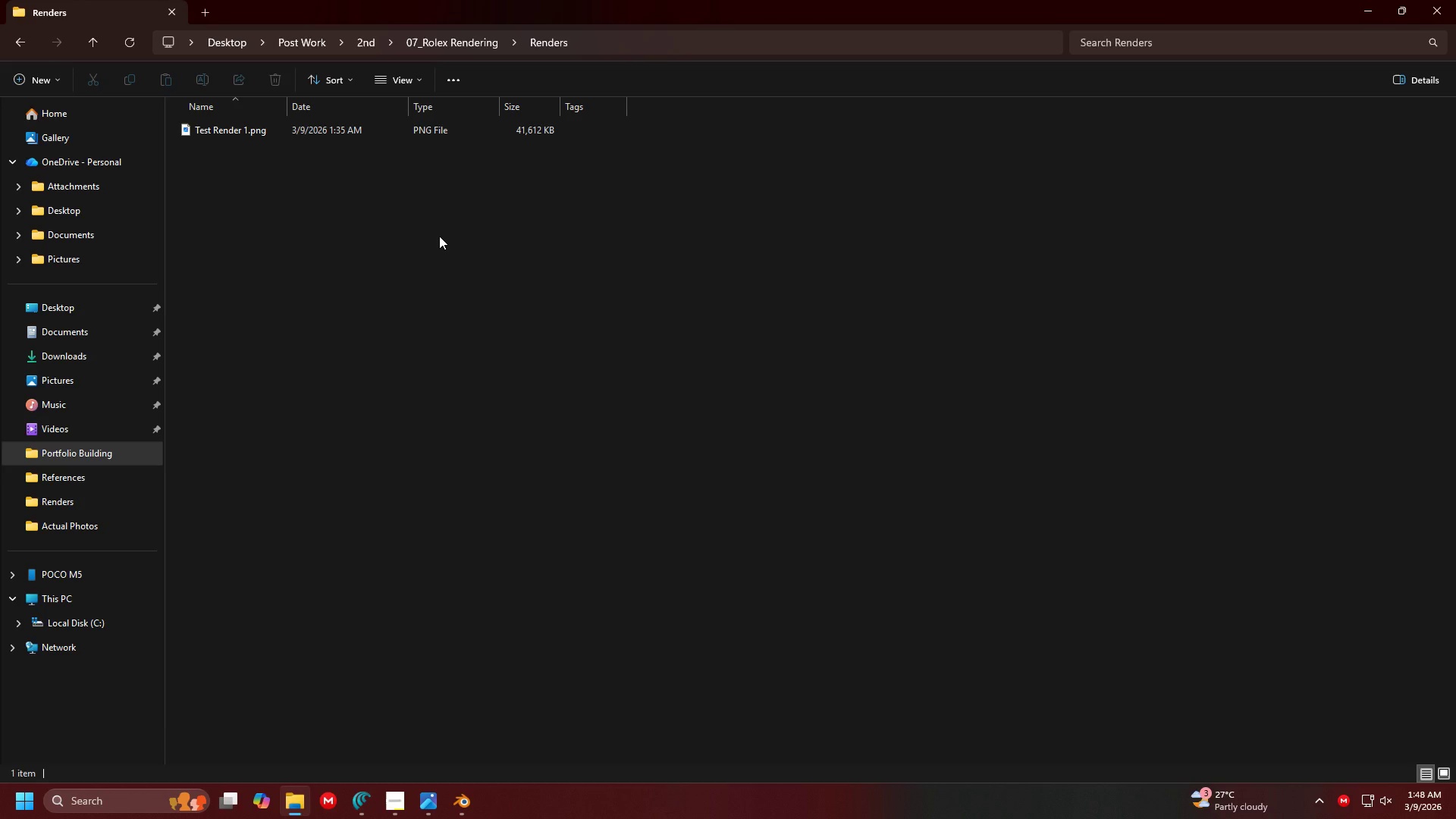 
 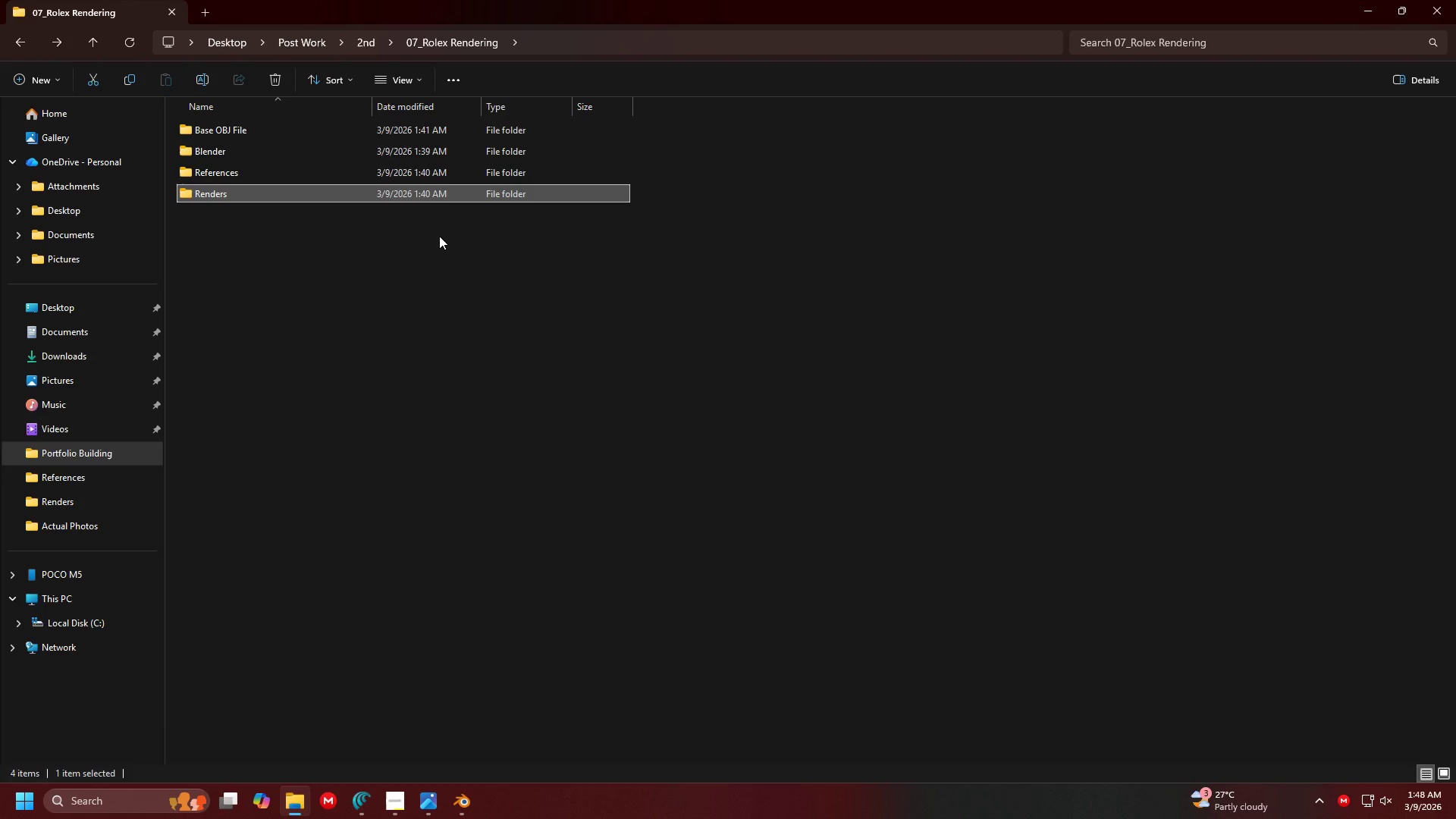 
 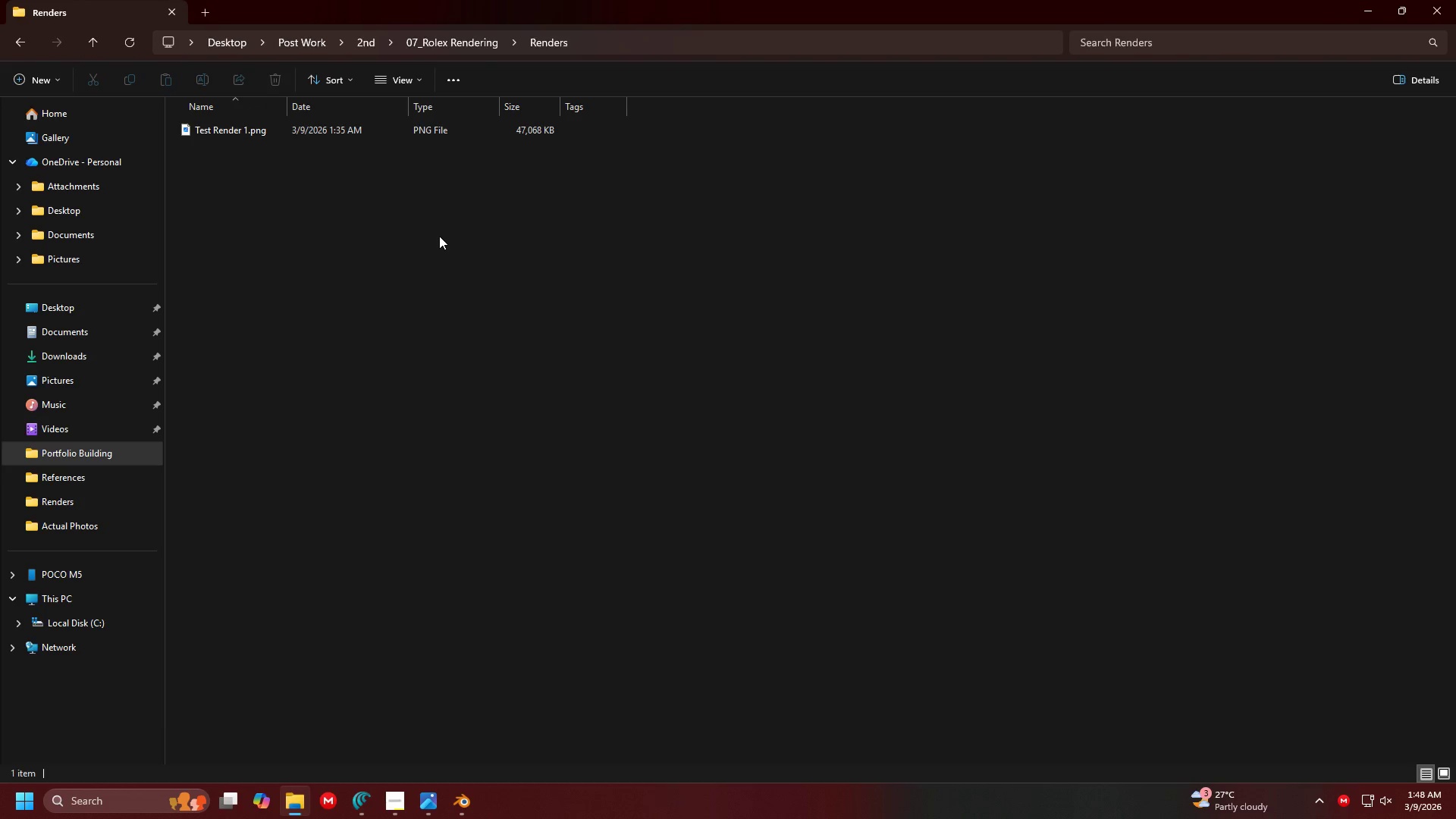 
 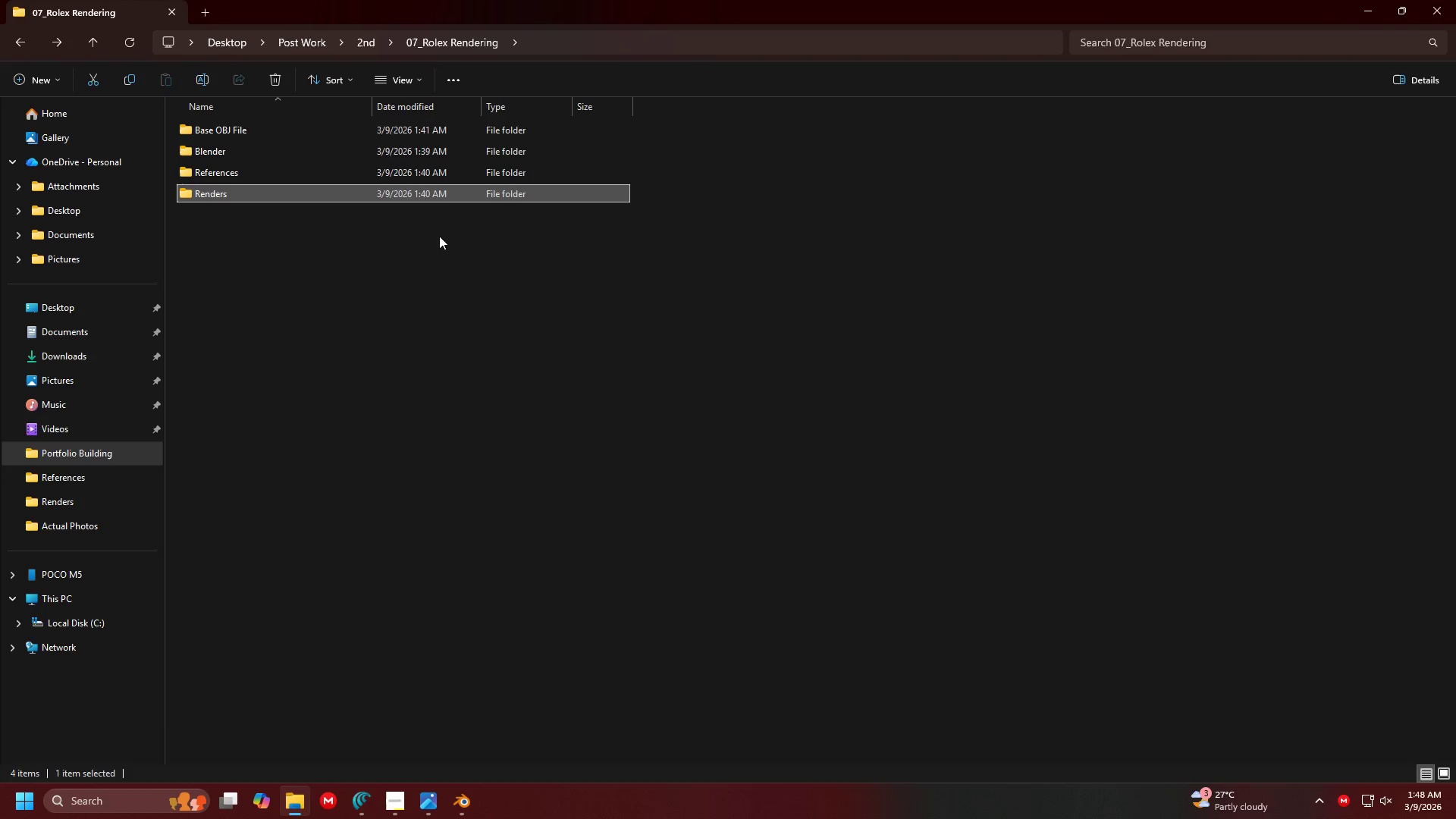 
 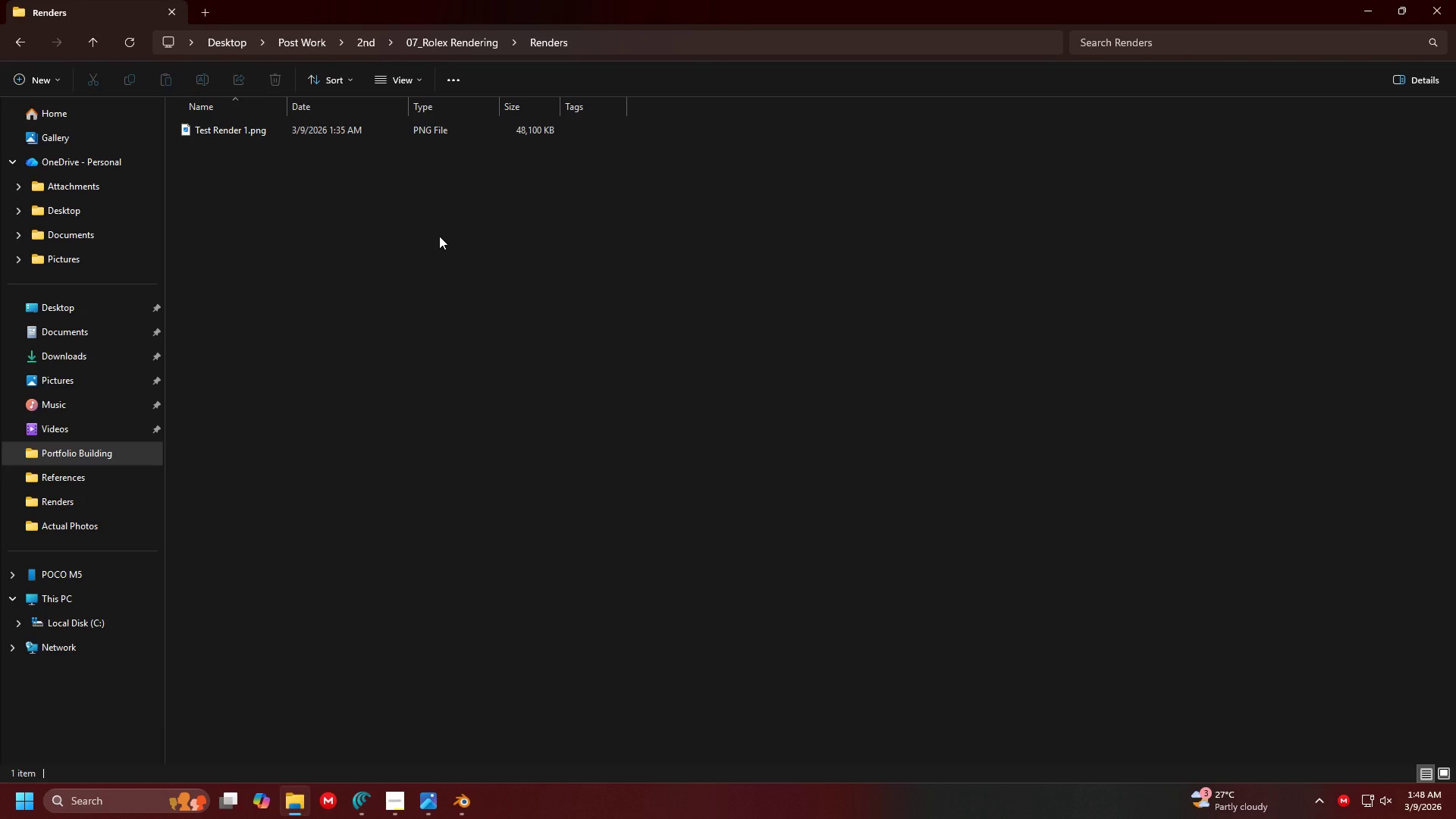 
 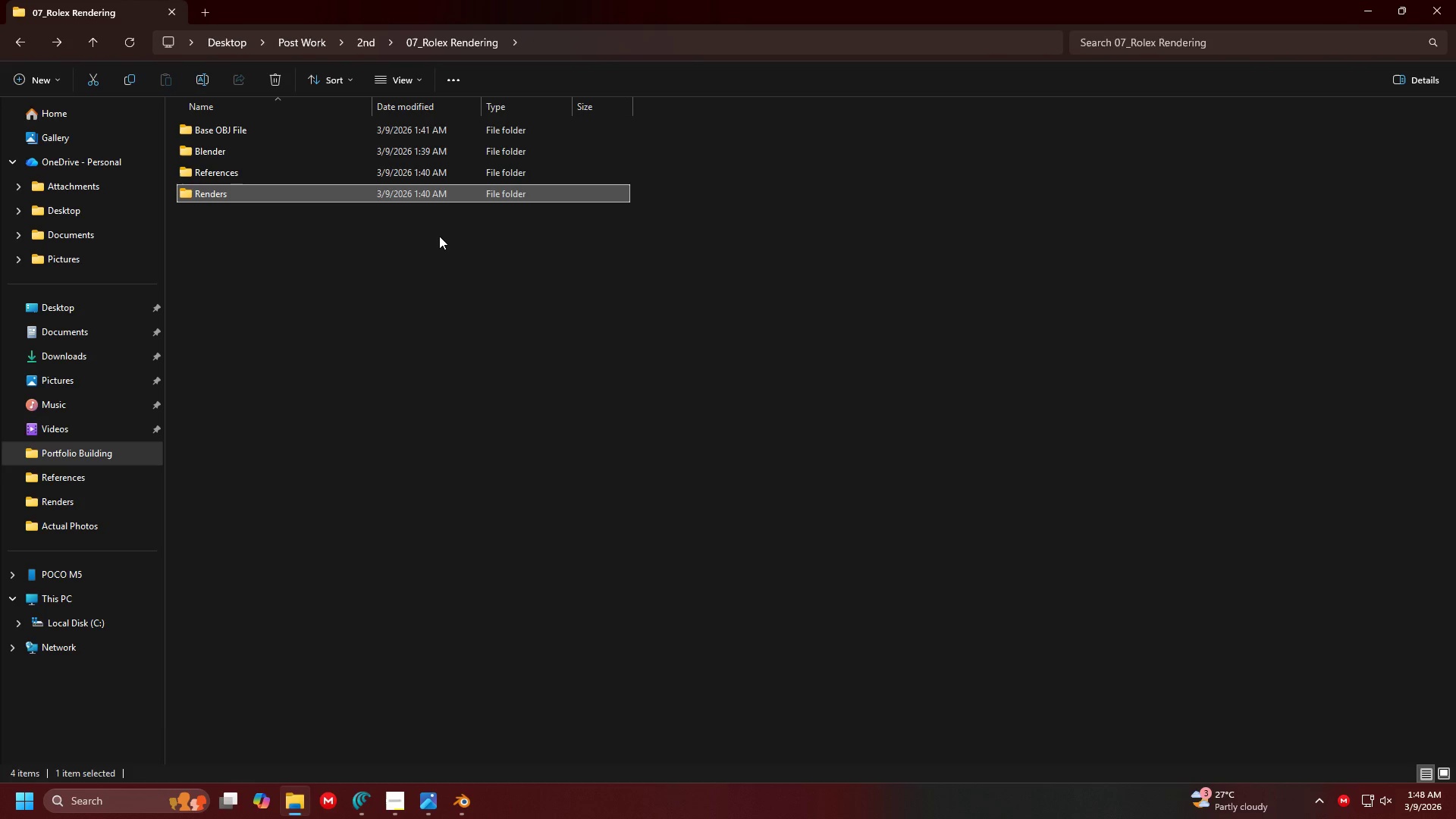 
 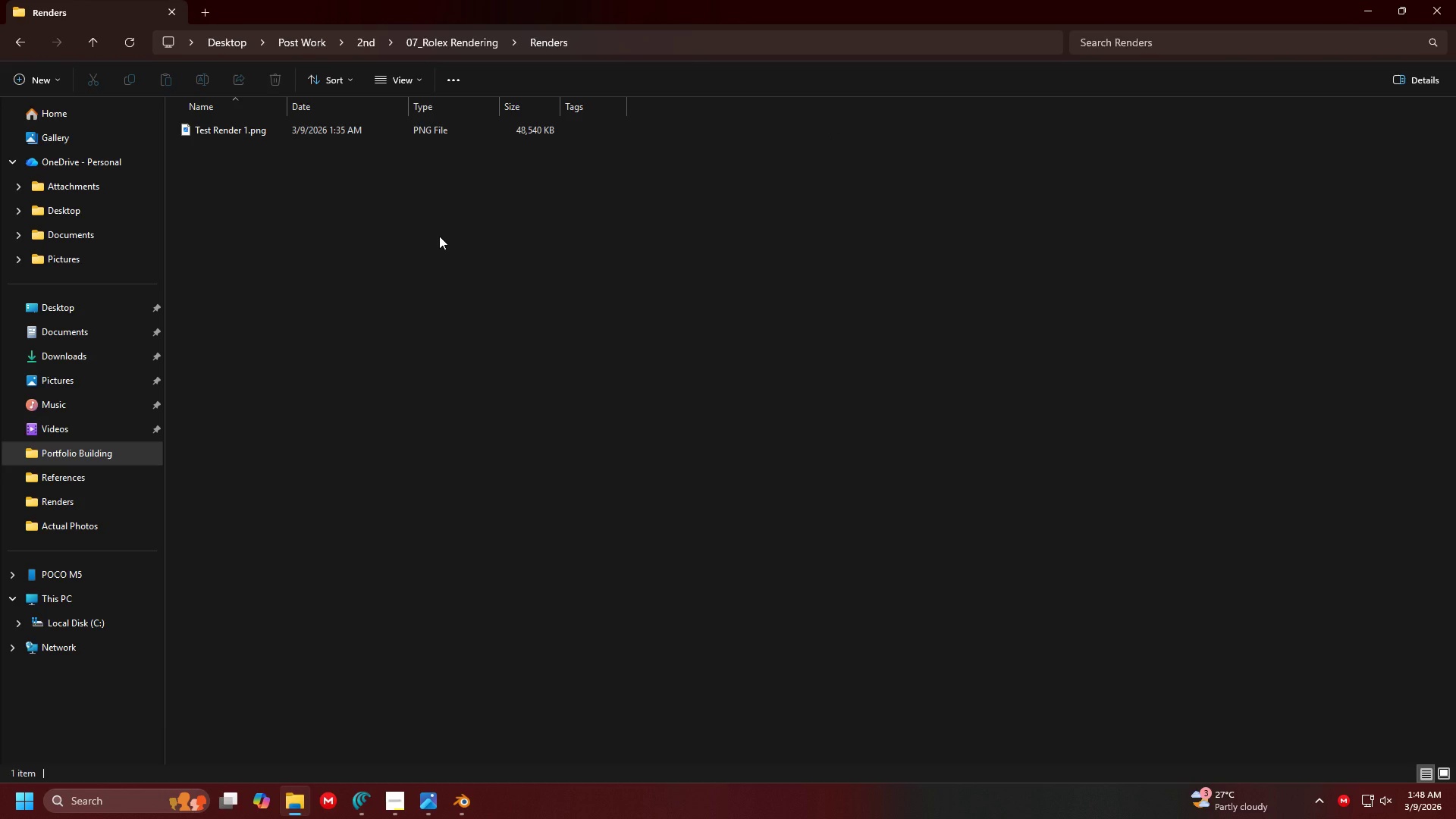 
 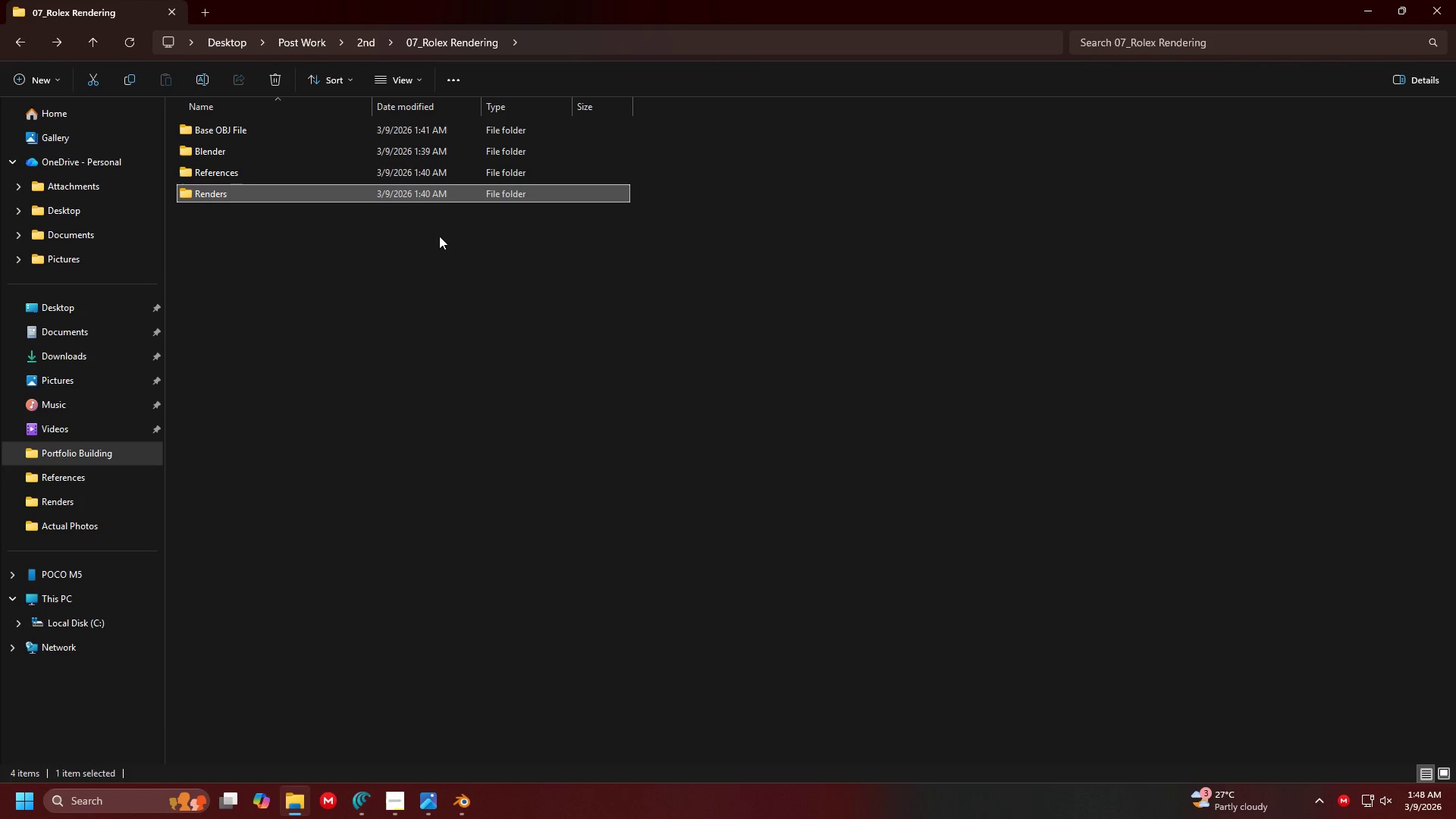 
 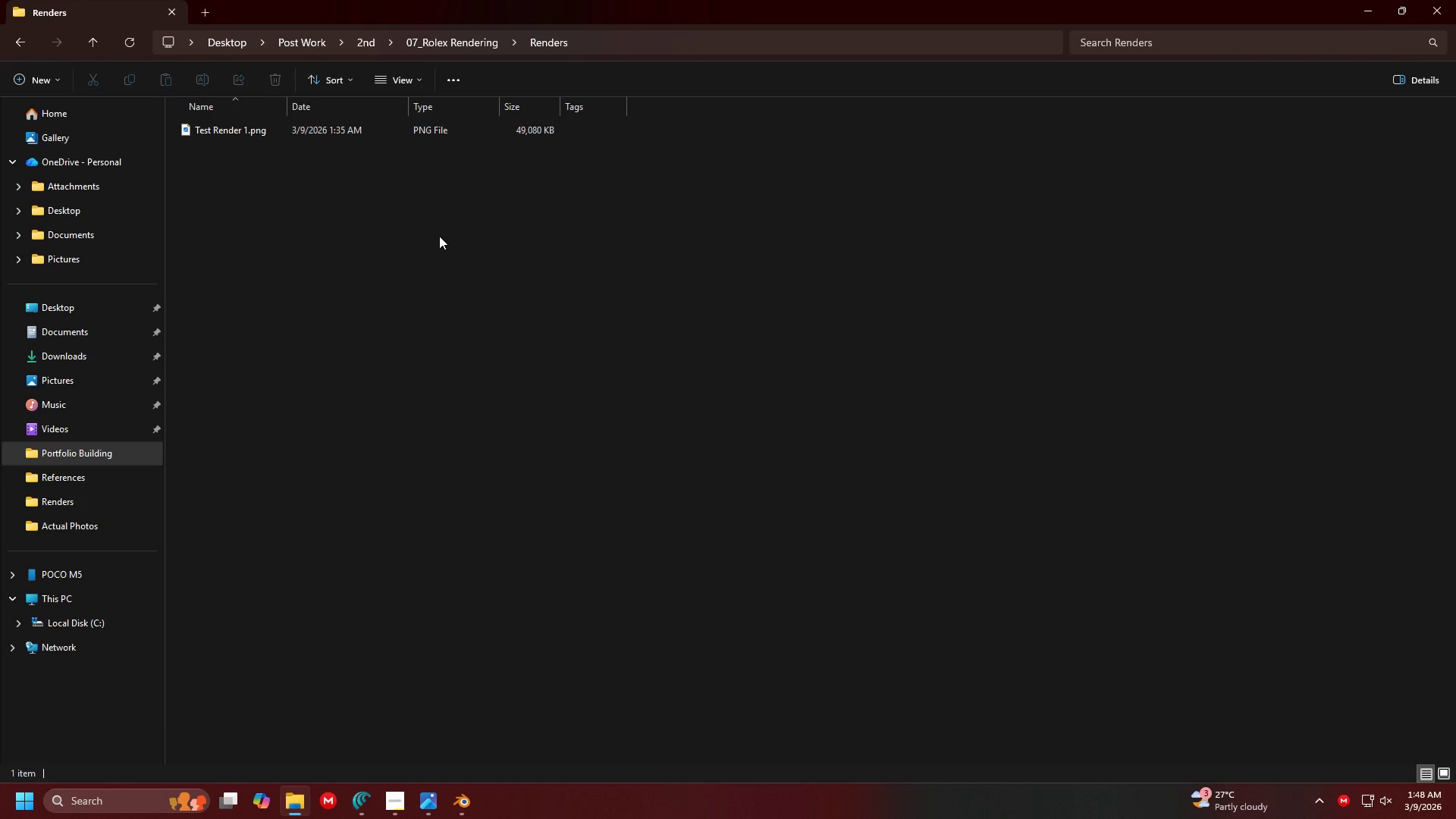 
 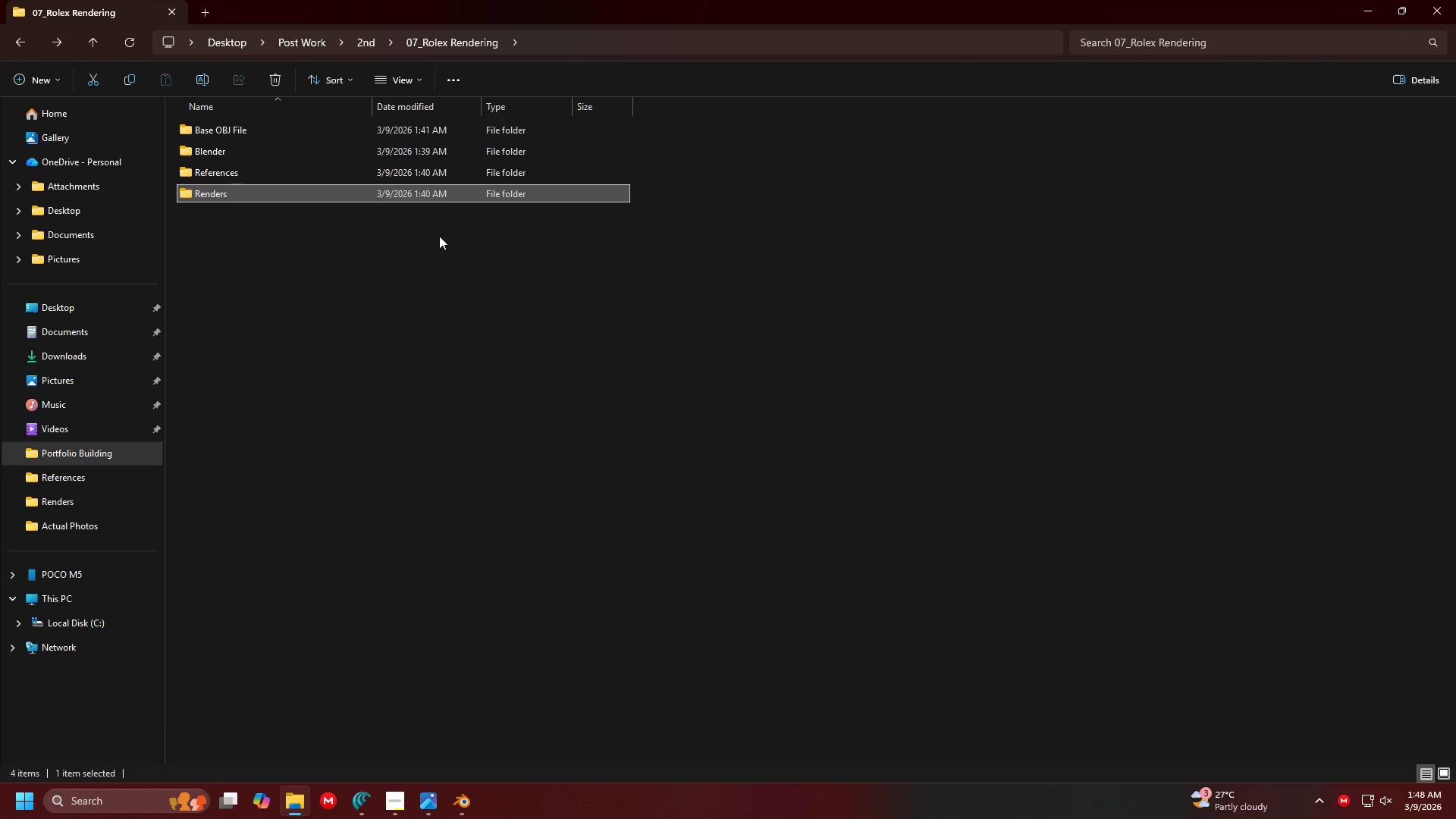 
 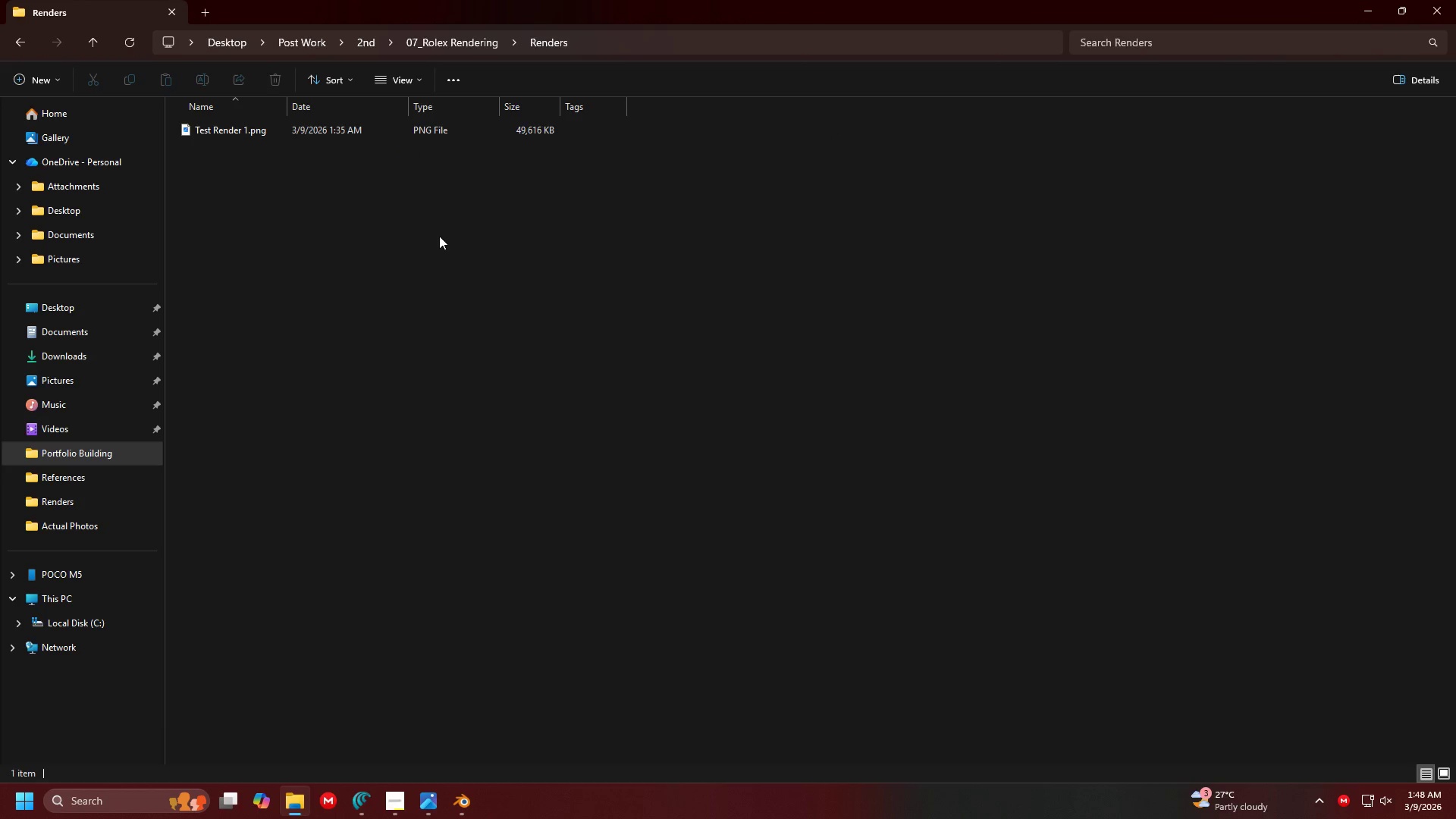 
 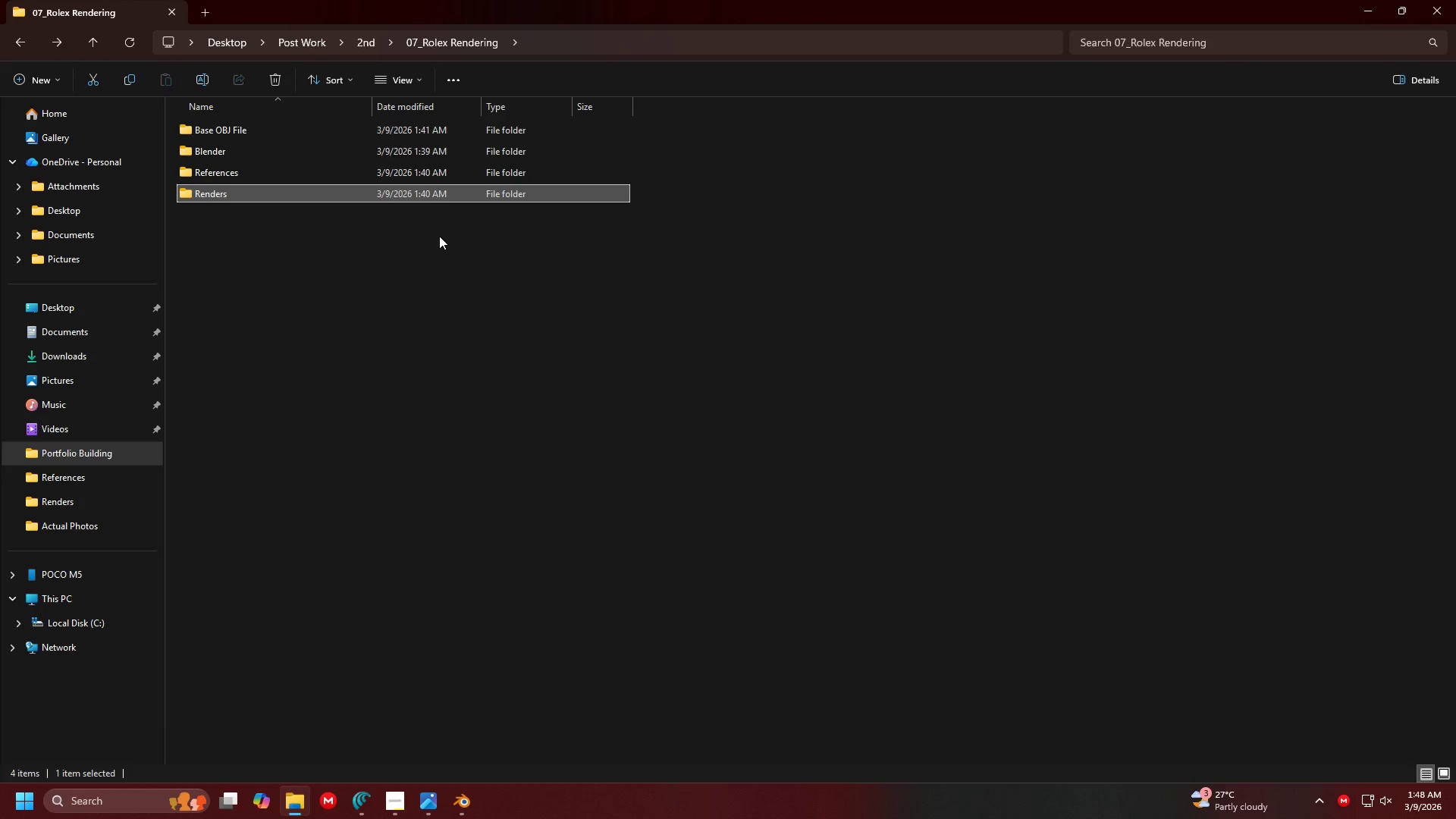 
 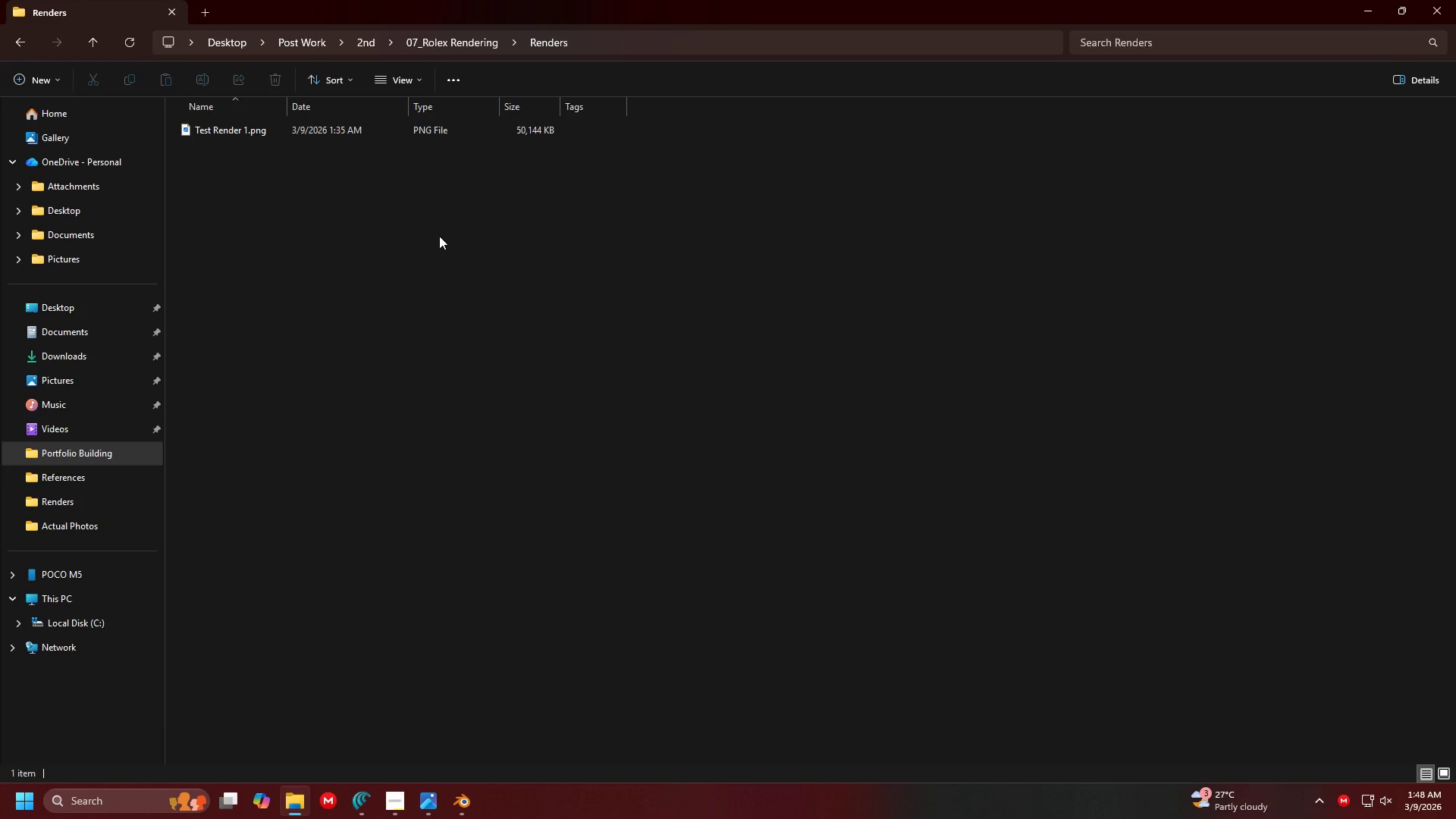 
 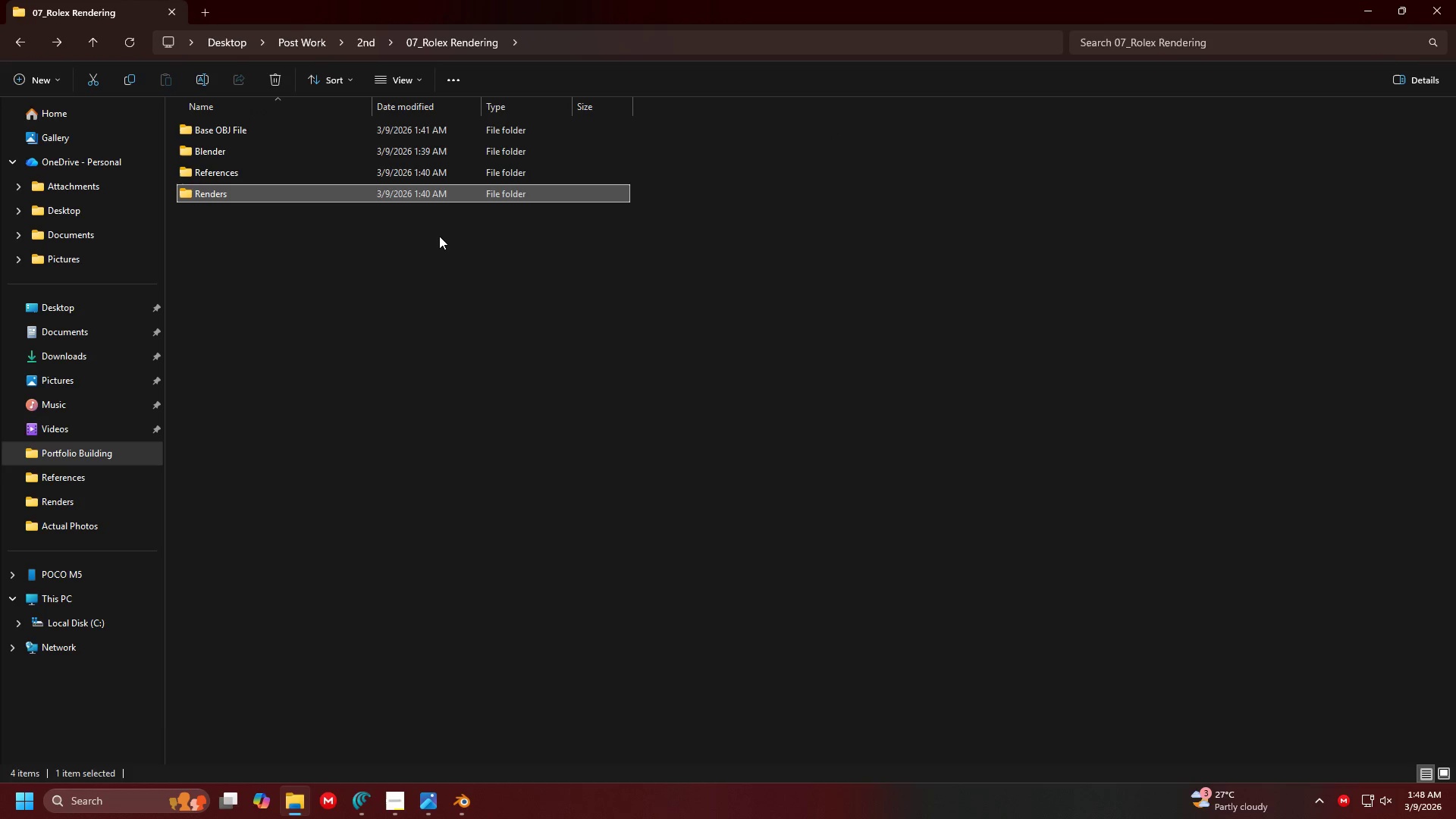 
 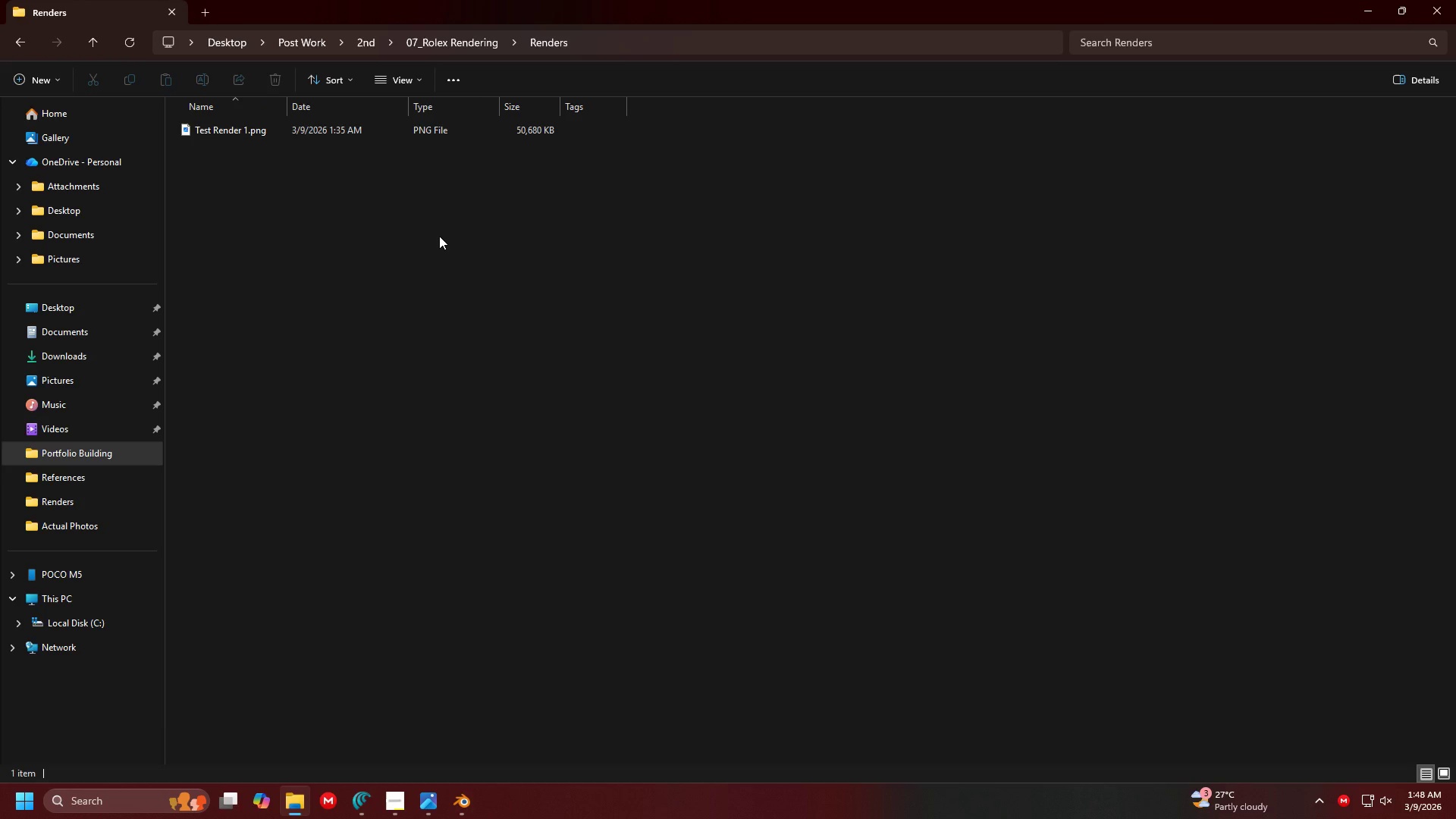 
 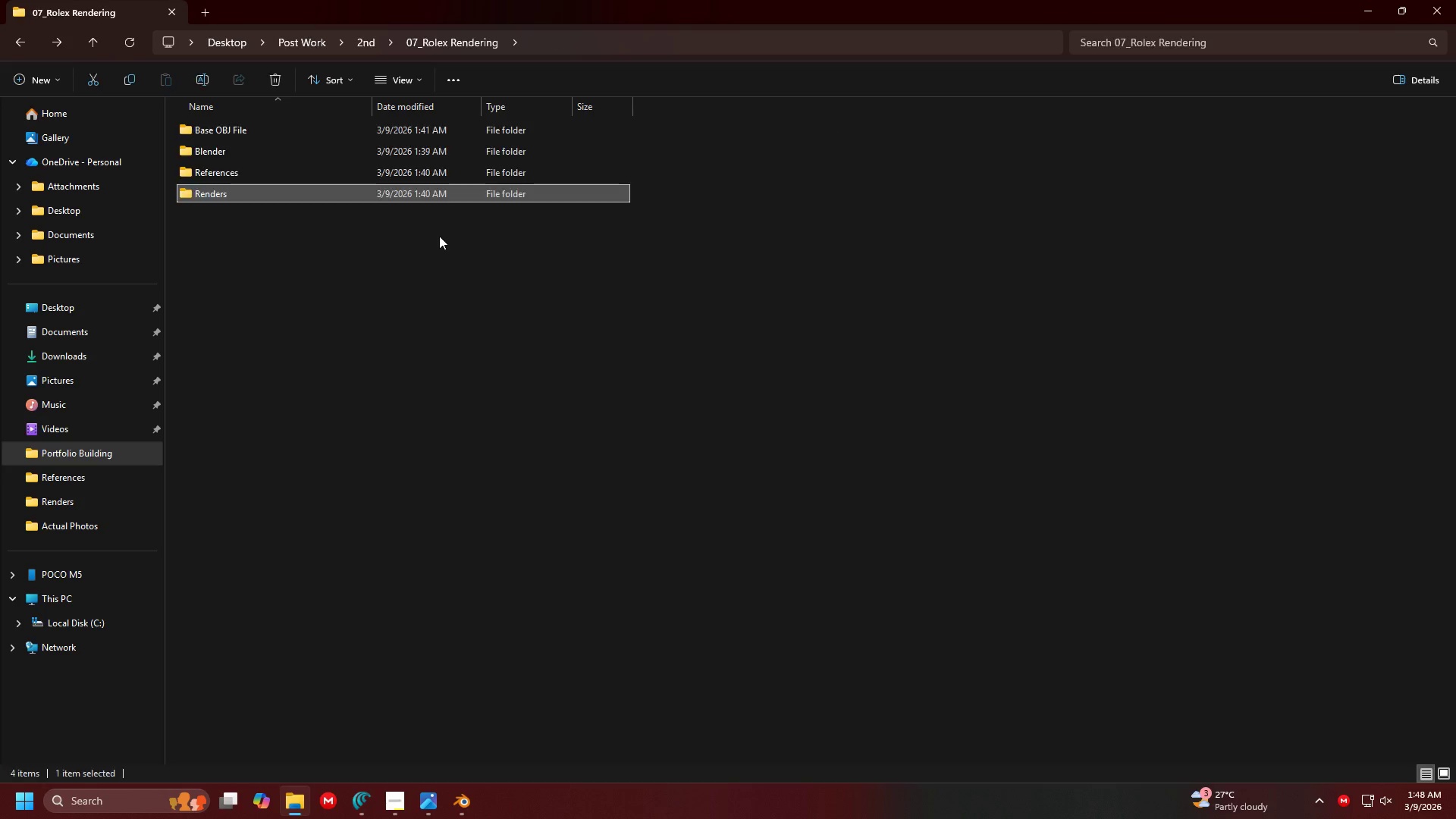 
 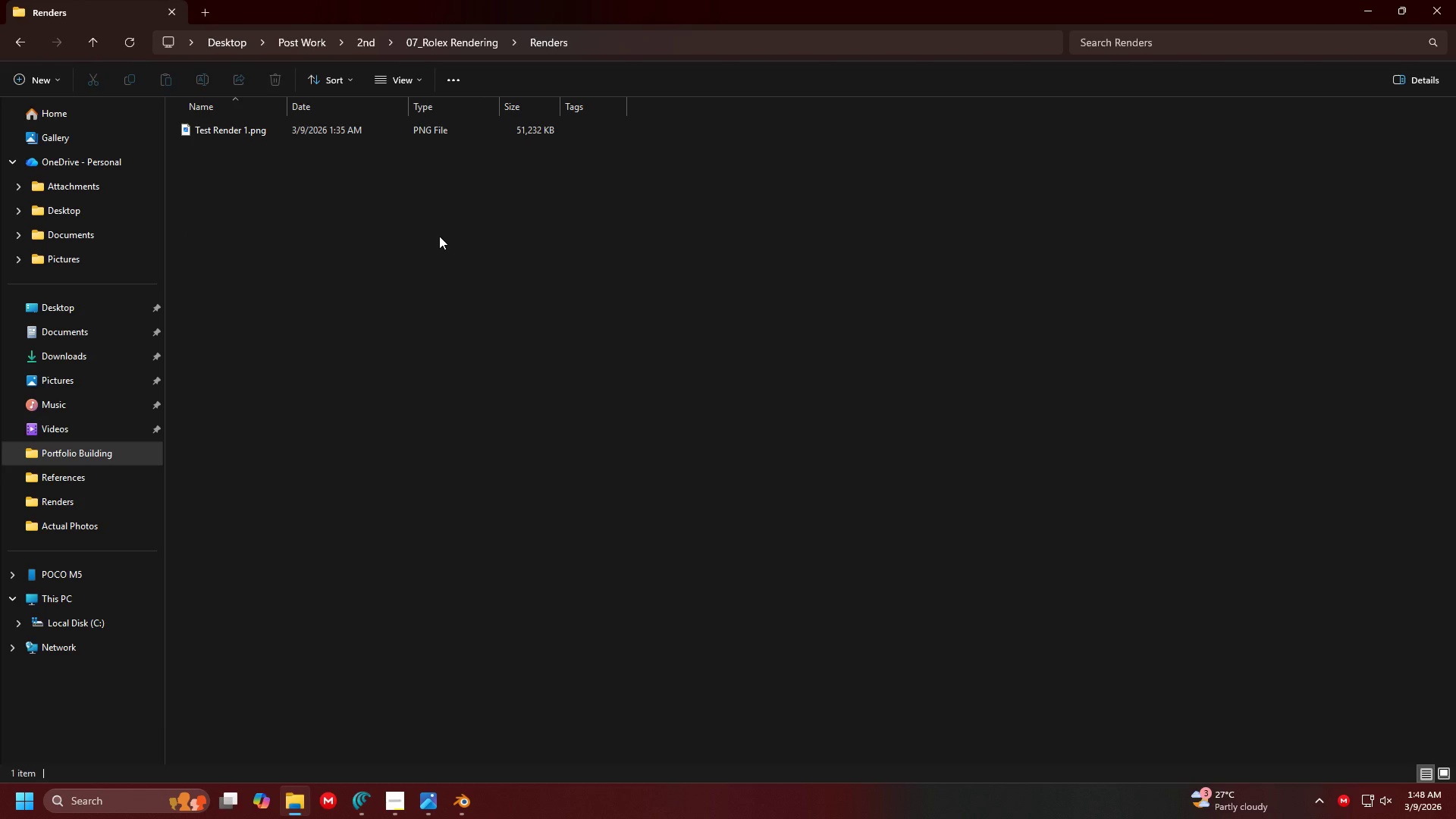 
 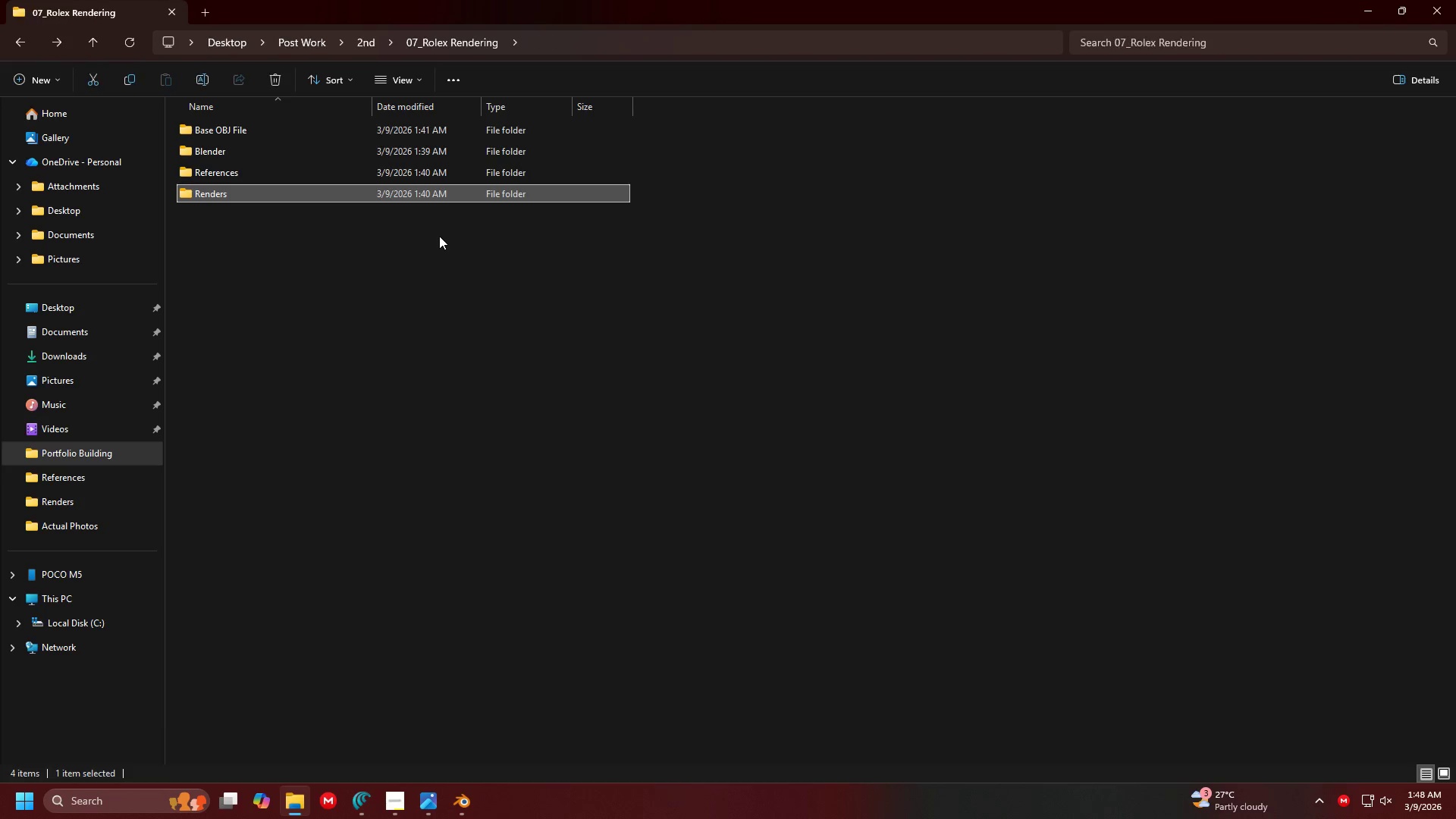 
 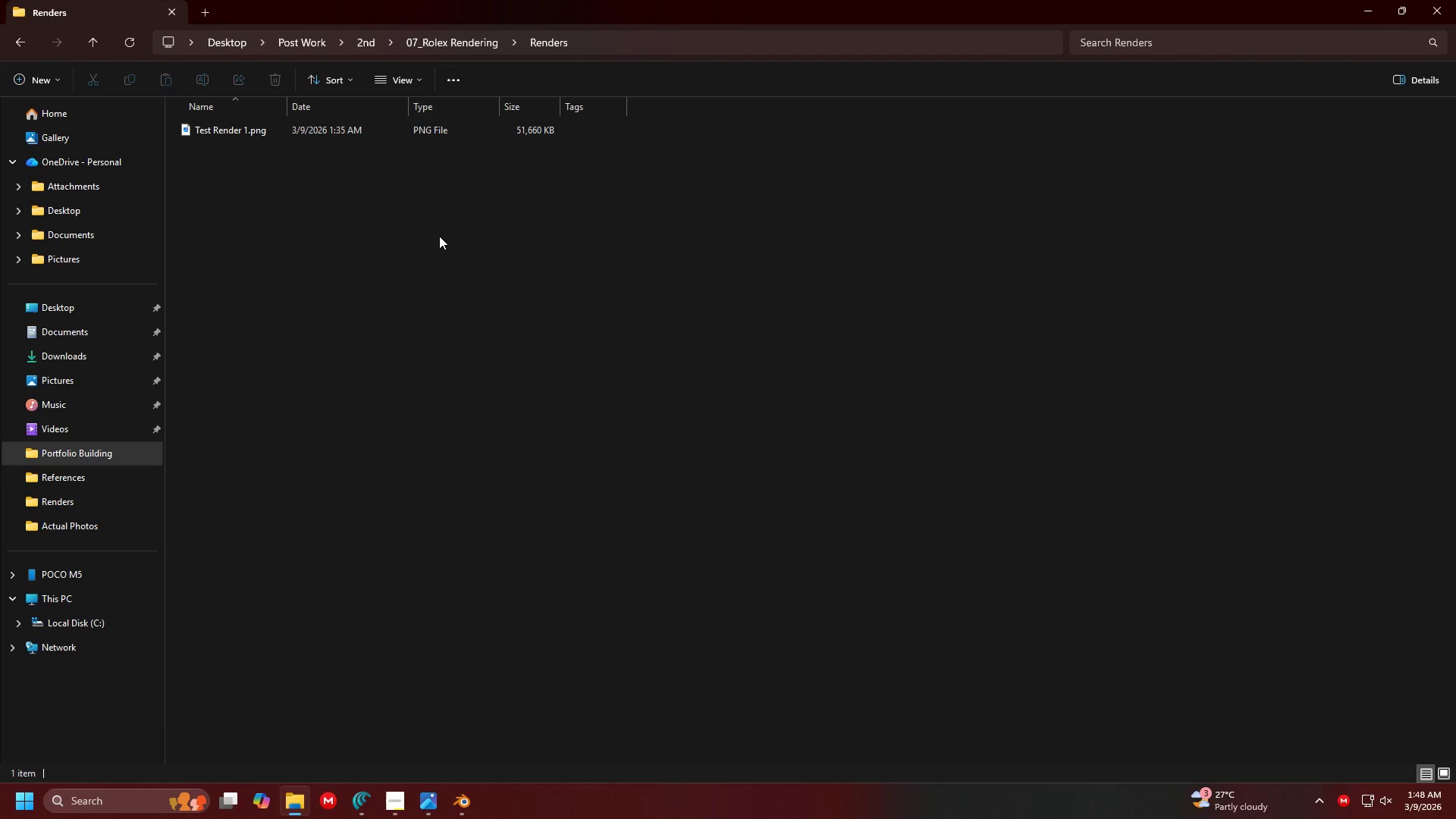 
 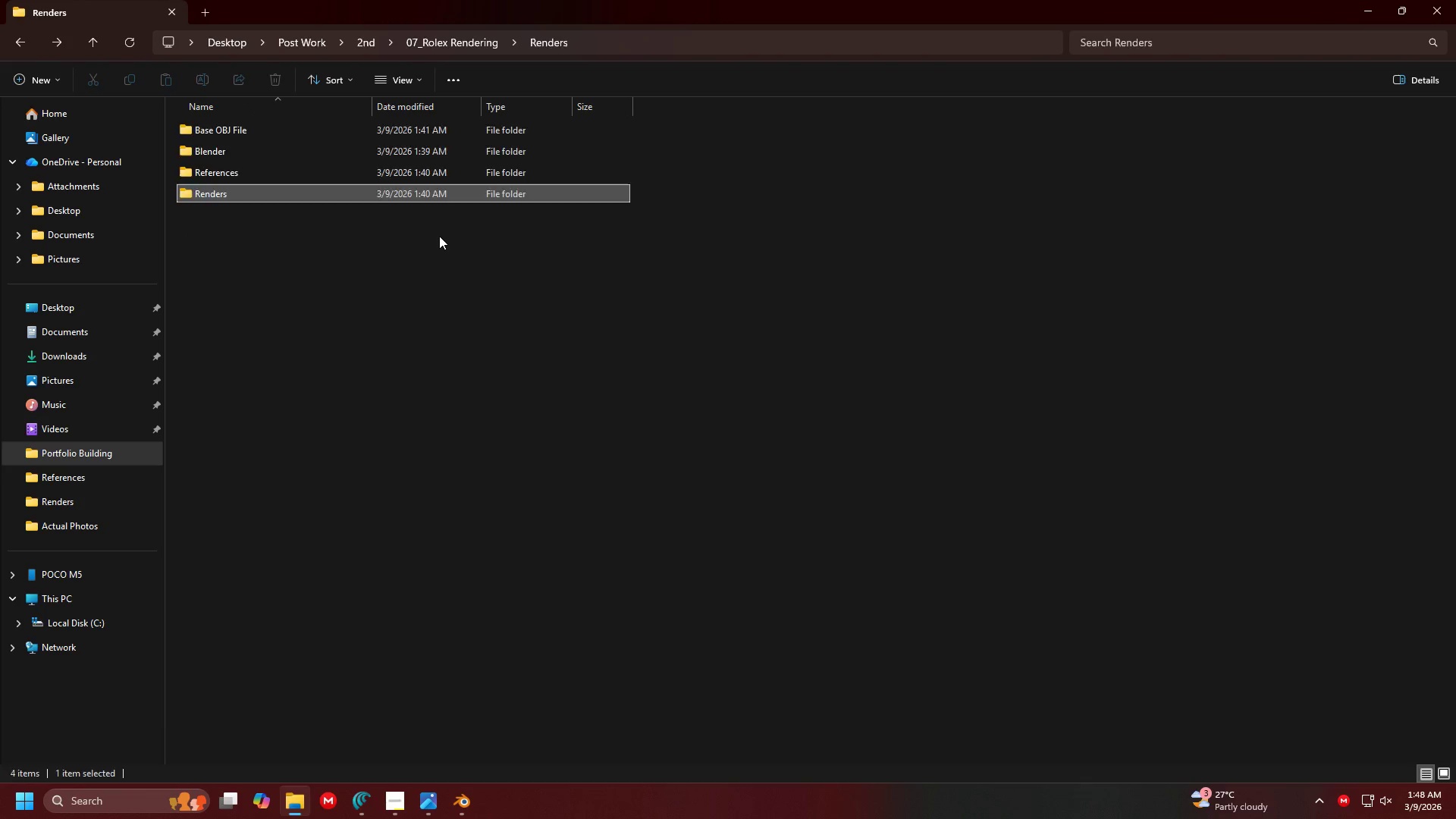 
 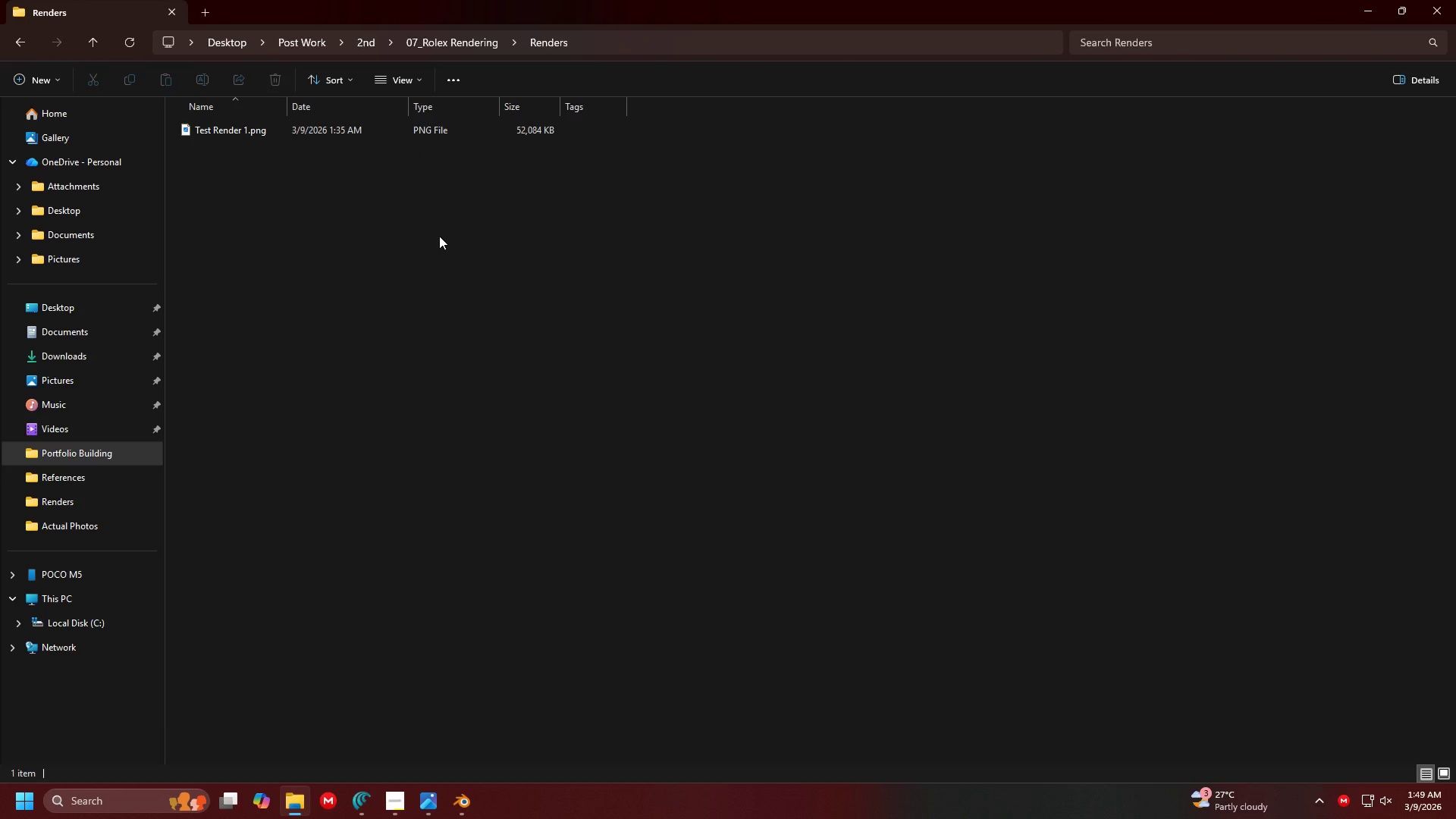 
 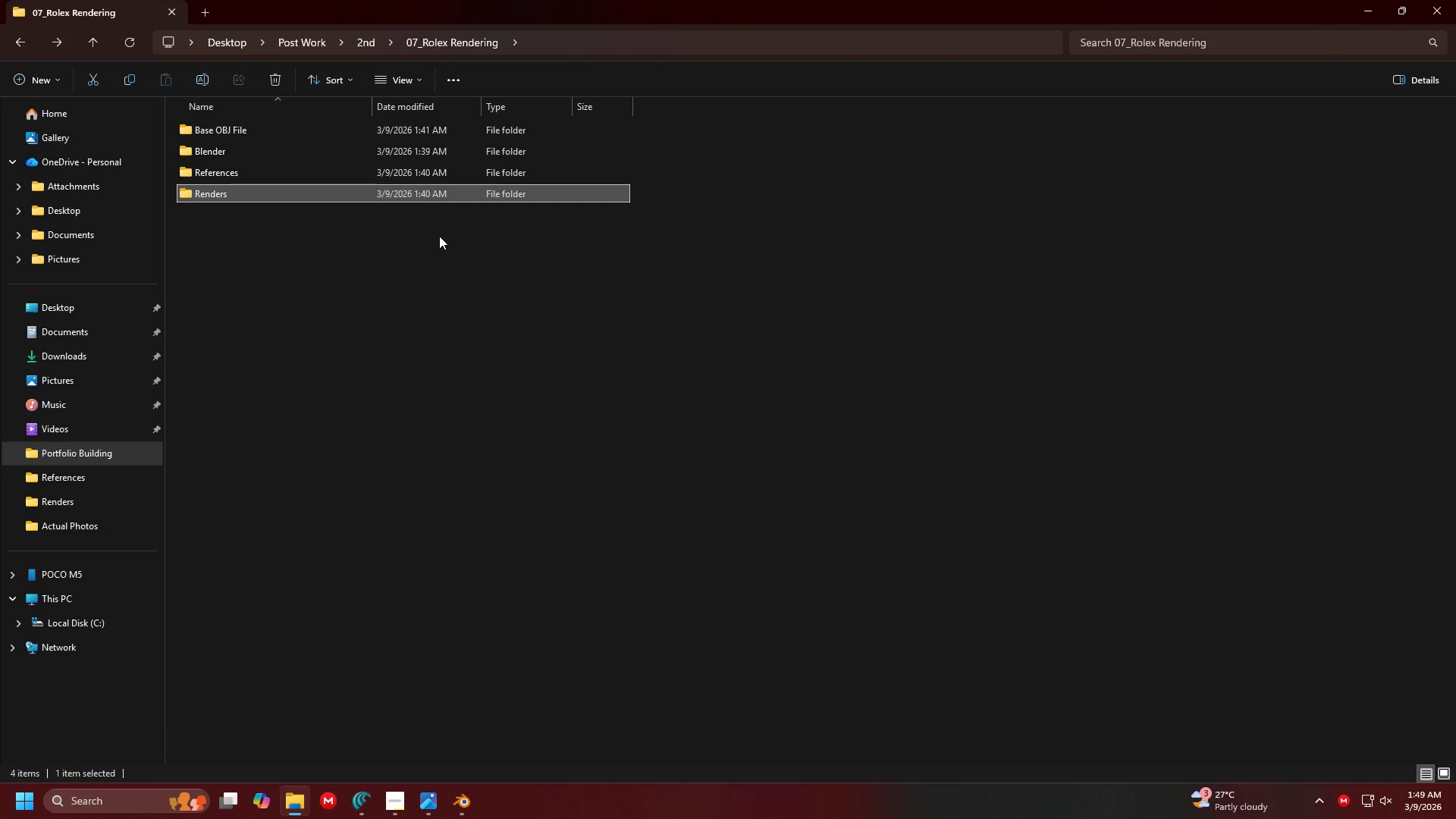 
 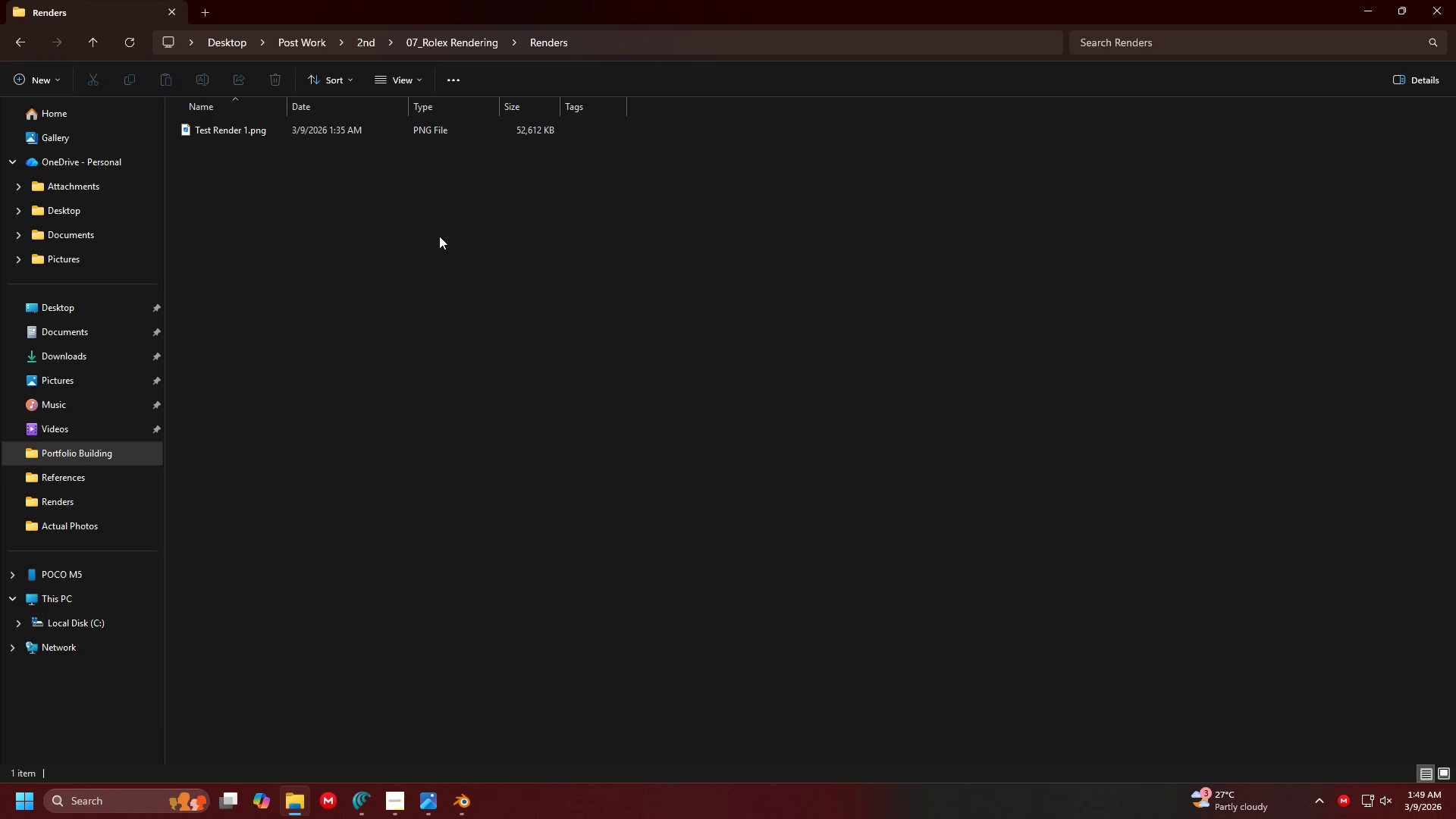 
 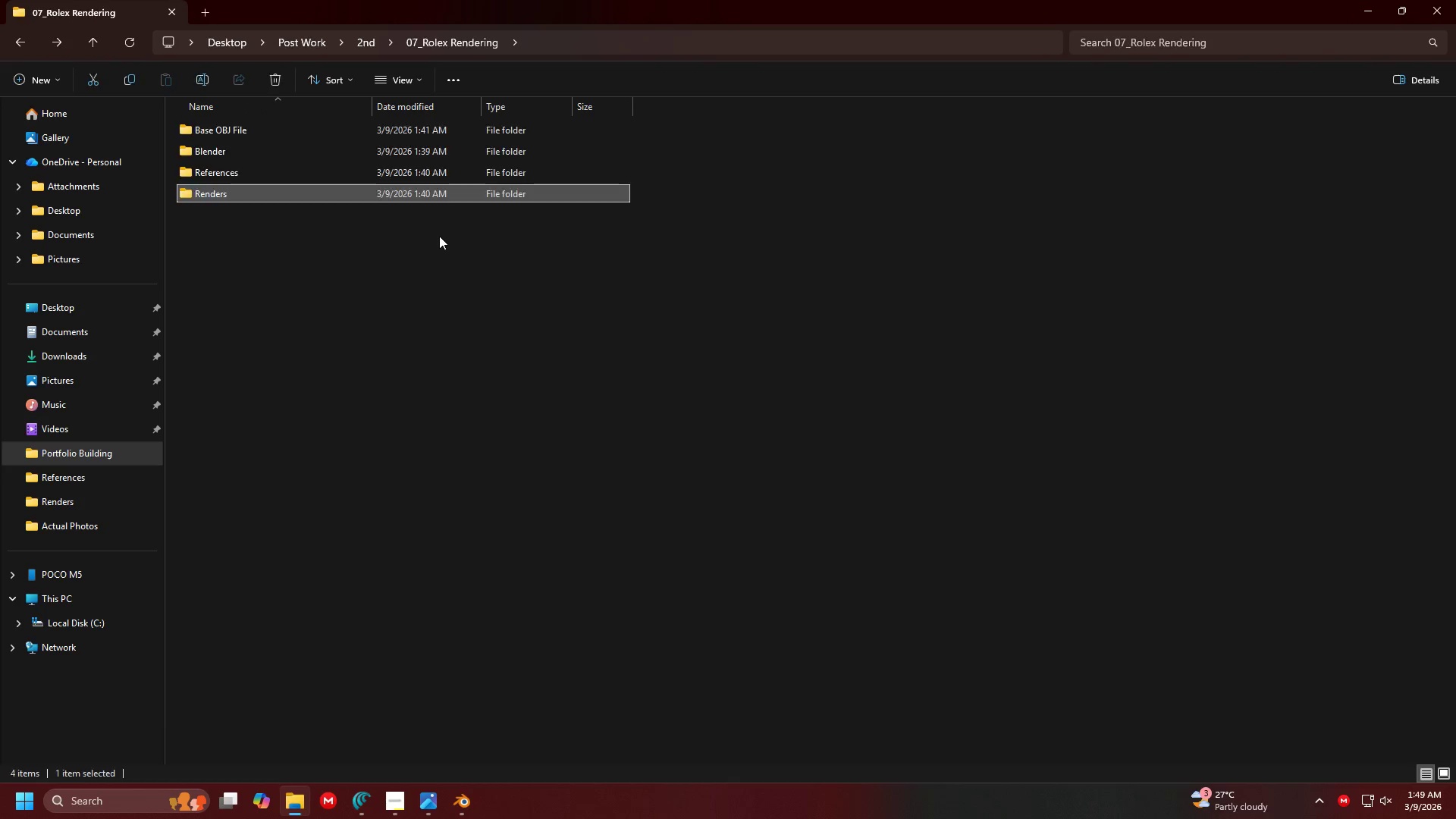 
 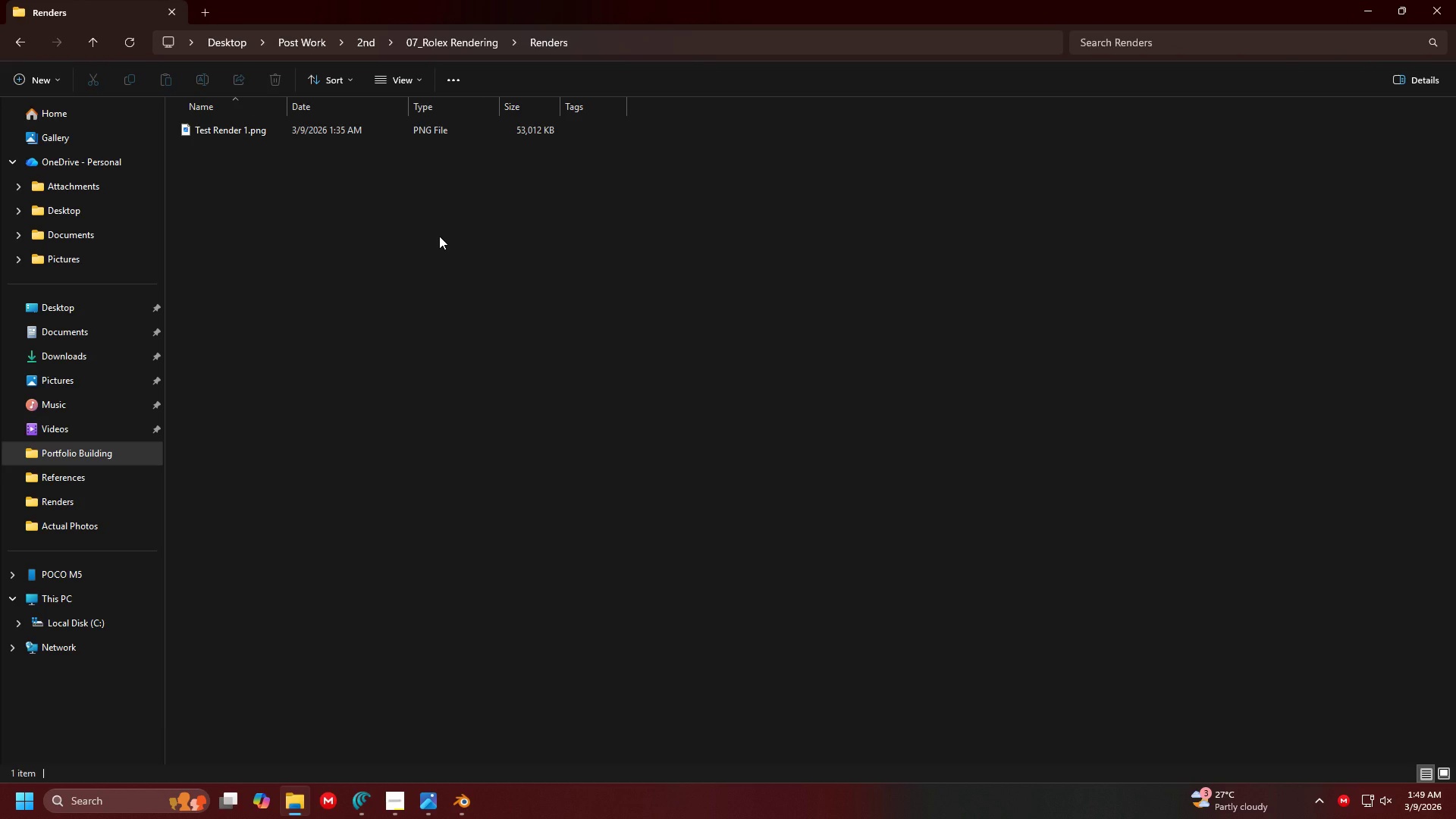 
 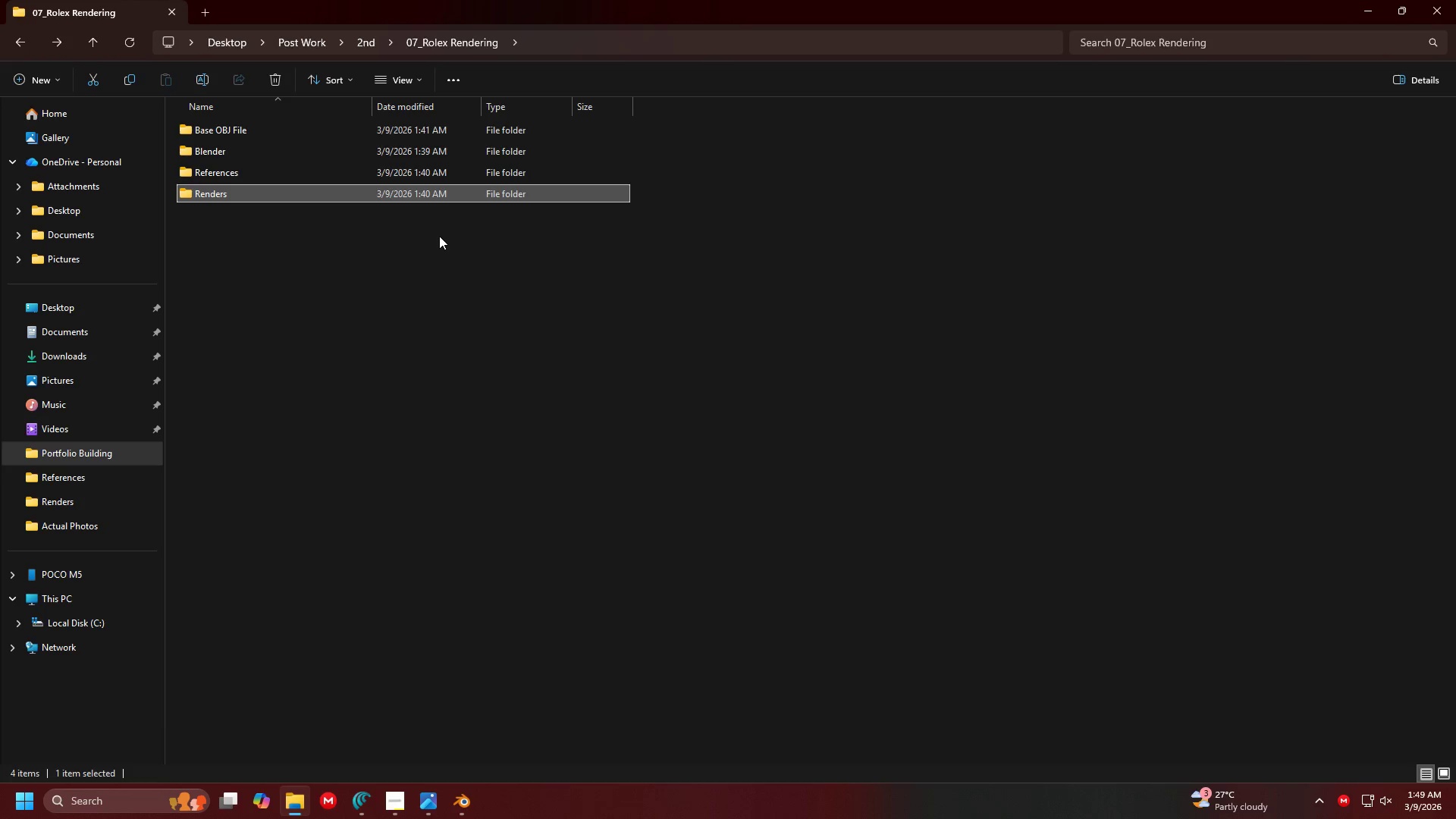 
 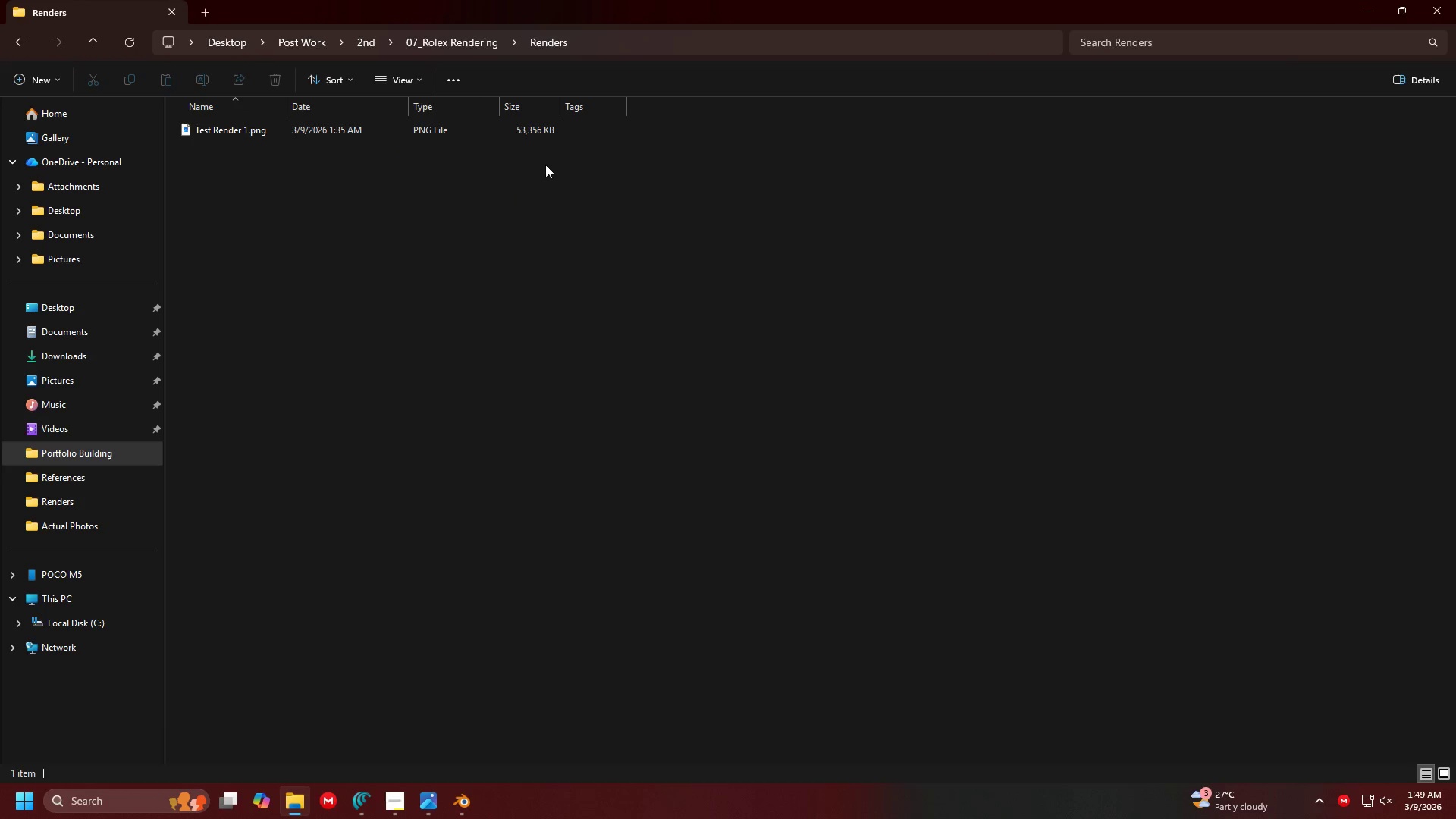 
key(Alt+AltLeft)
 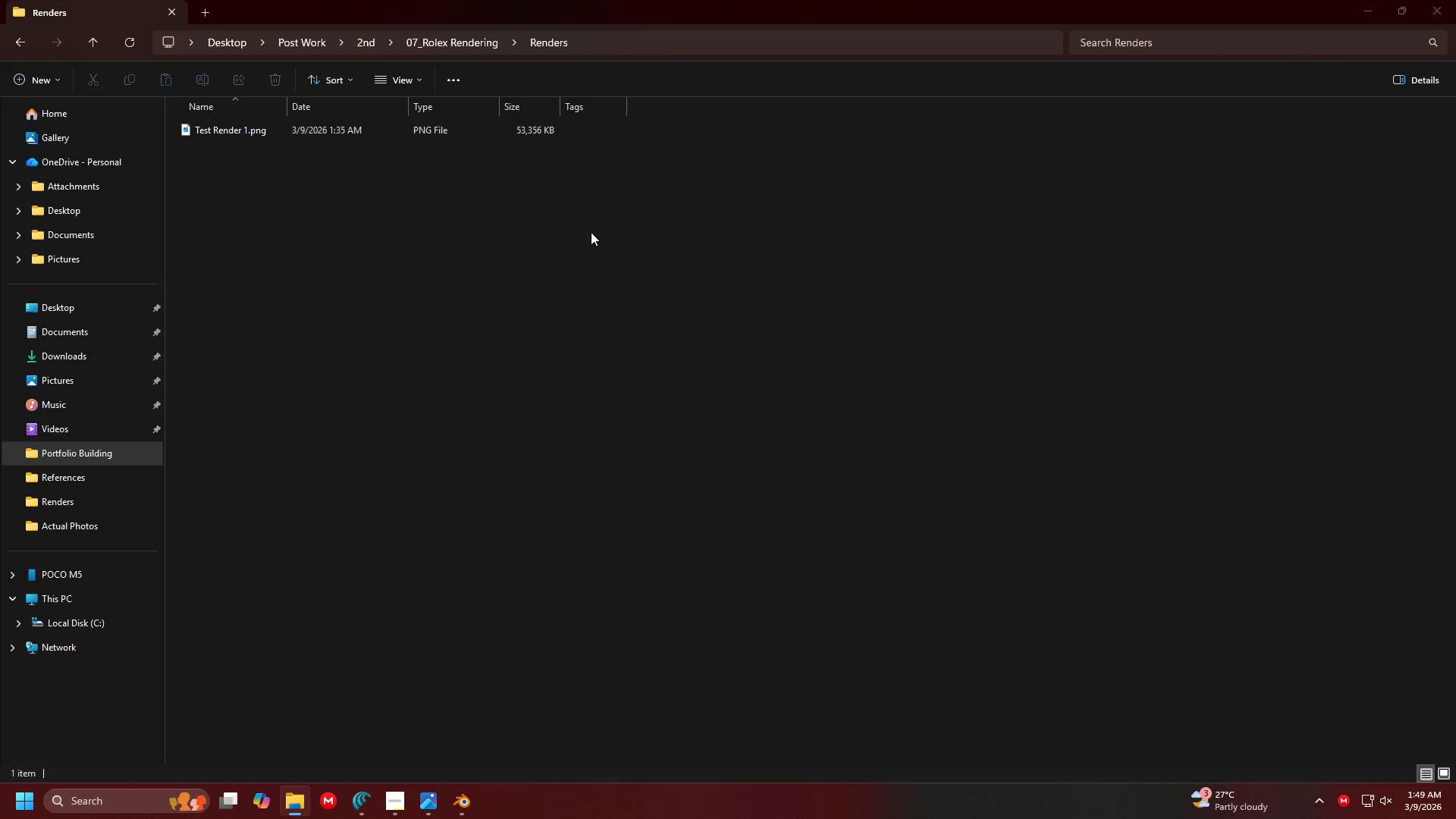 
hold_key(key=Tab, duration=7.31)
 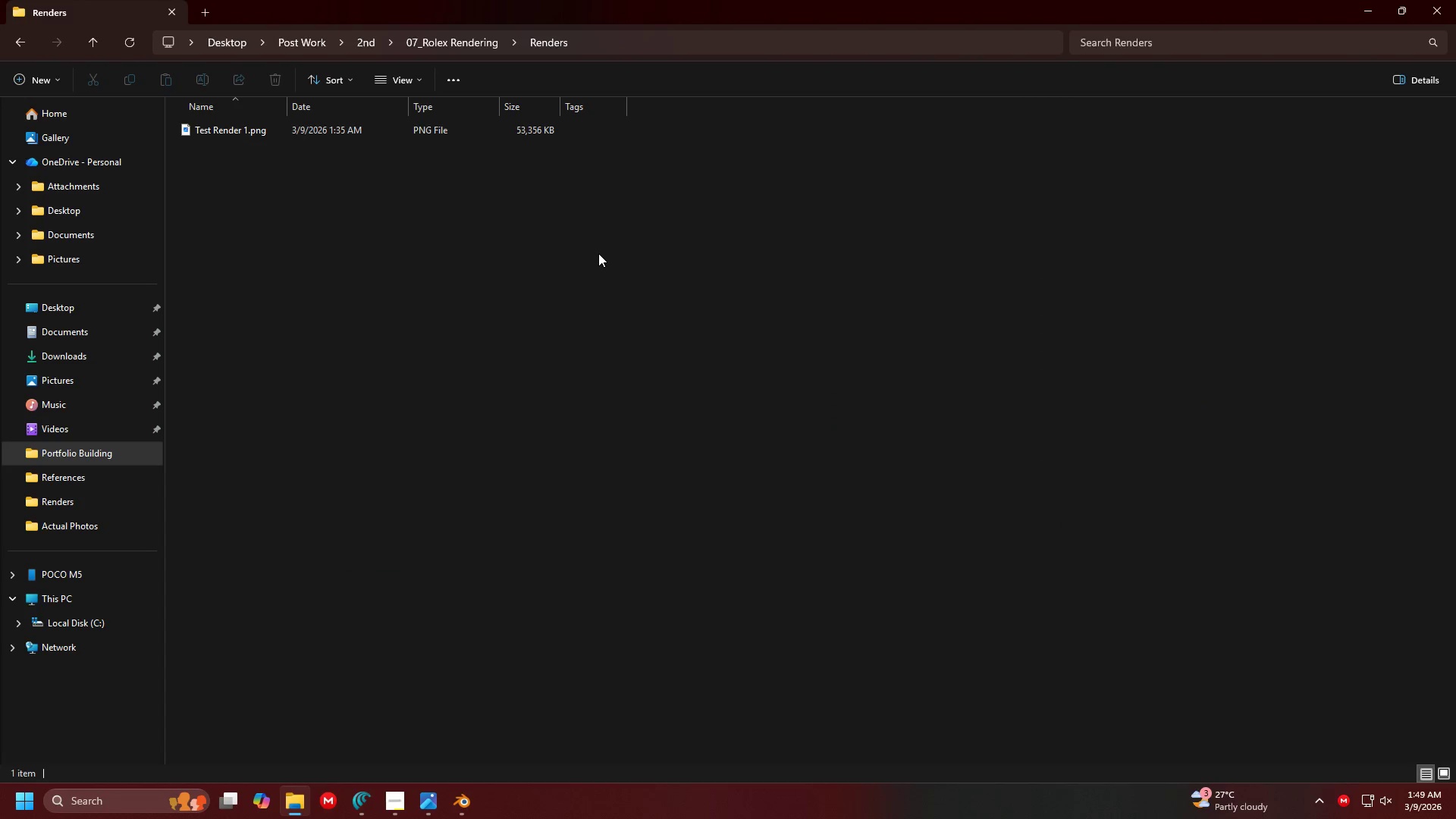 
 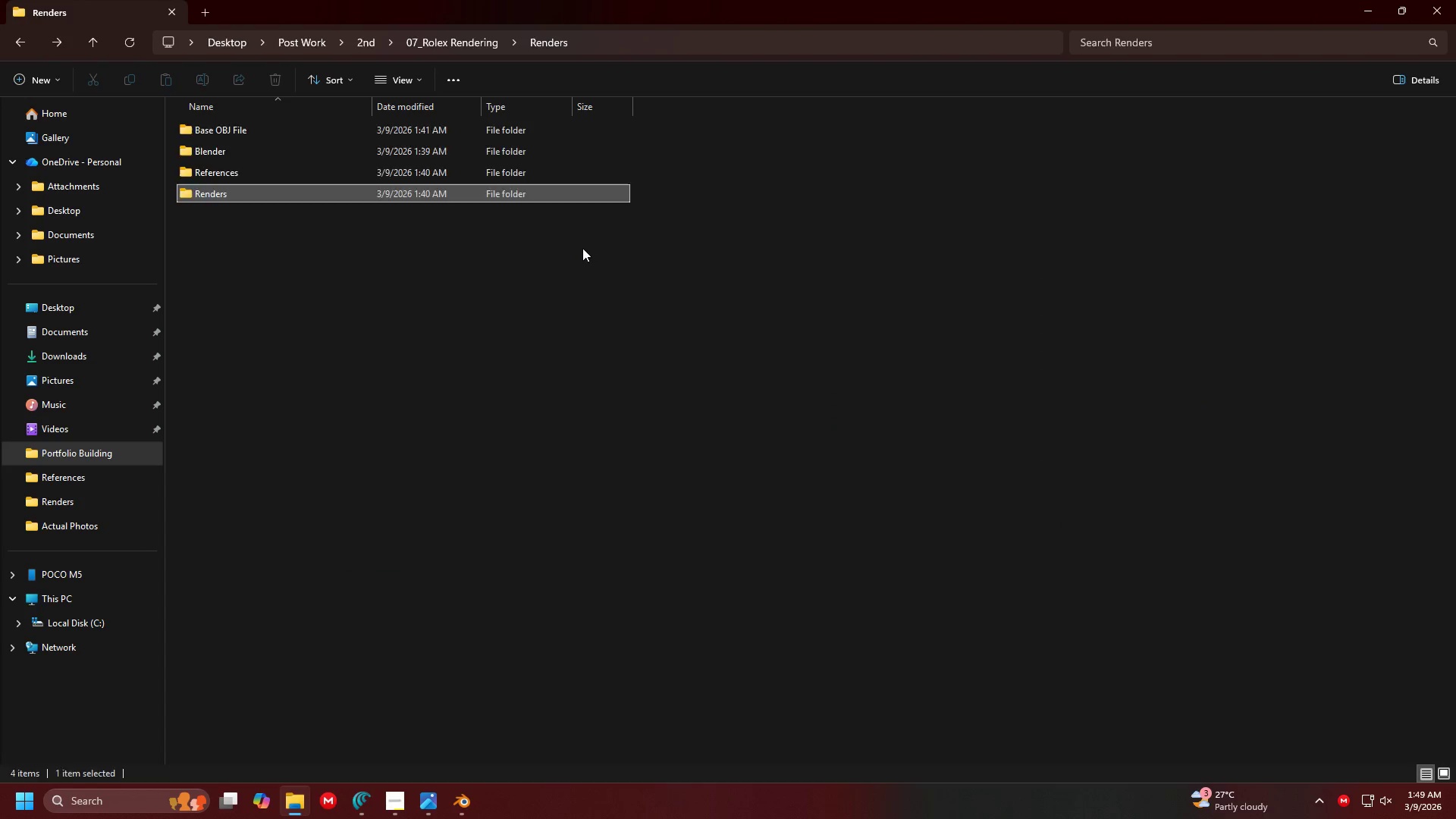 
 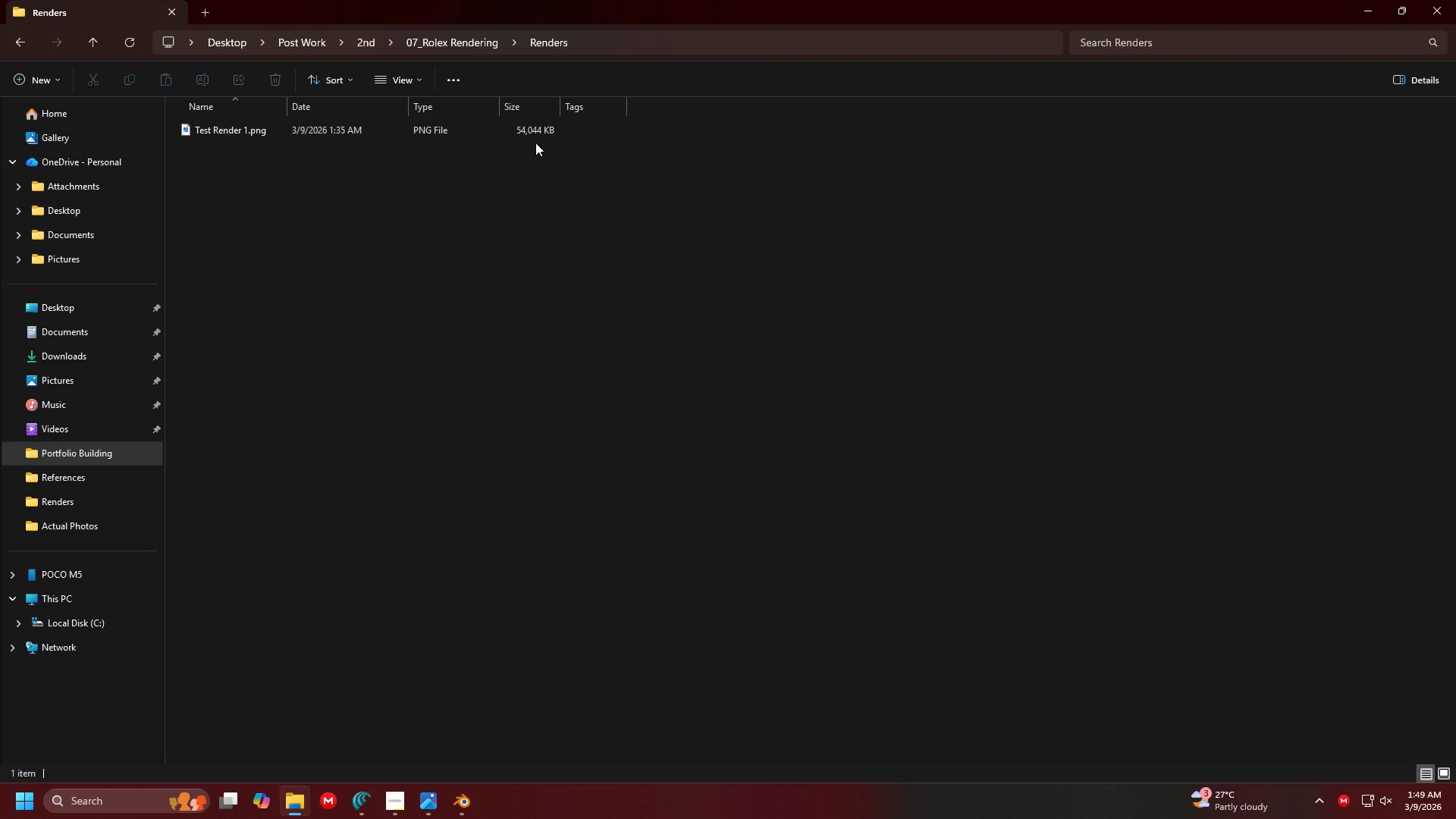 
 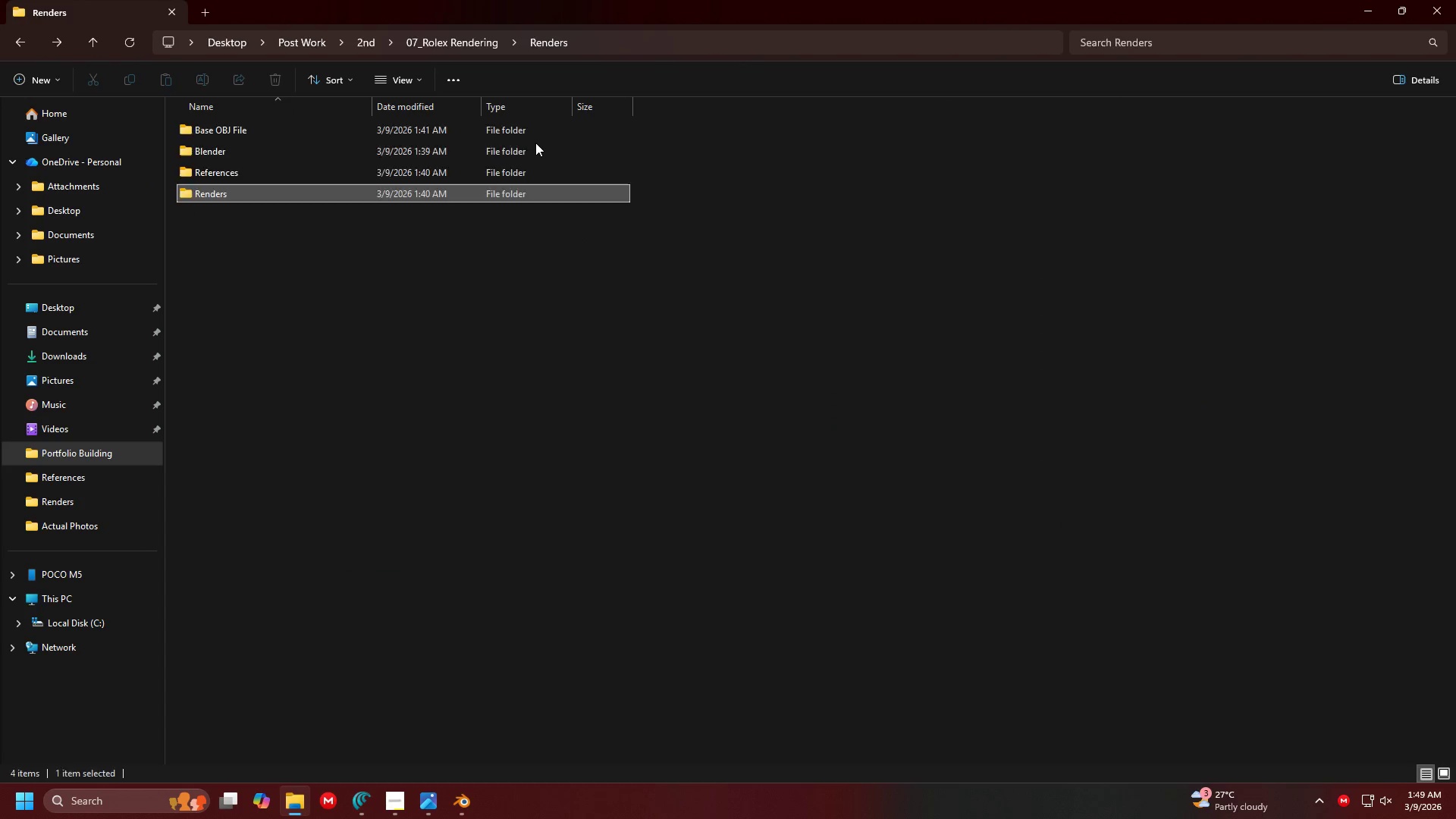 
 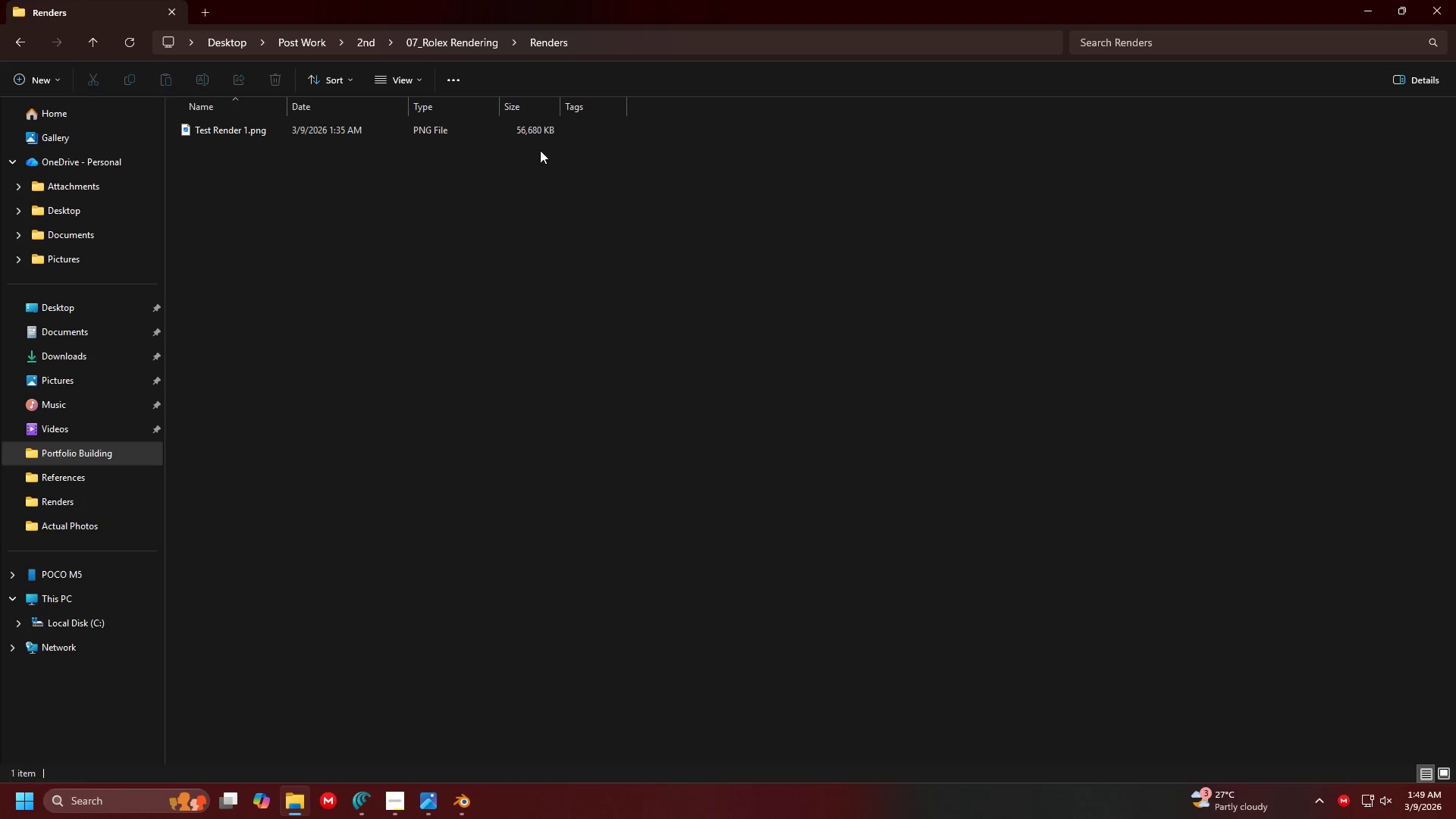 
 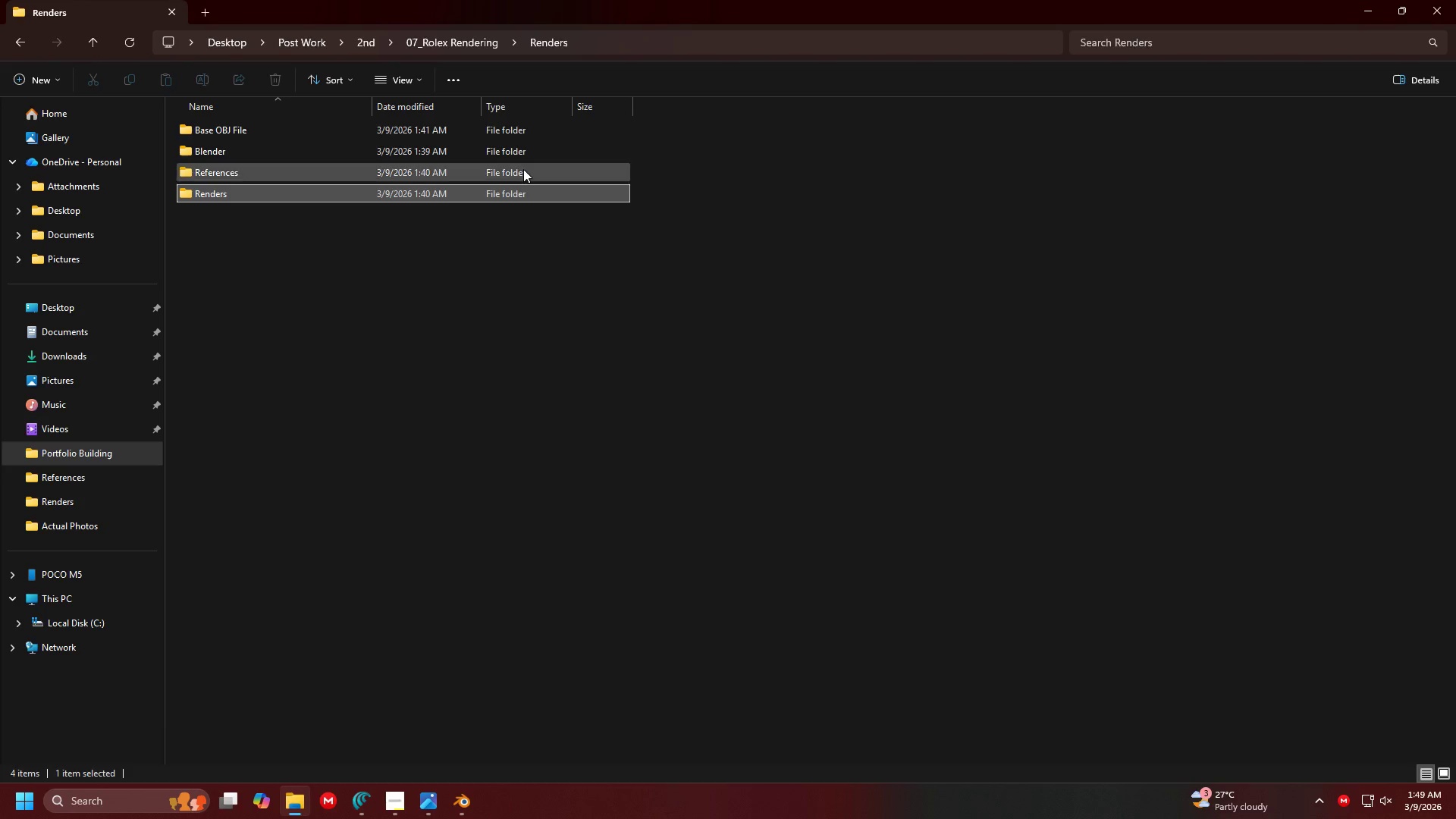 
 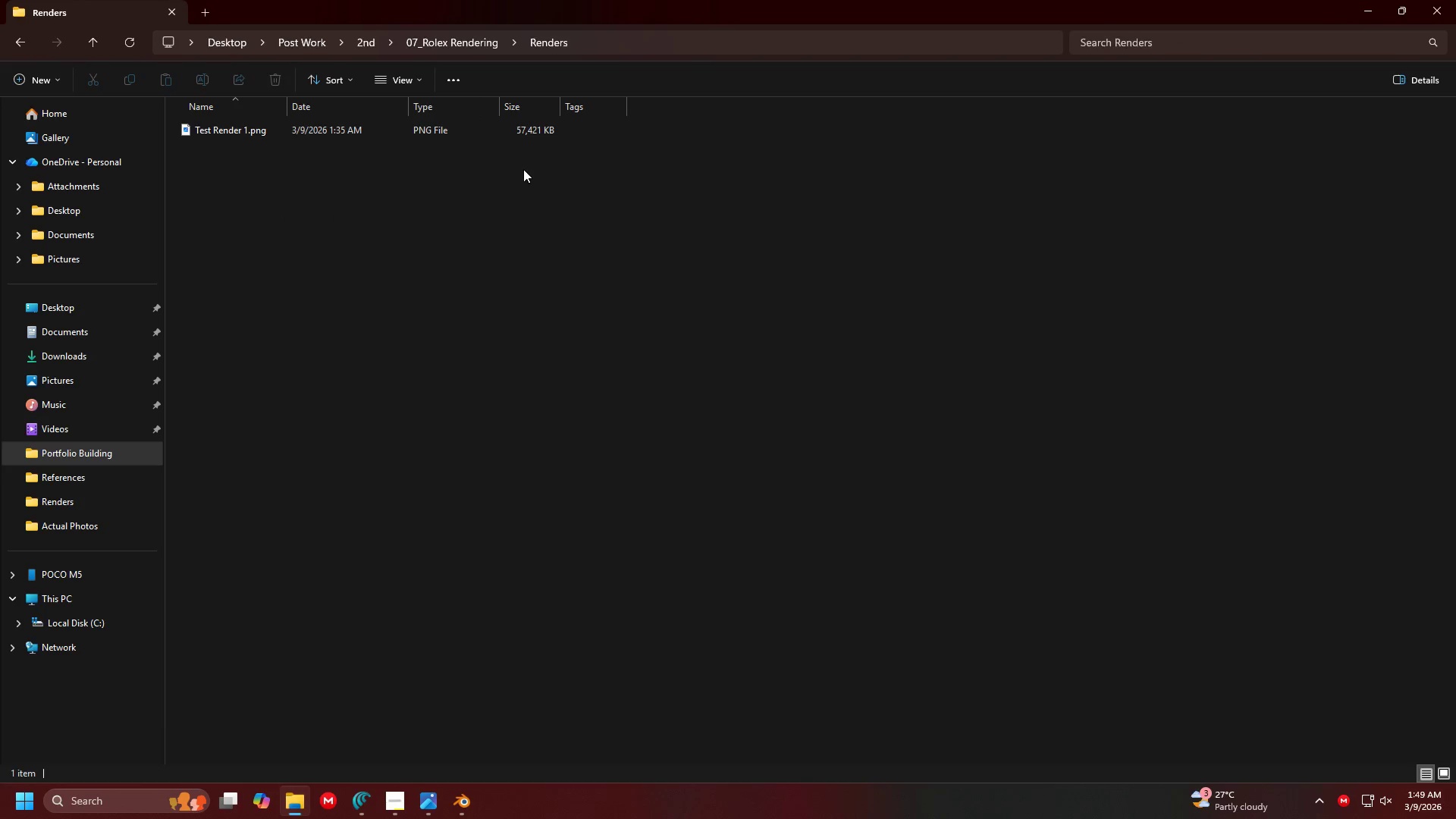 
 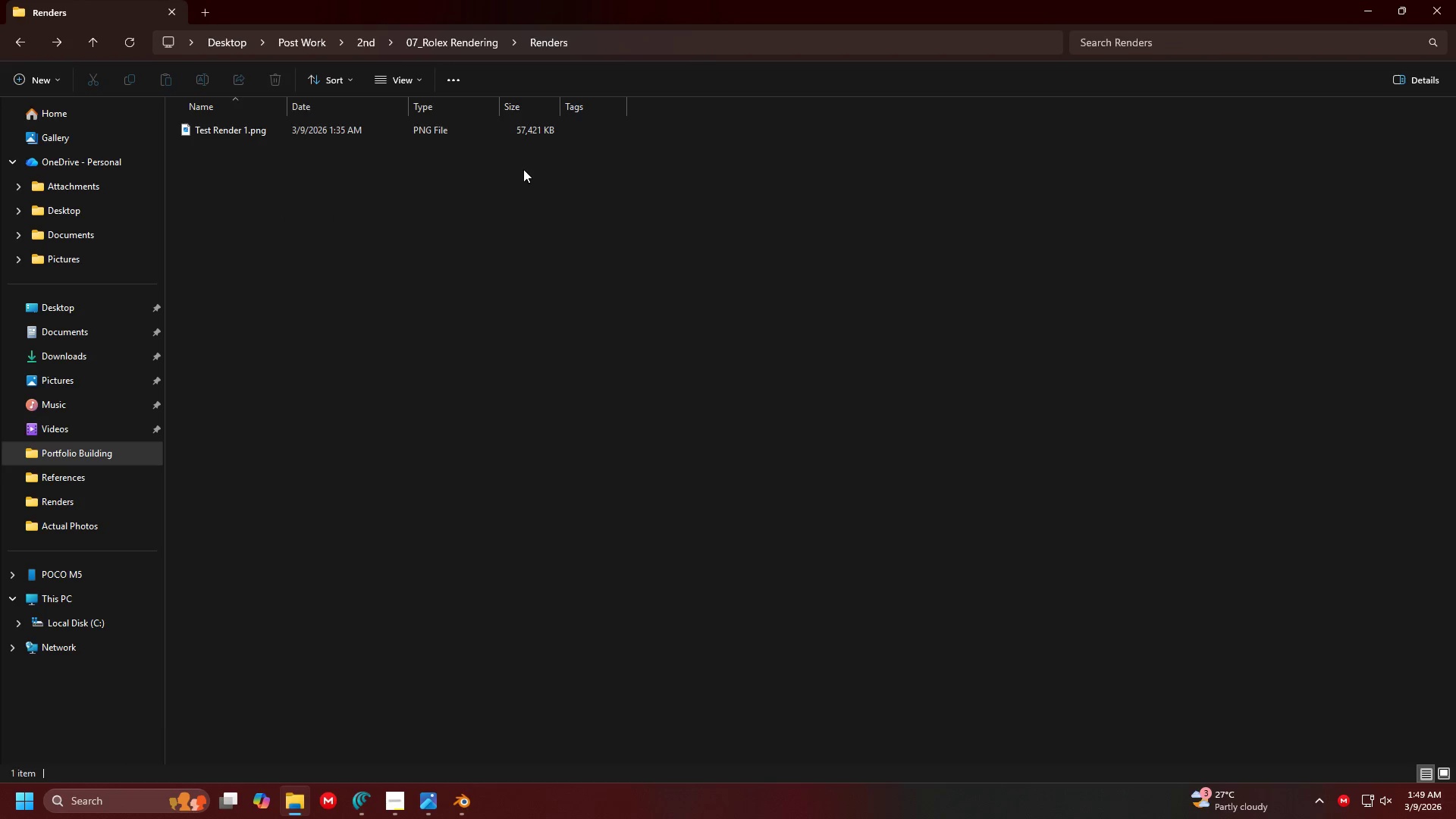 
 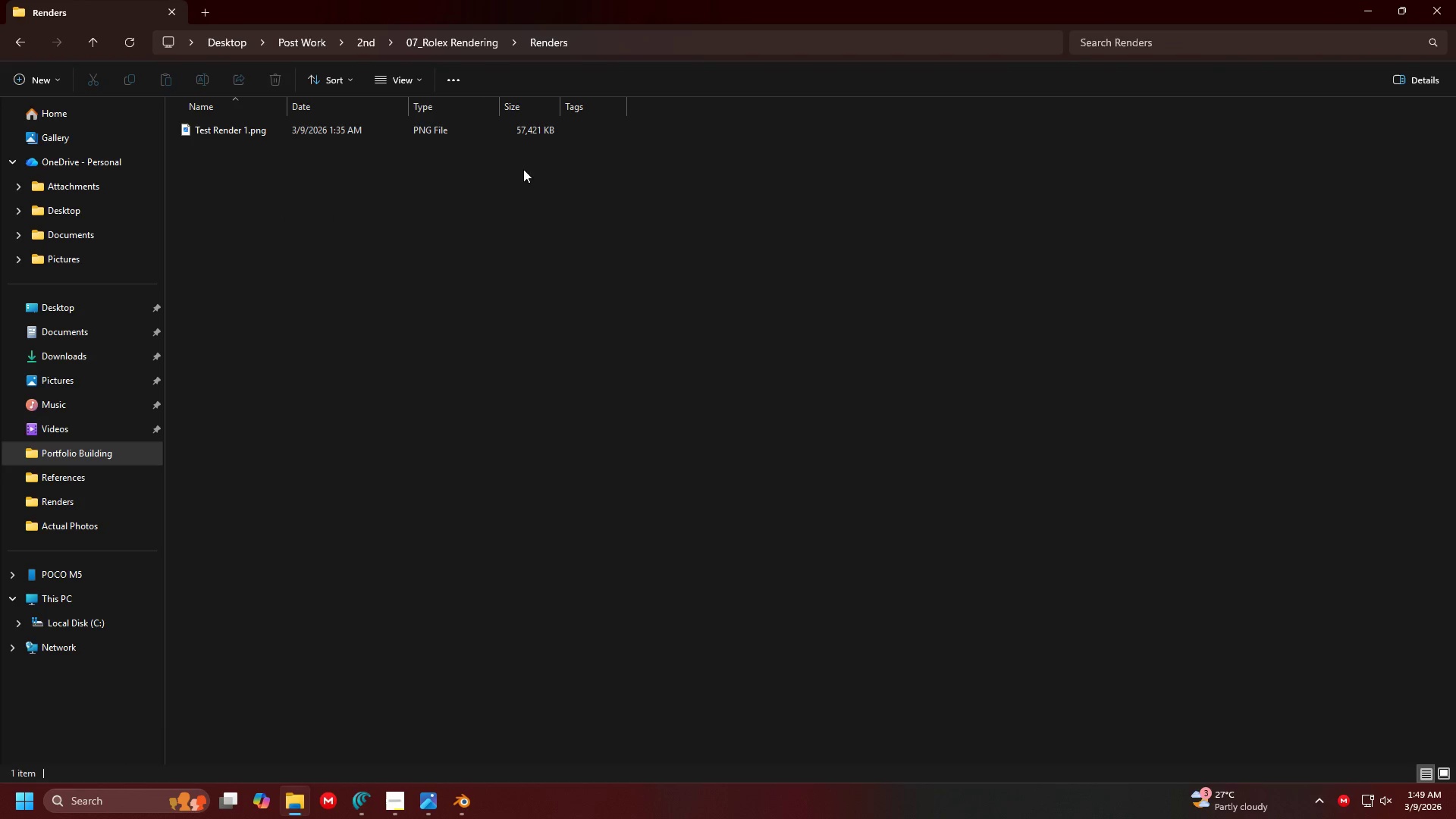 
key(Alt+AltLeft)
 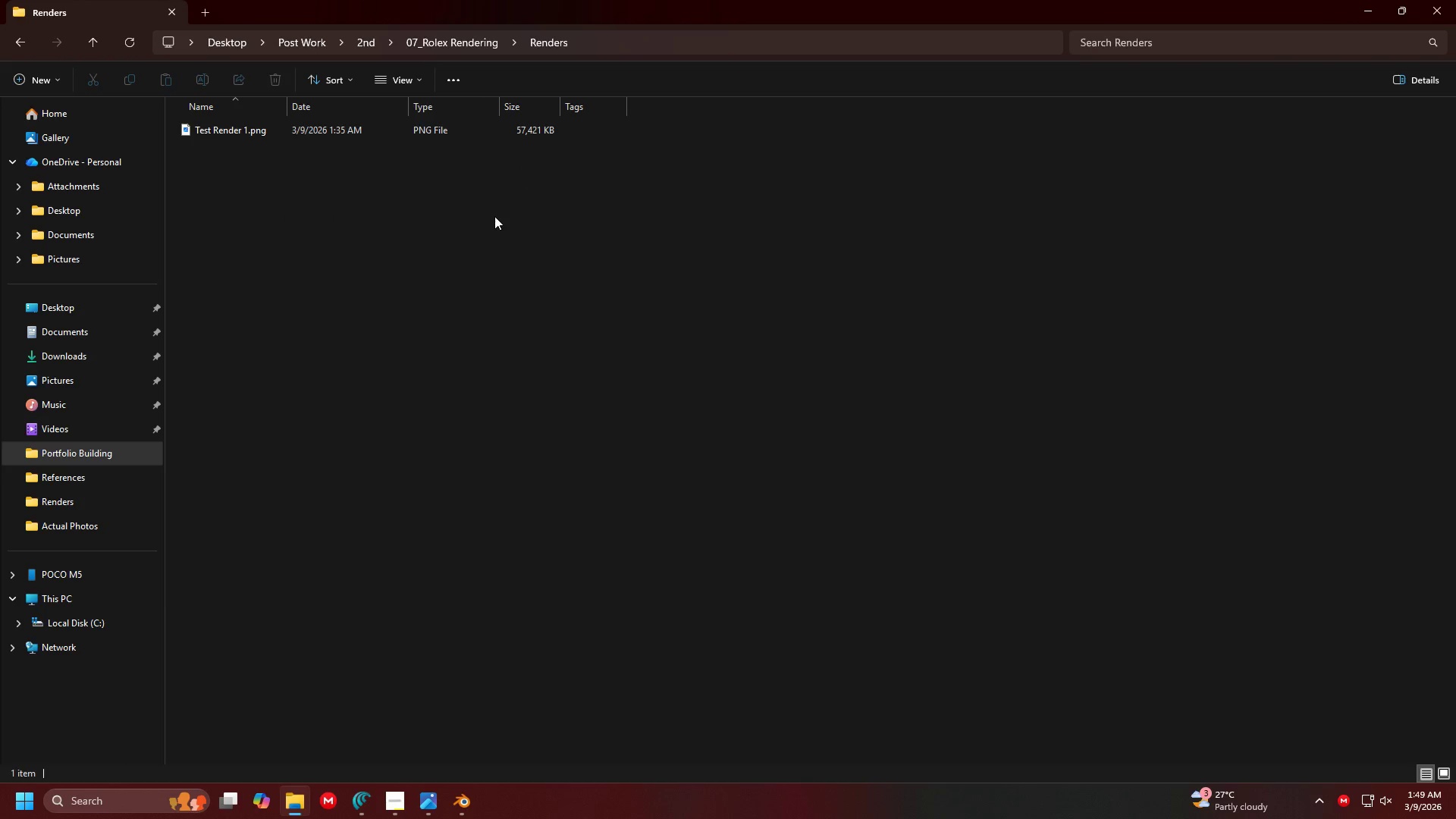 
key(Alt+Tab)
 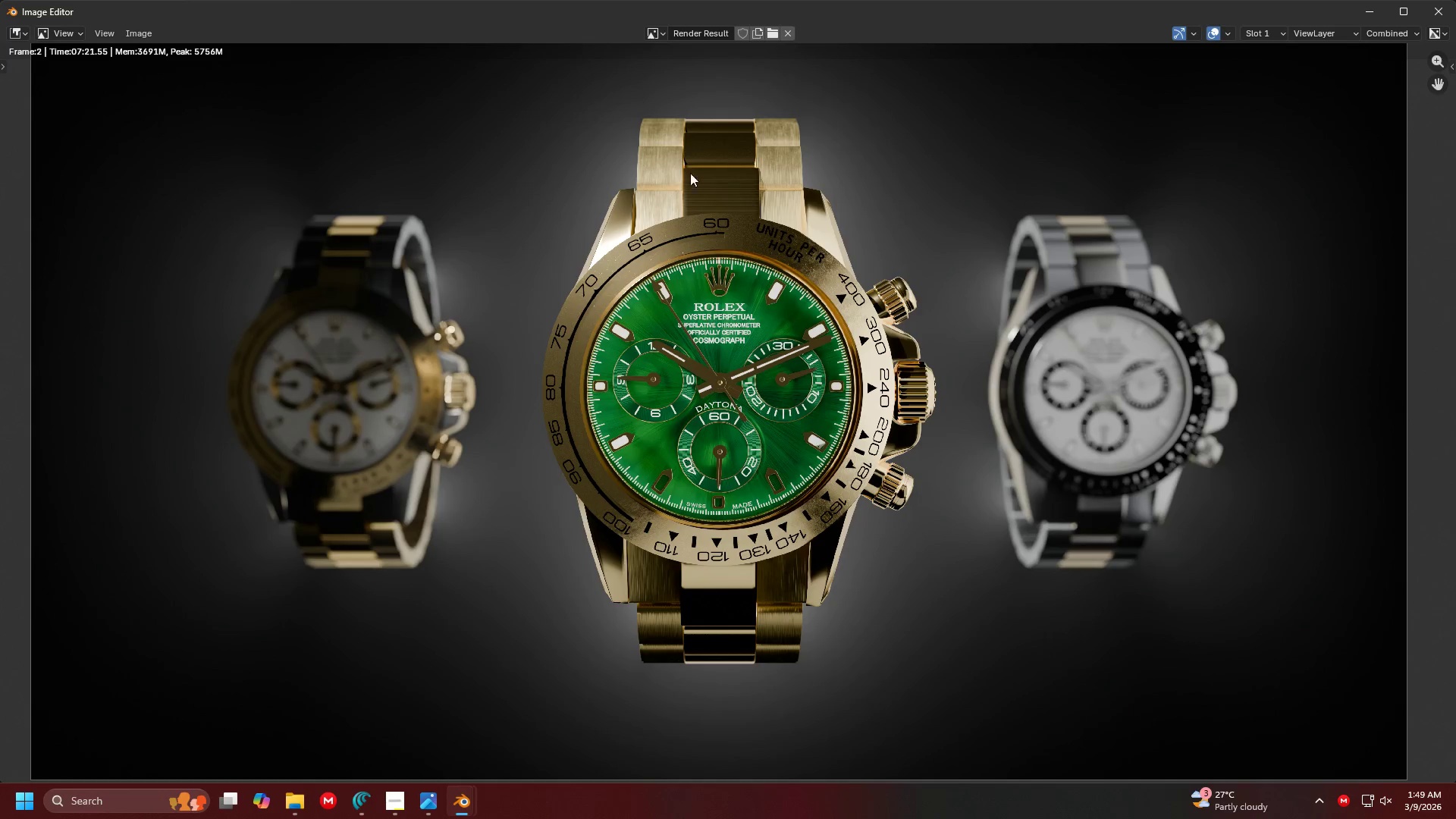 
key(Alt+AltLeft)
 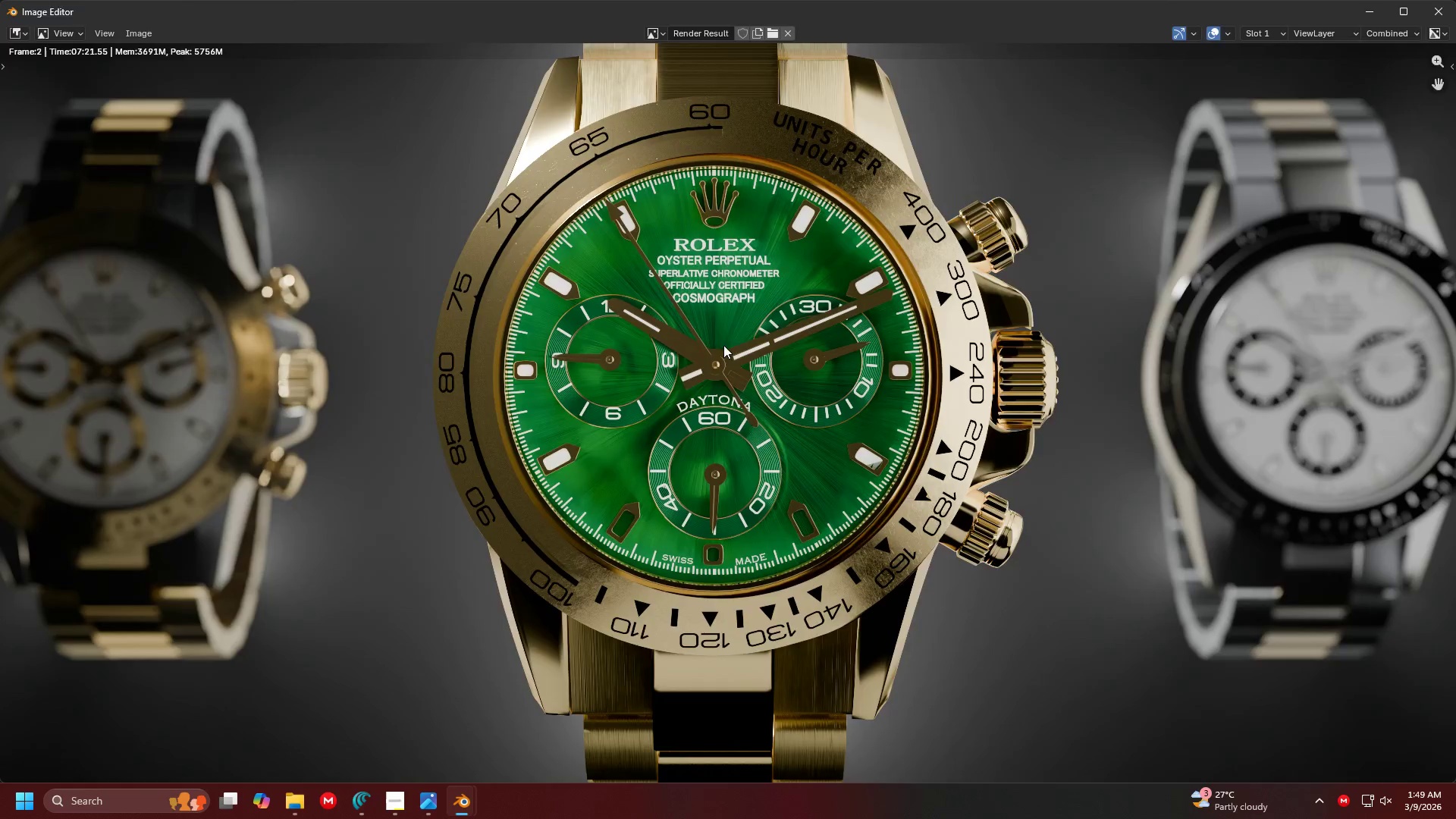 
key(Alt+Tab)
 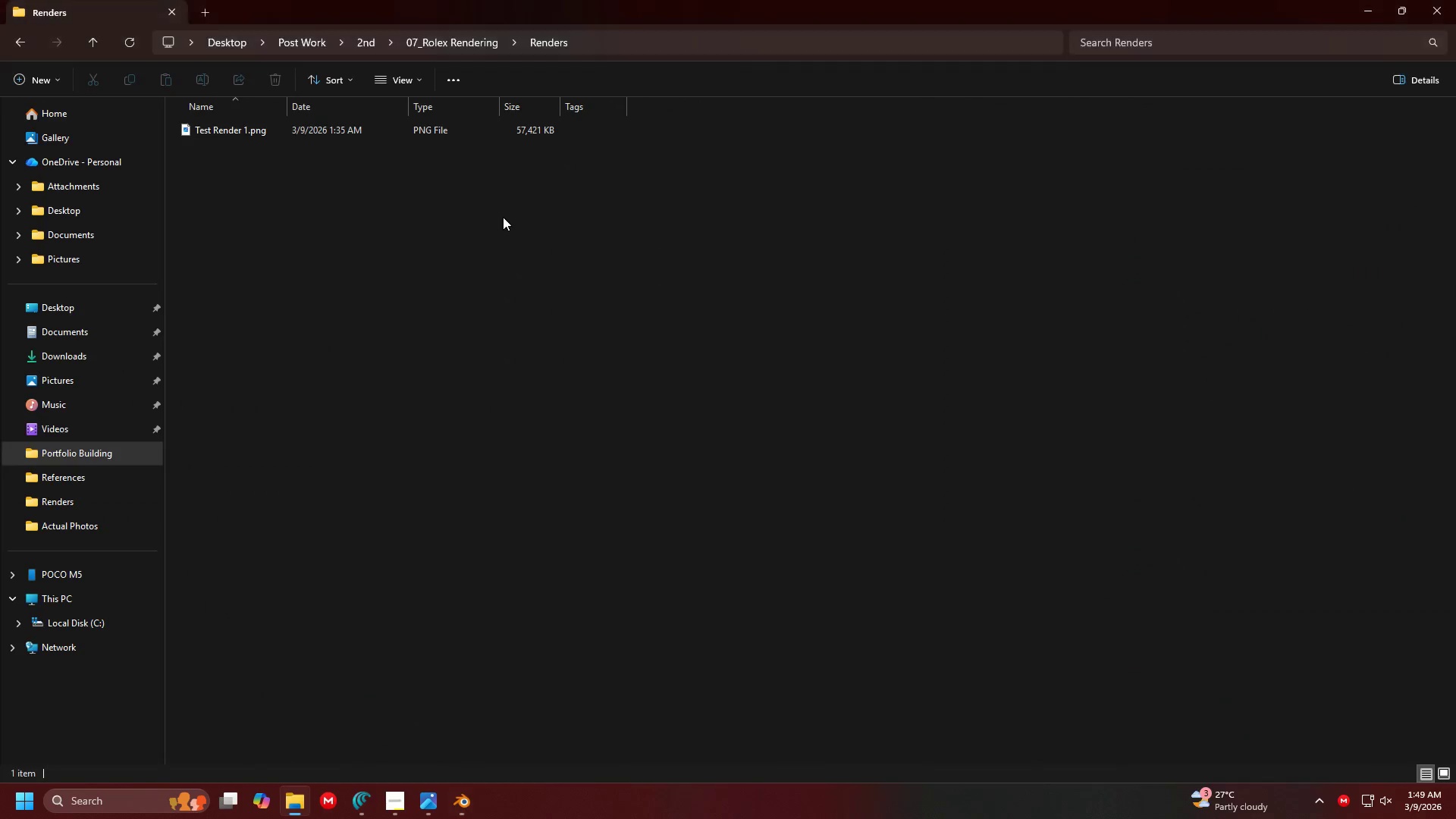 
scroll: coordinate [727, 356], scroll_direction: up, amount: 2.0
 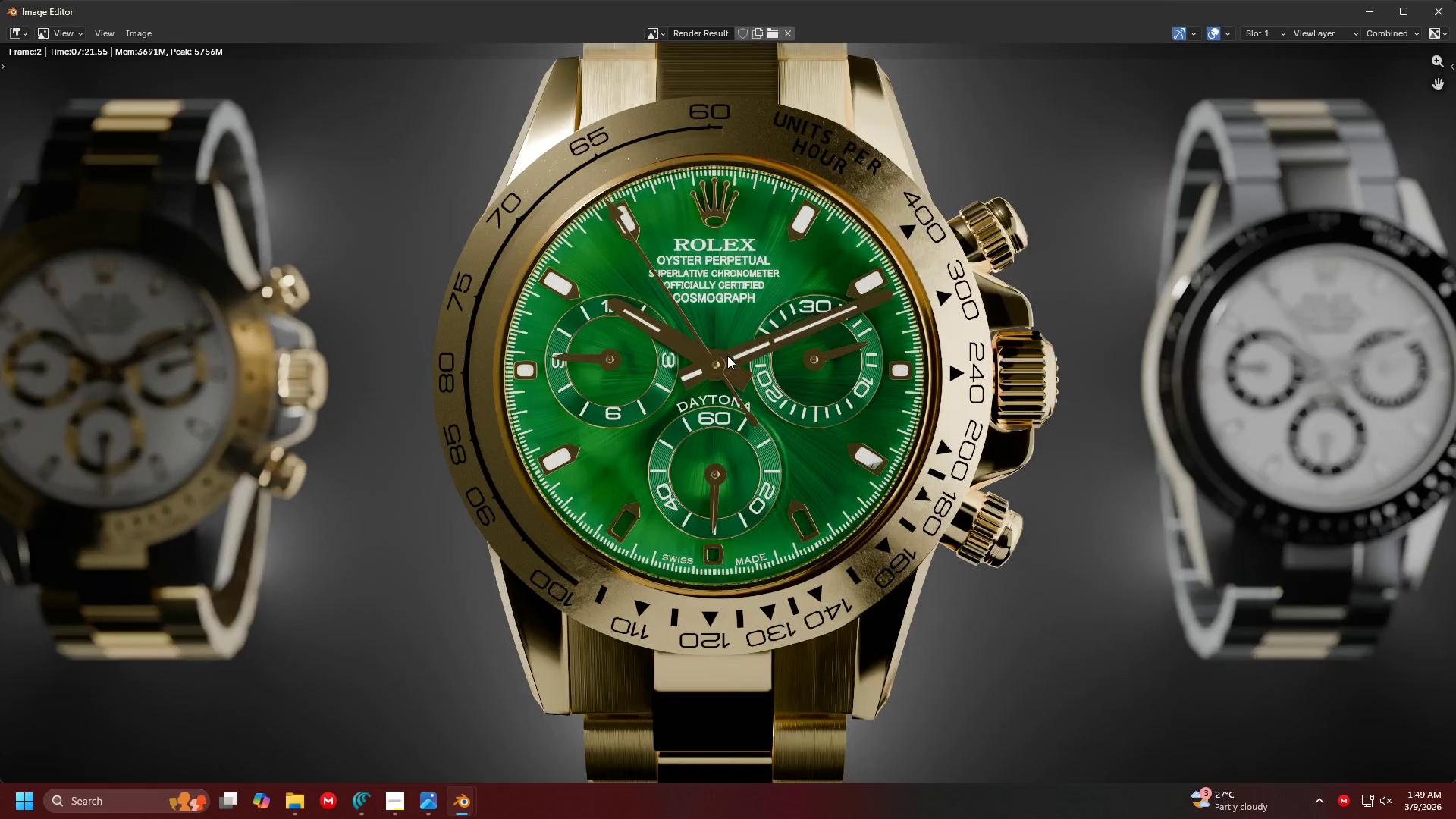 
 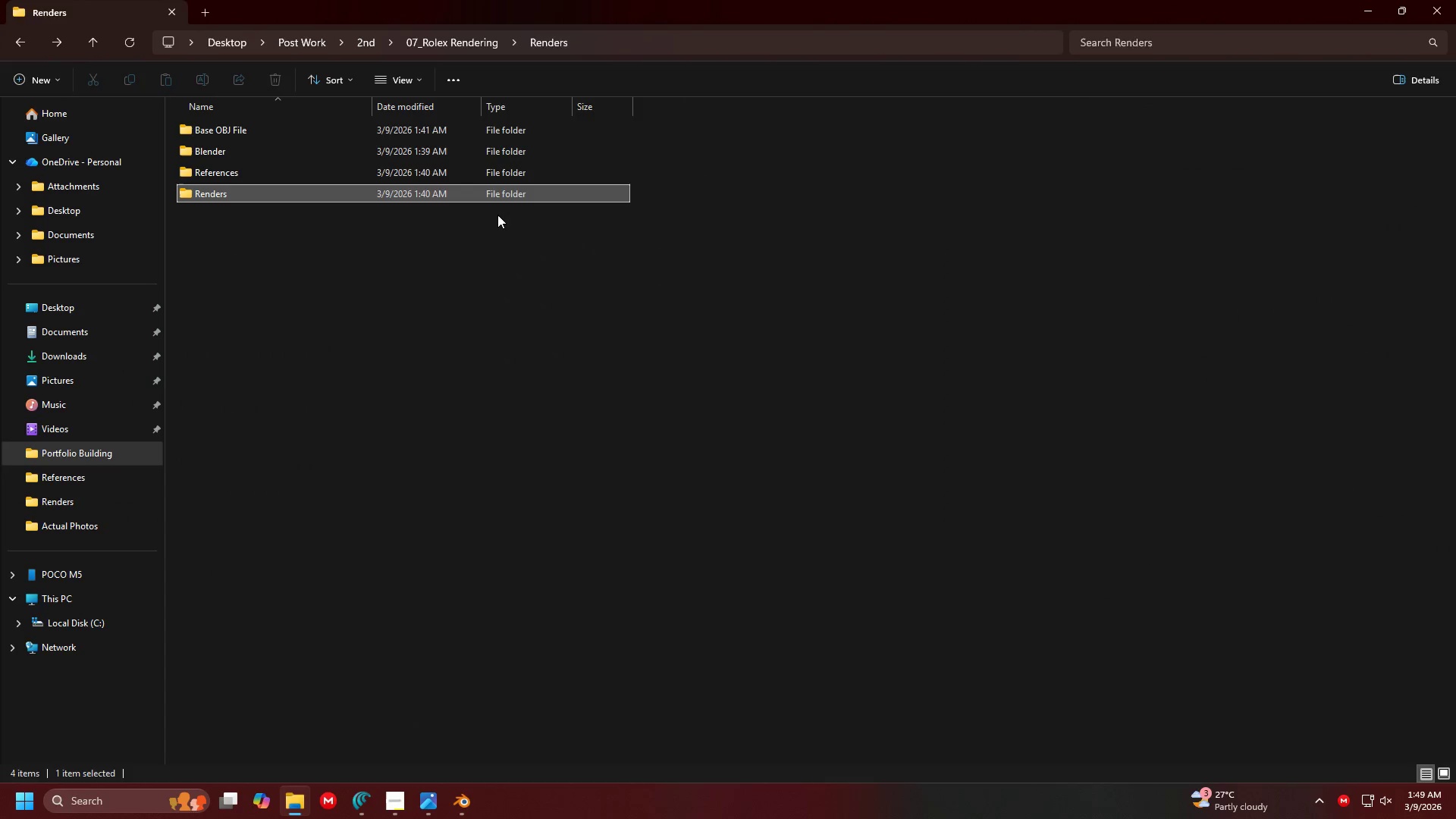 
 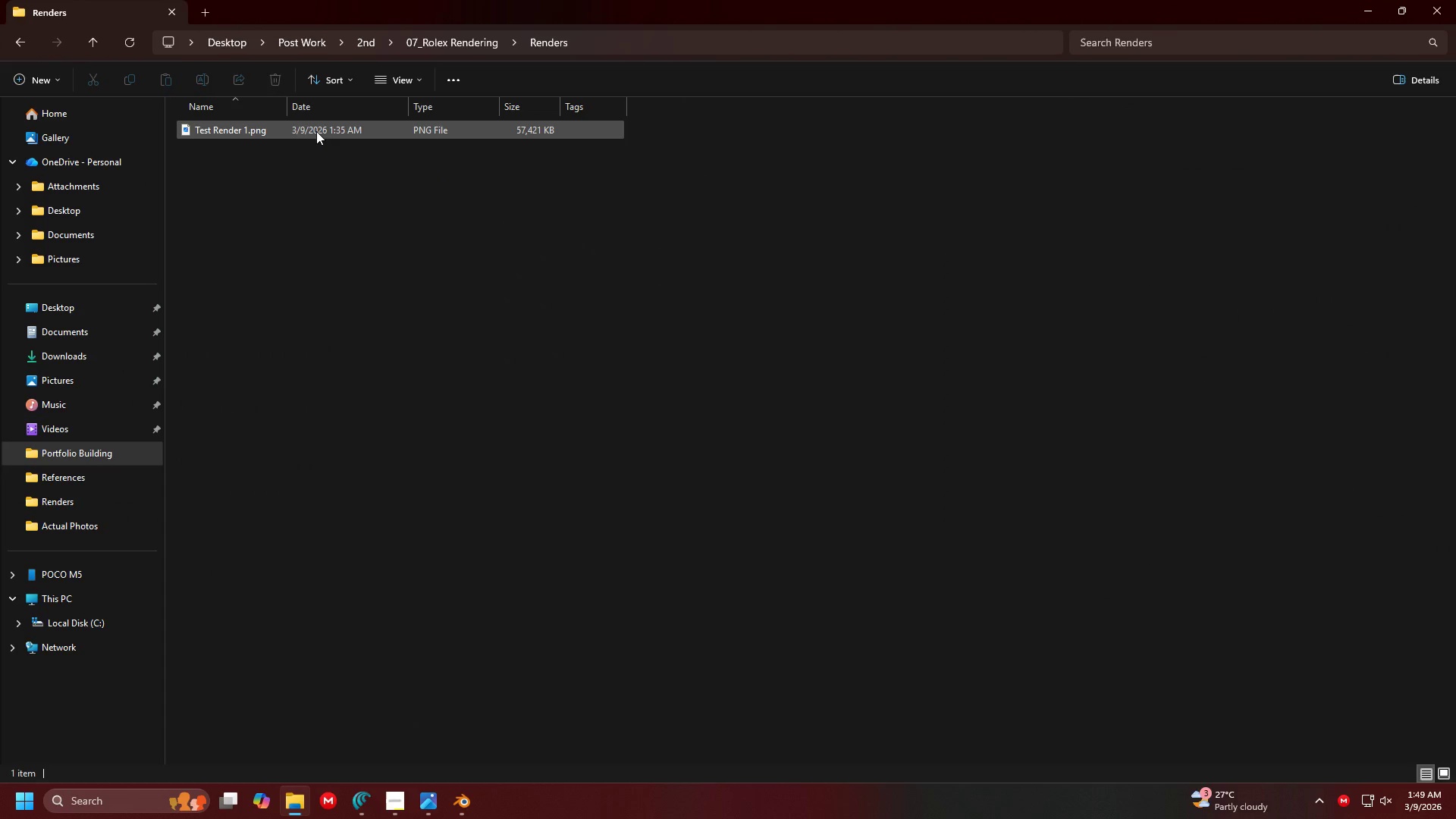 
hold_key(key=ControlLeft, duration=1.5)
 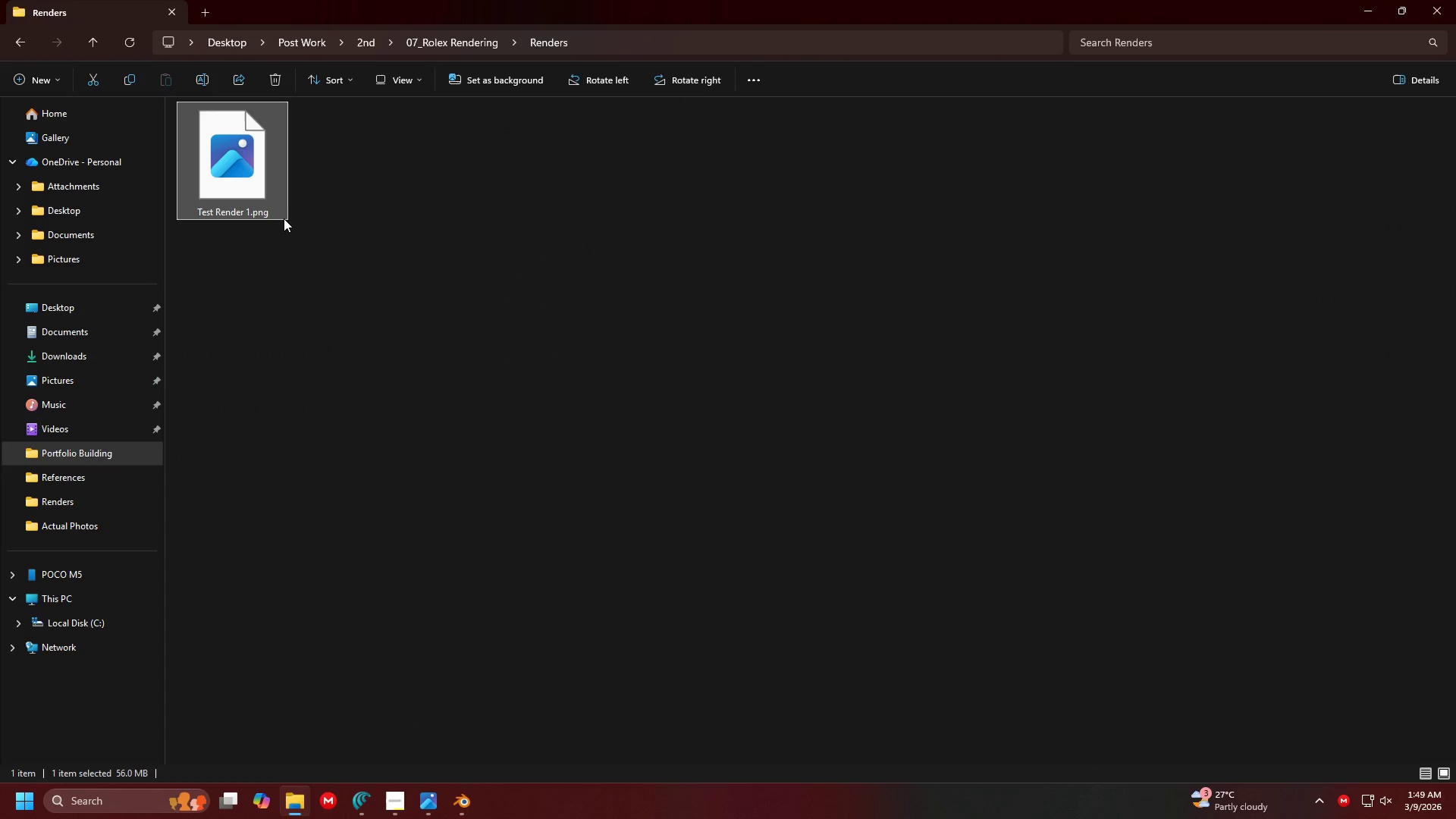 
key(Control+ControlLeft)
 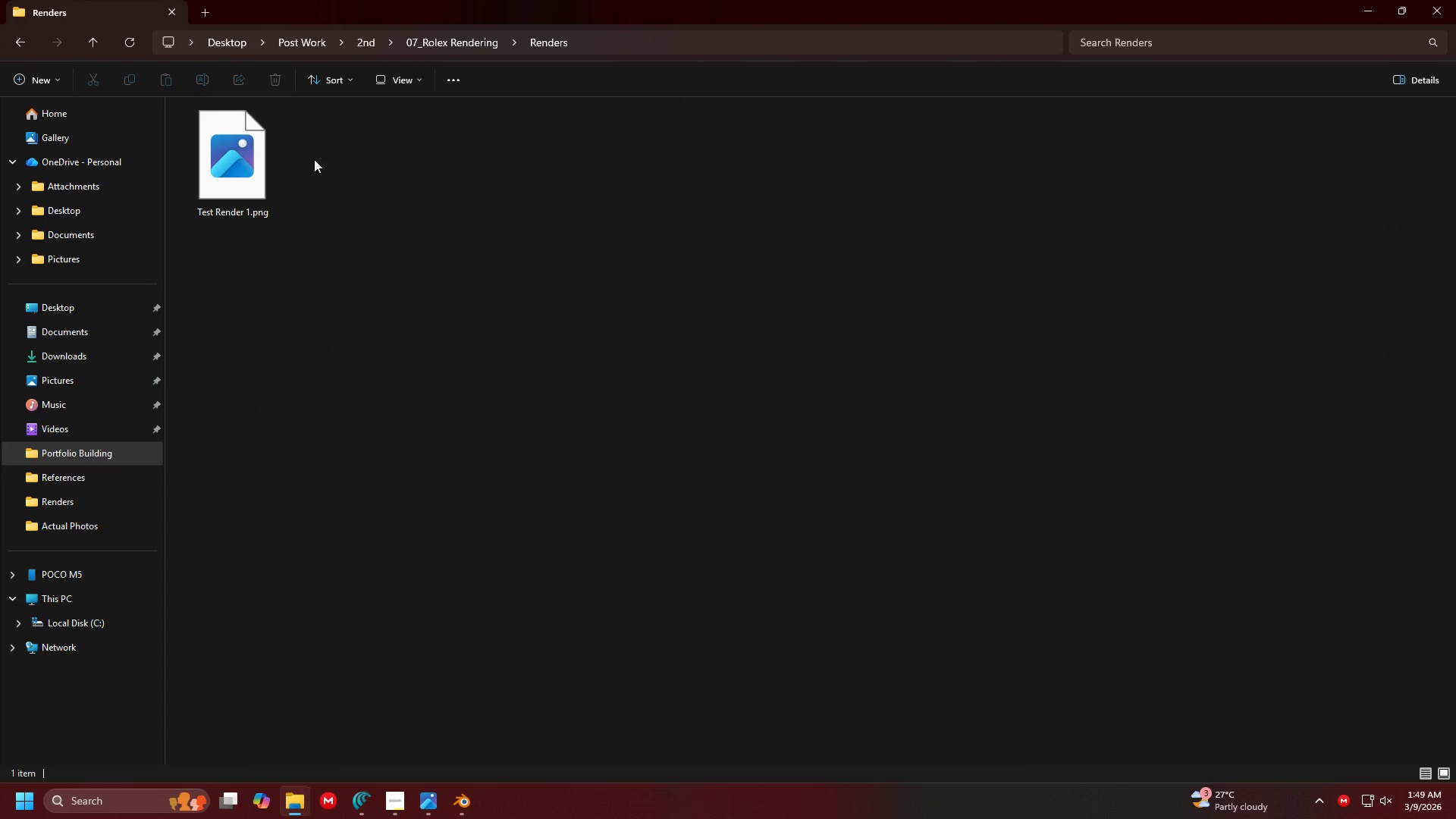 
key(Control+ControlLeft)
 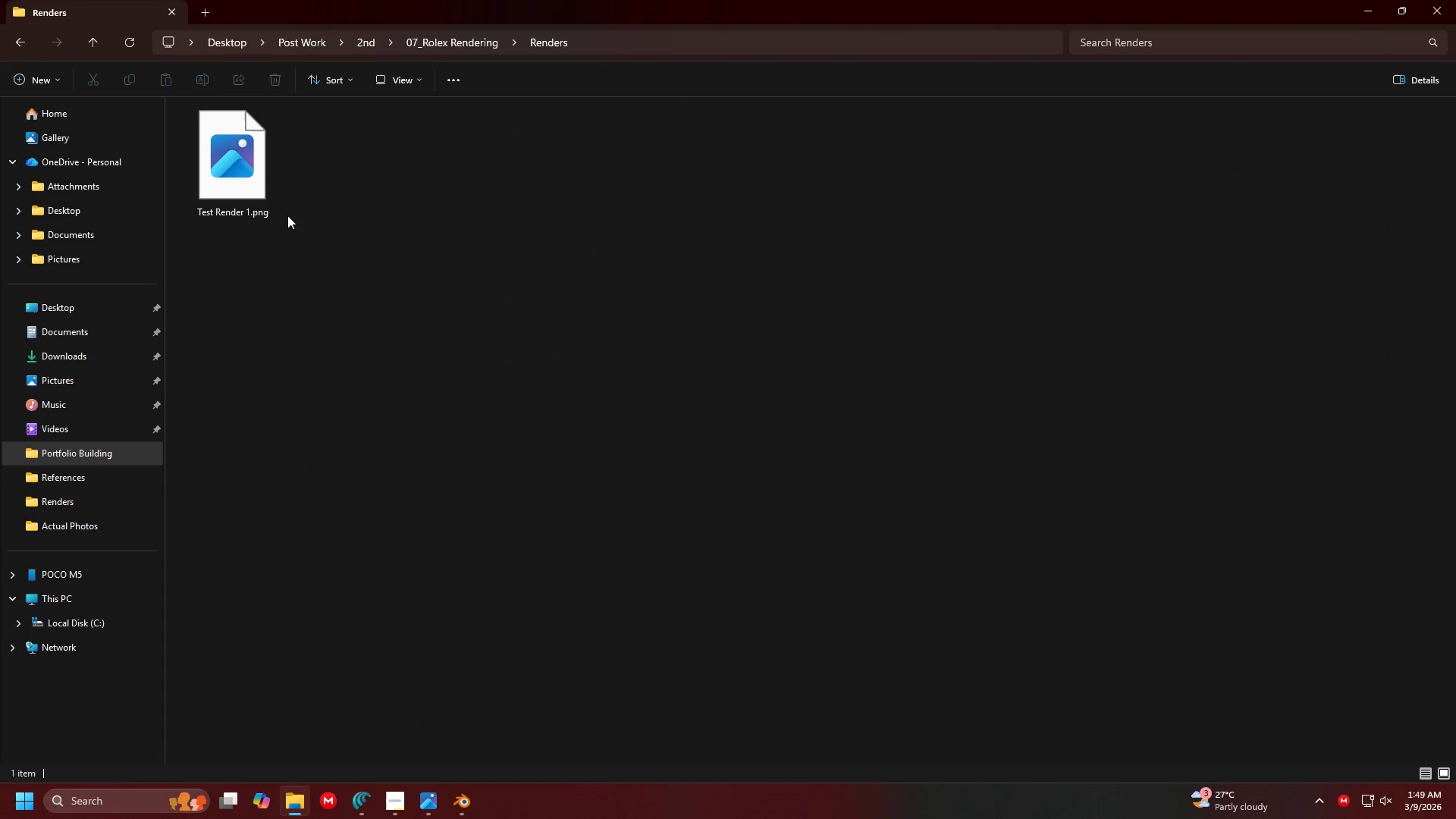 
key(Control+ControlLeft)
 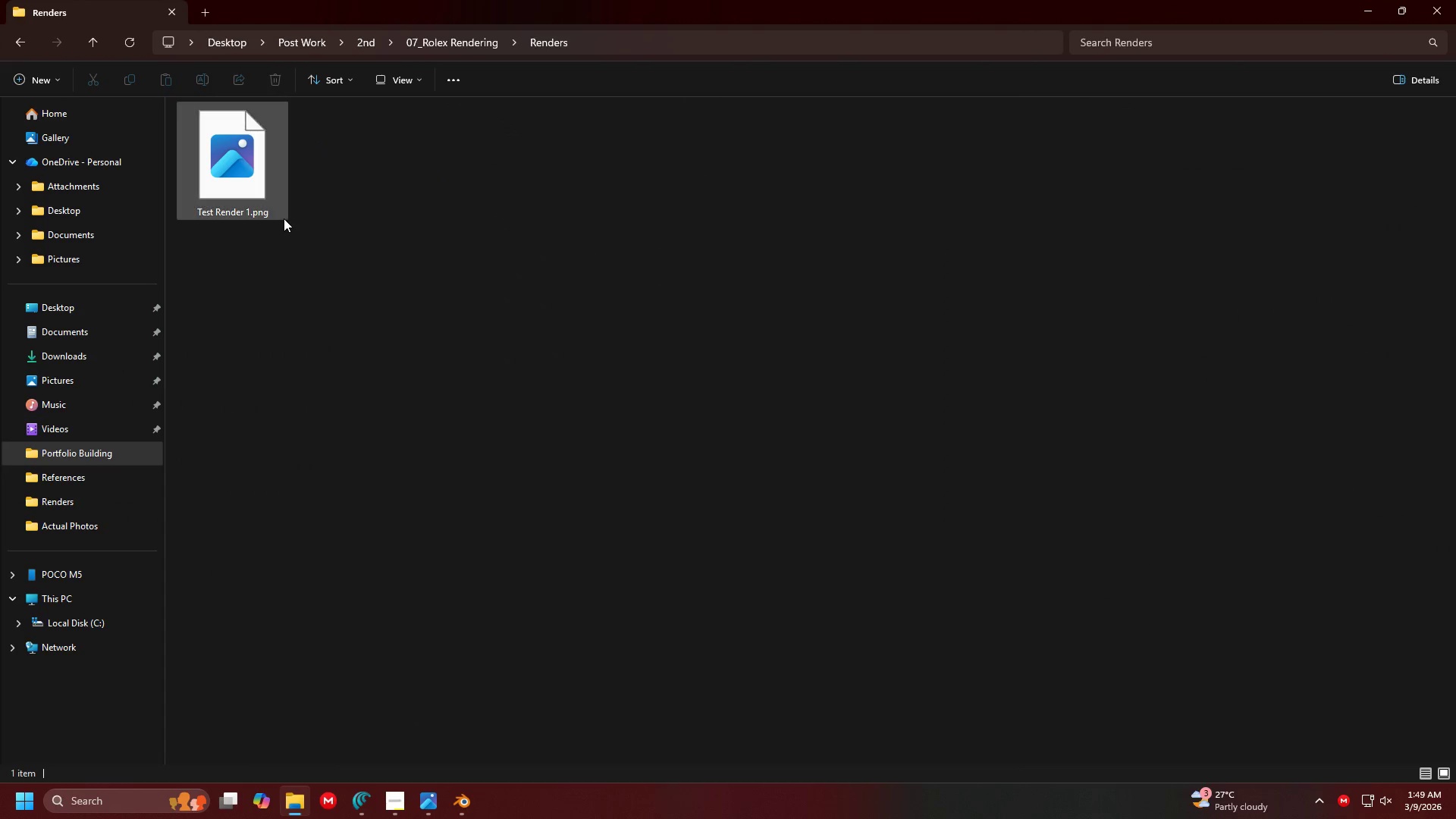 
left_click([284, 218])
 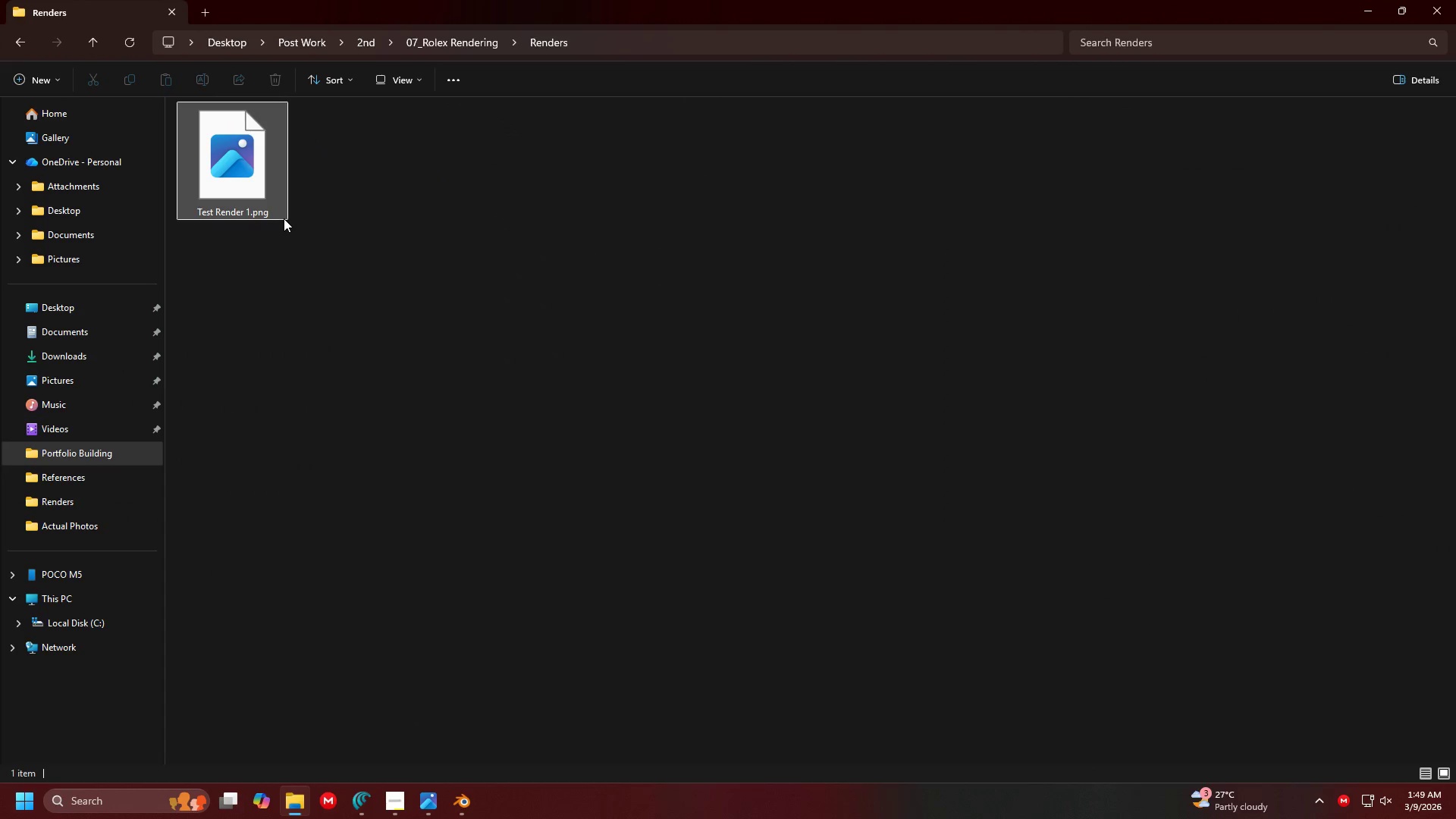 
scroll: coordinate [316, 131], scroll_direction: up, amount: 31.0
 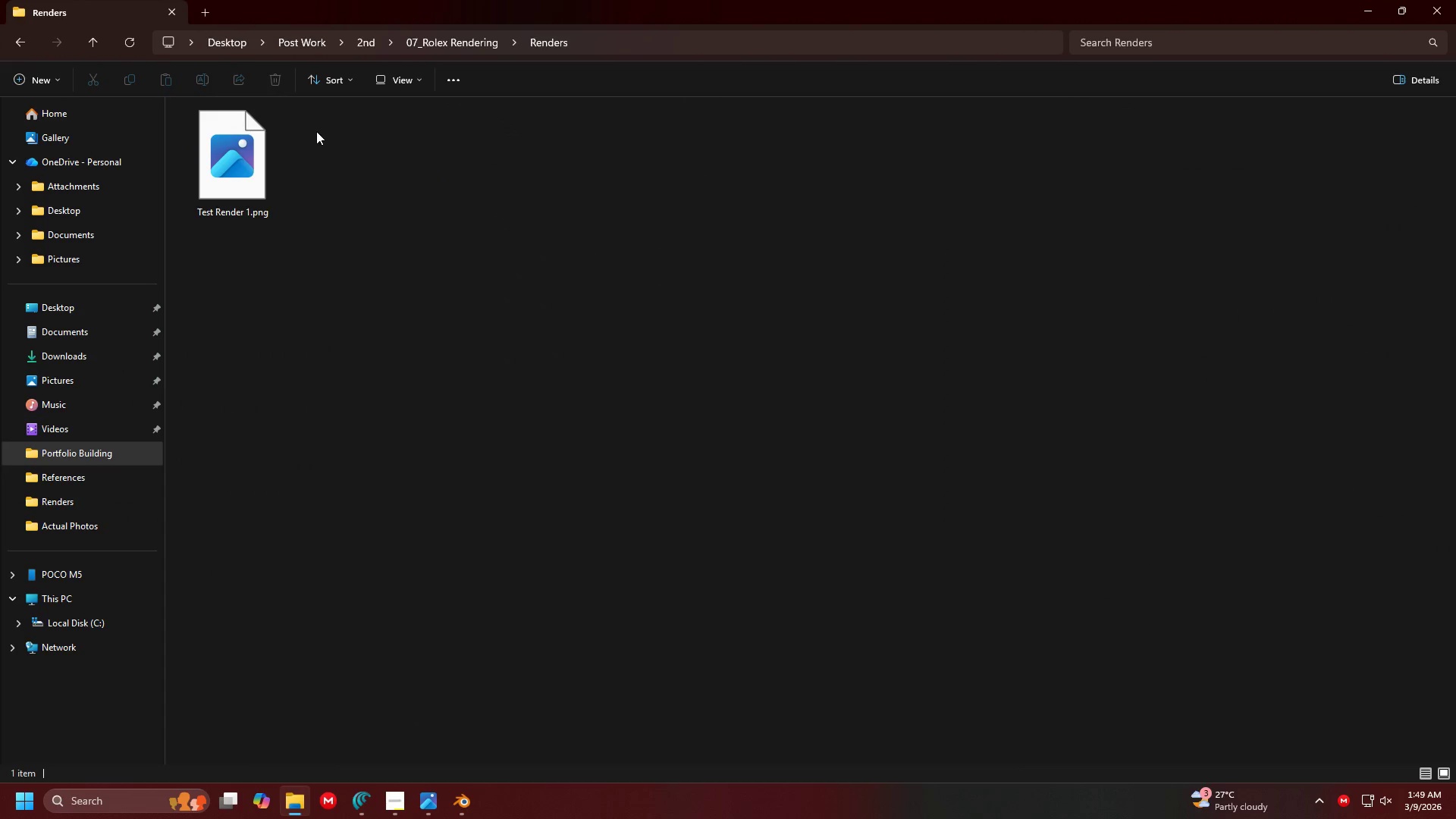 
double_click([284, 218])
 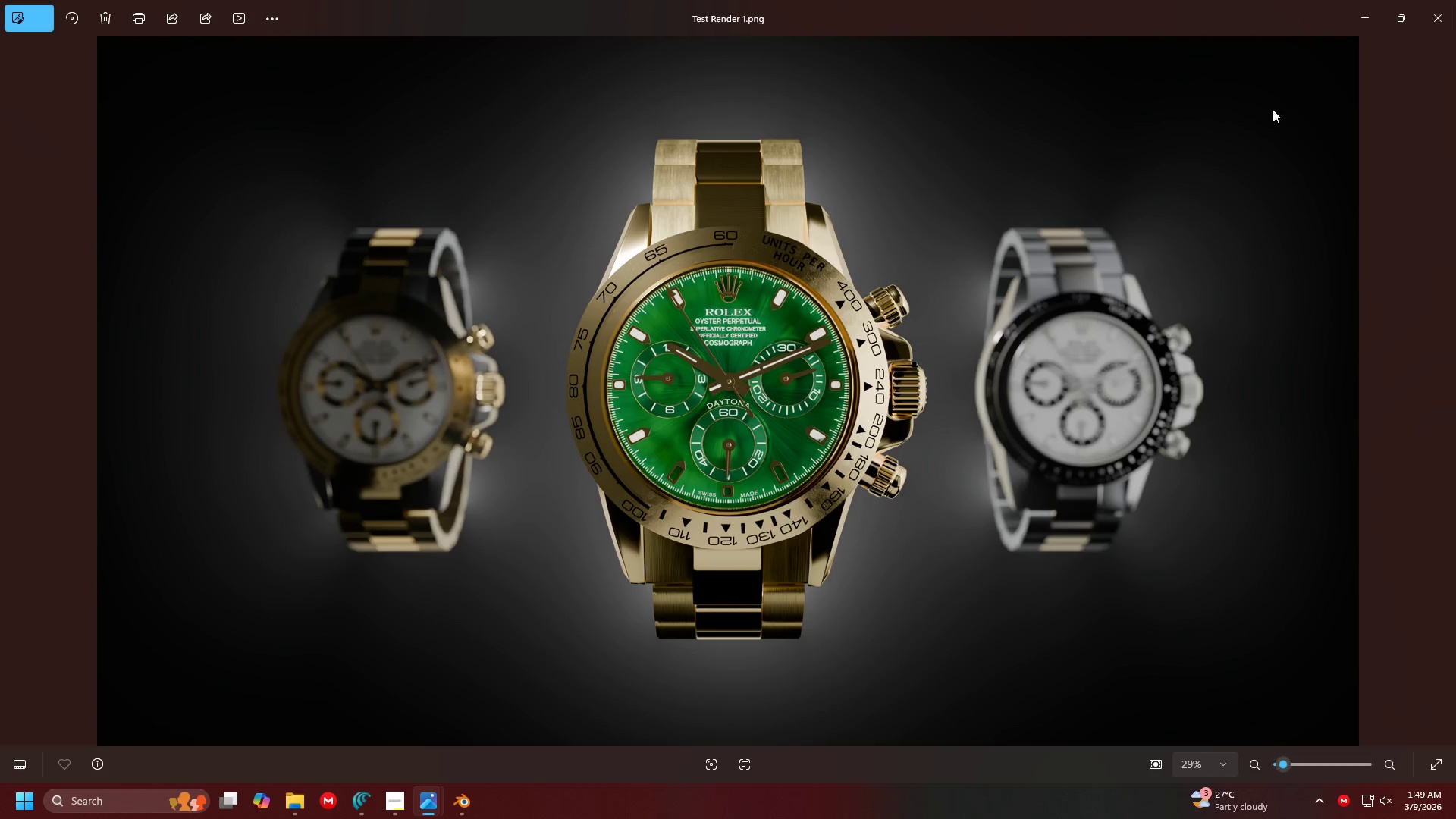 
scroll: coordinate [831, 262], scroll_direction: up, amount: 15.0
 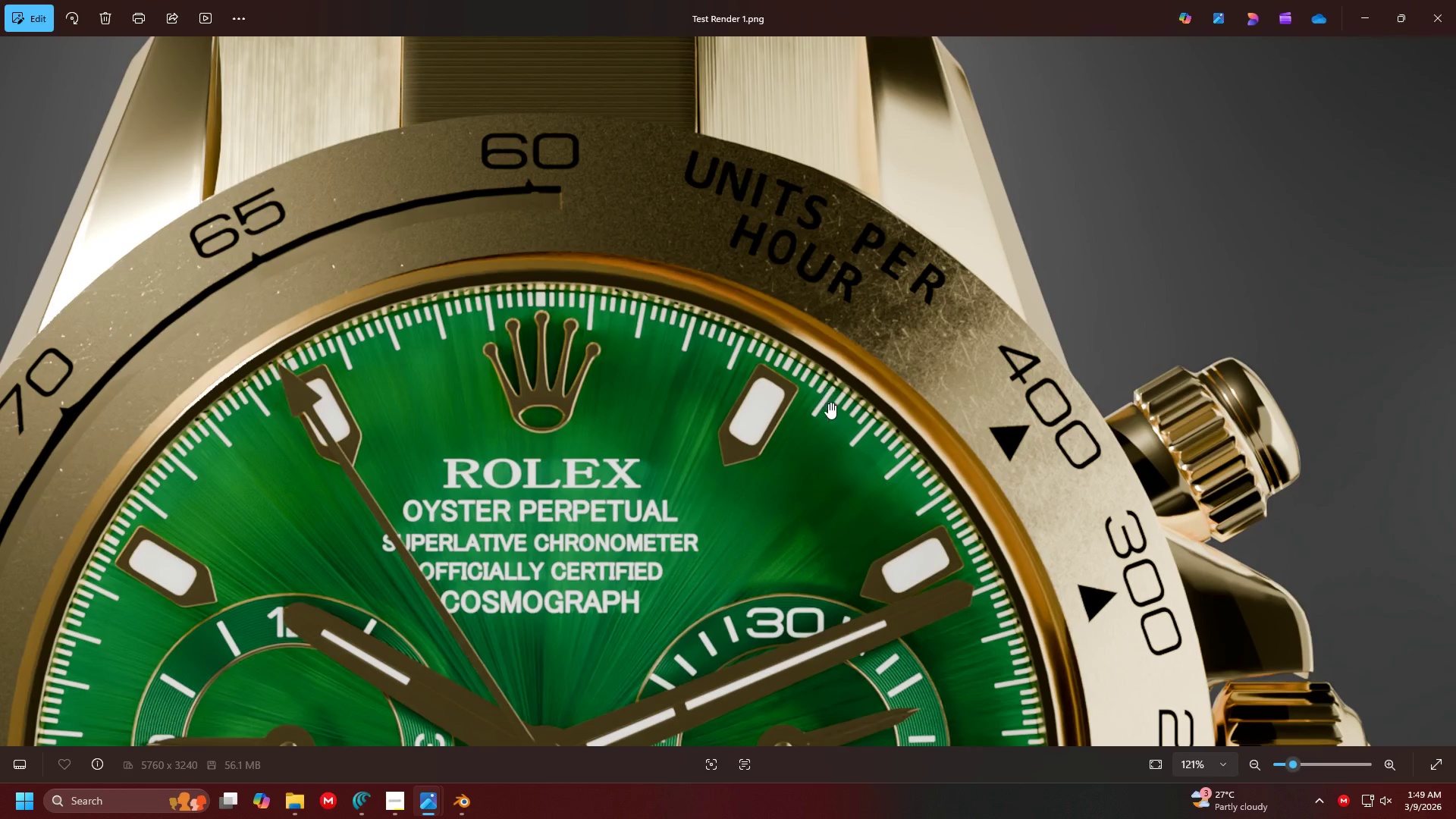 
left_click_drag(start_coordinate=[819, 459], to_coordinate=[805, 275])
 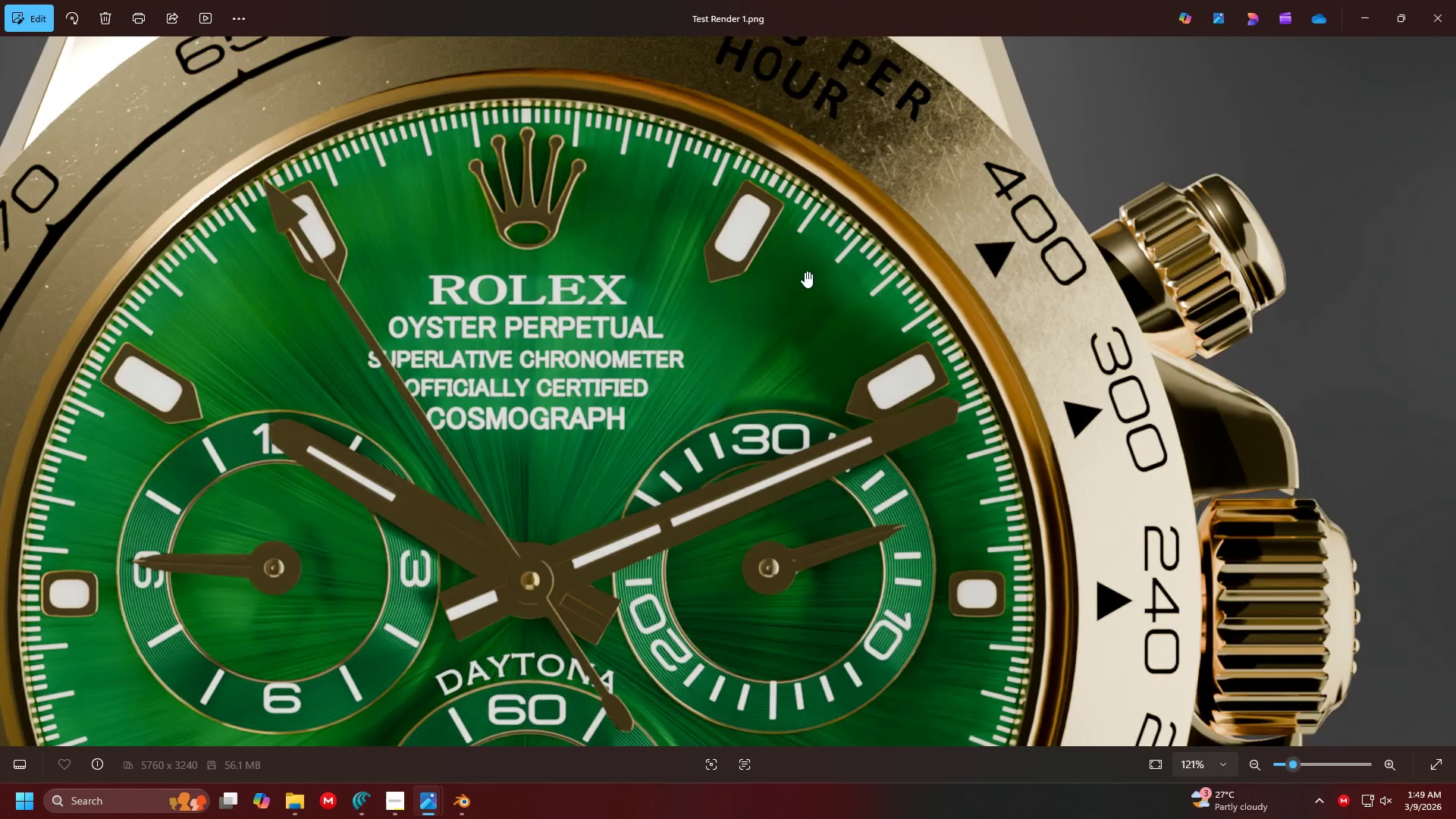 
scroll: coordinate [810, 474], scroll_direction: down, amount: 23.0
 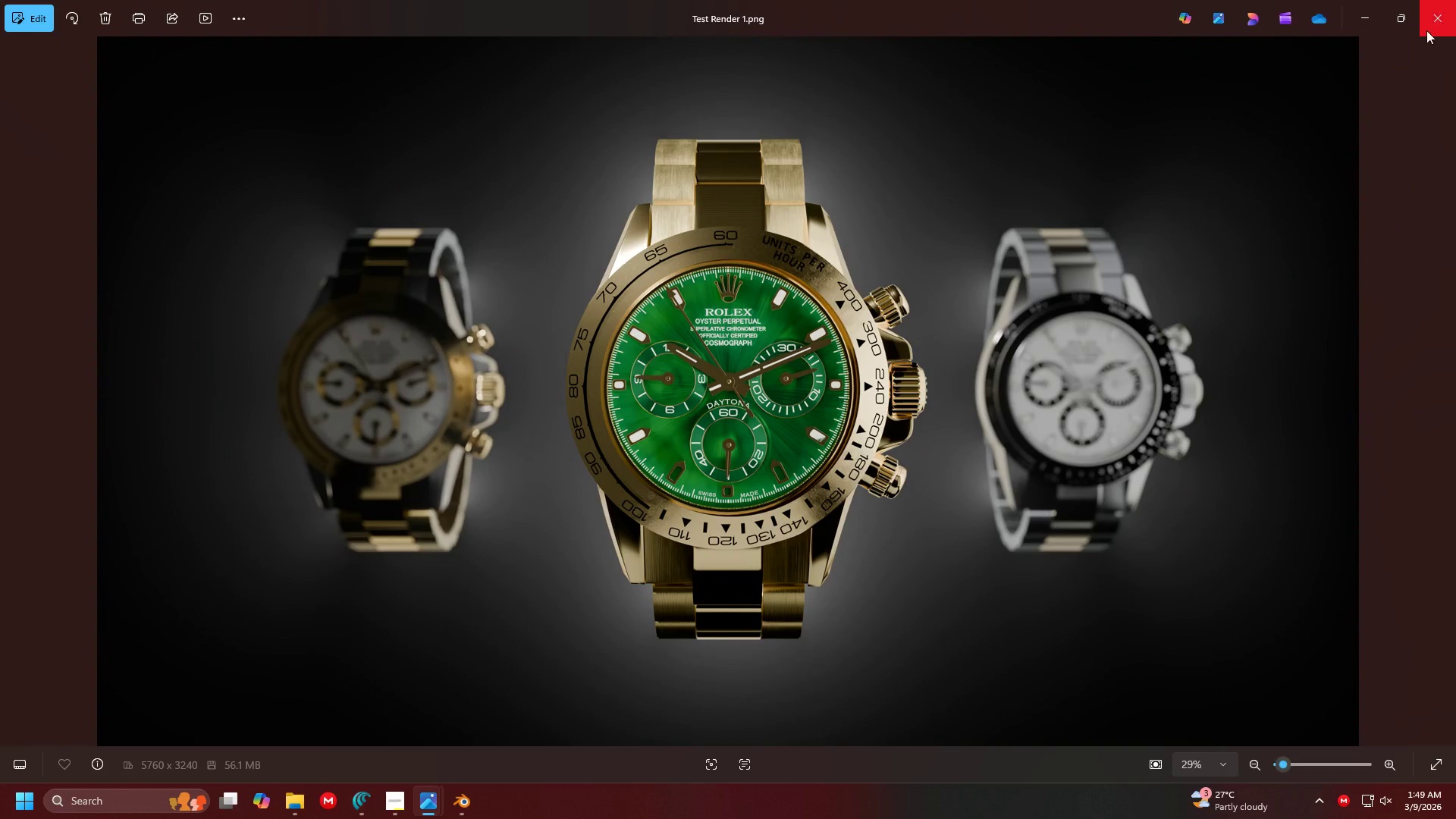 
left_click([1442, 10])
 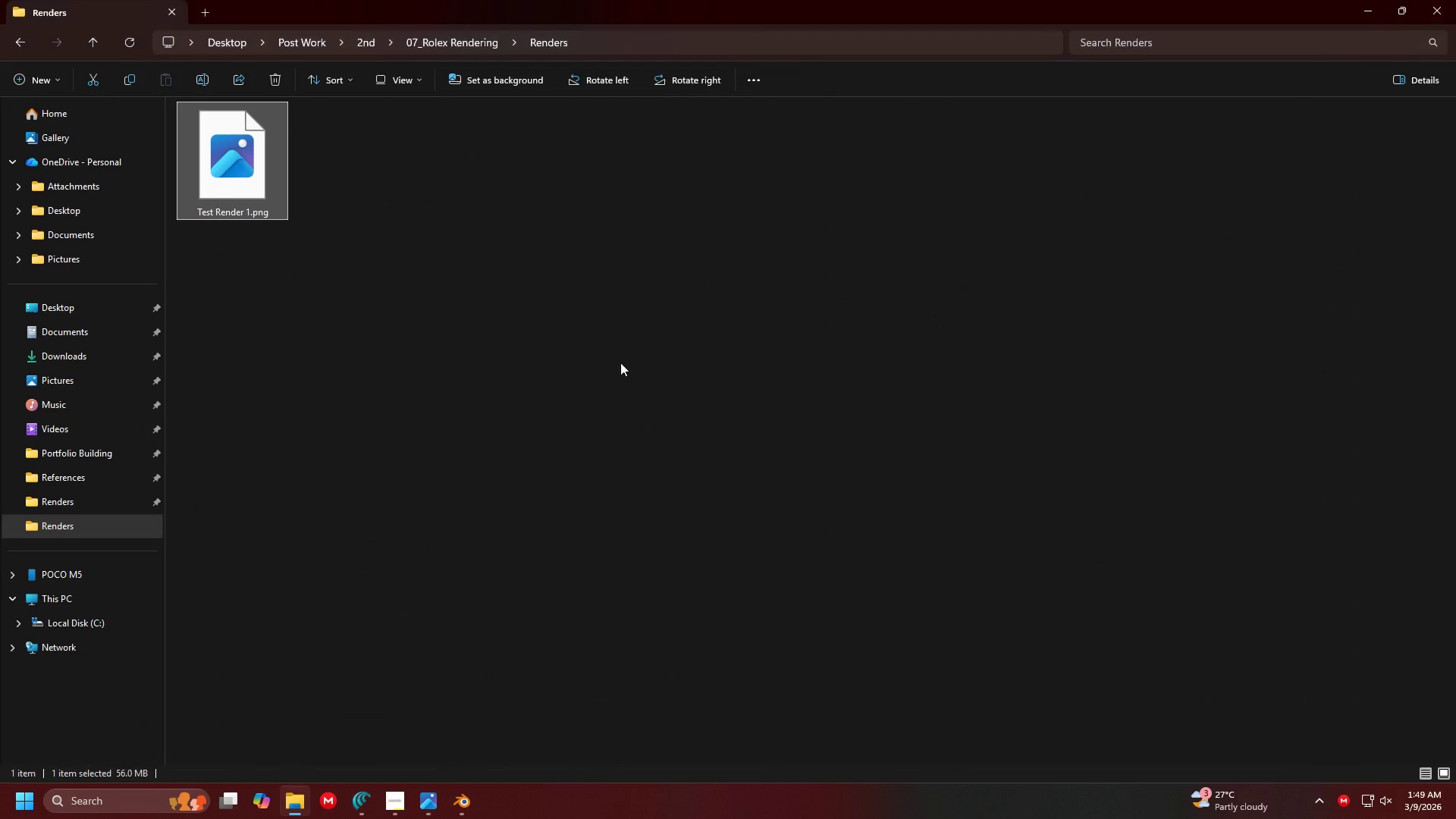 
key(Alt+Tab)
 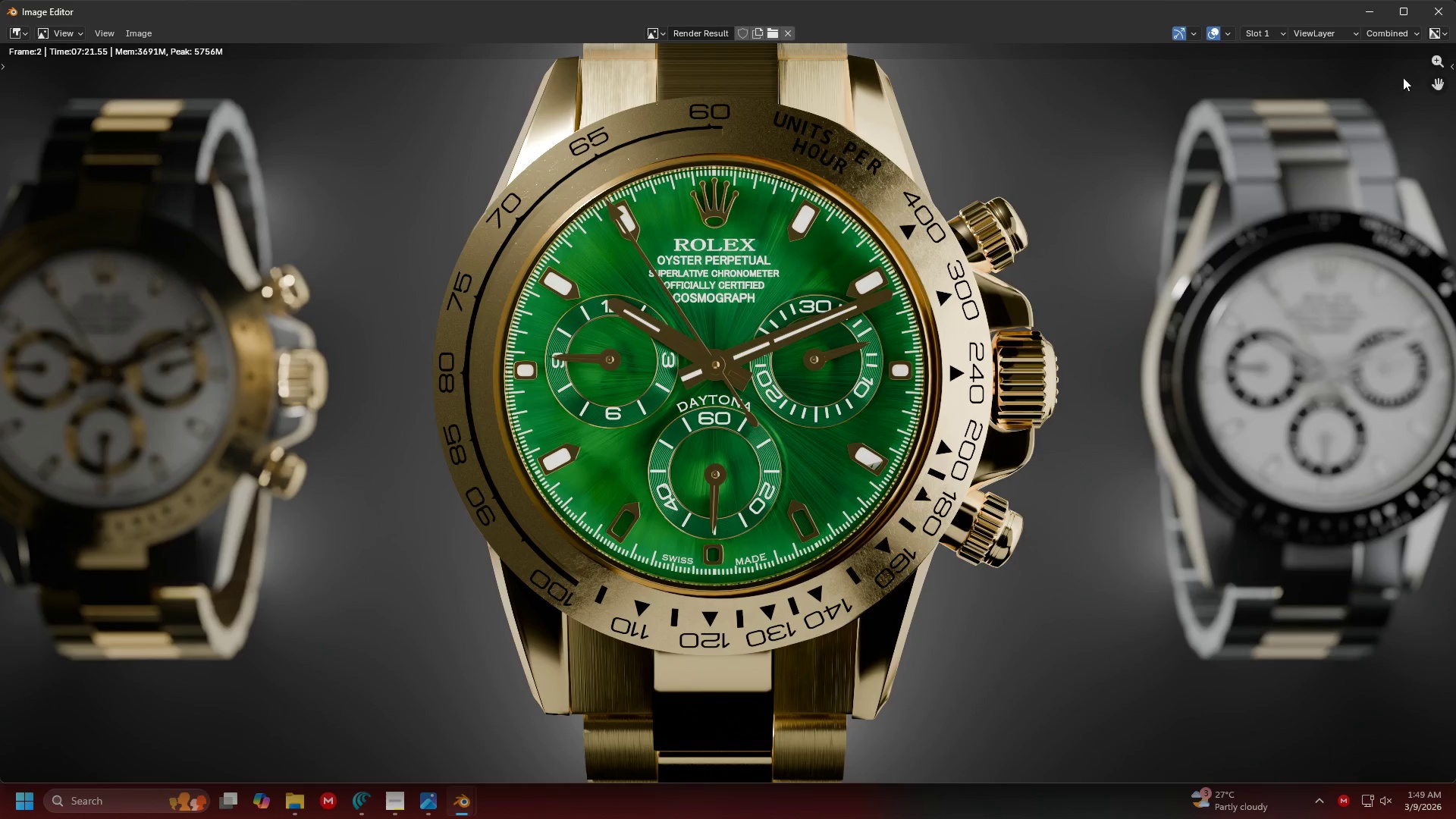 
left_click_drag(start_coordinate=[732, 146], to_coordinate=[730, 150])
 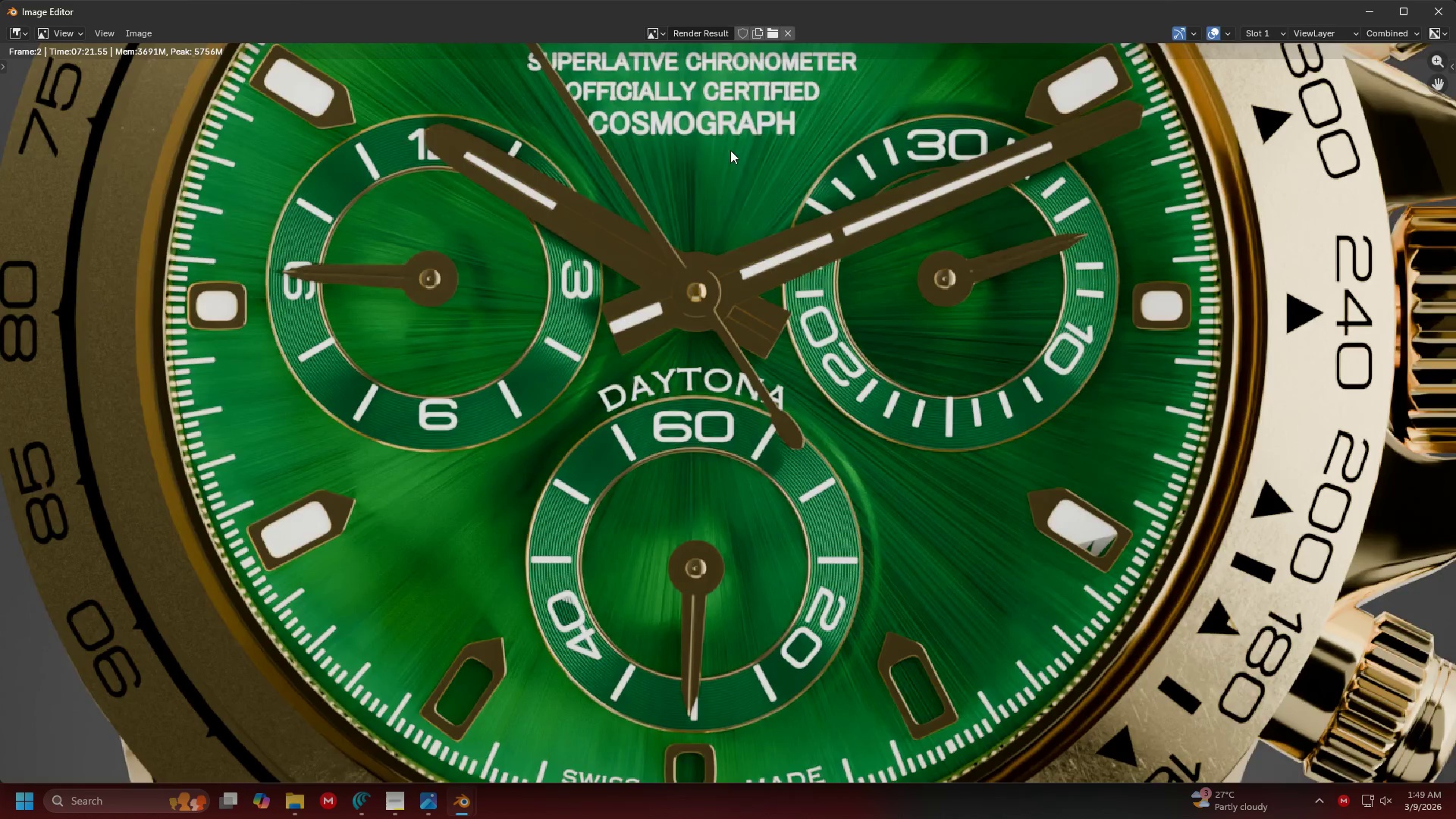 
scroll: coordinate [724, 209], scroll_direction: up, amount: 4.0
 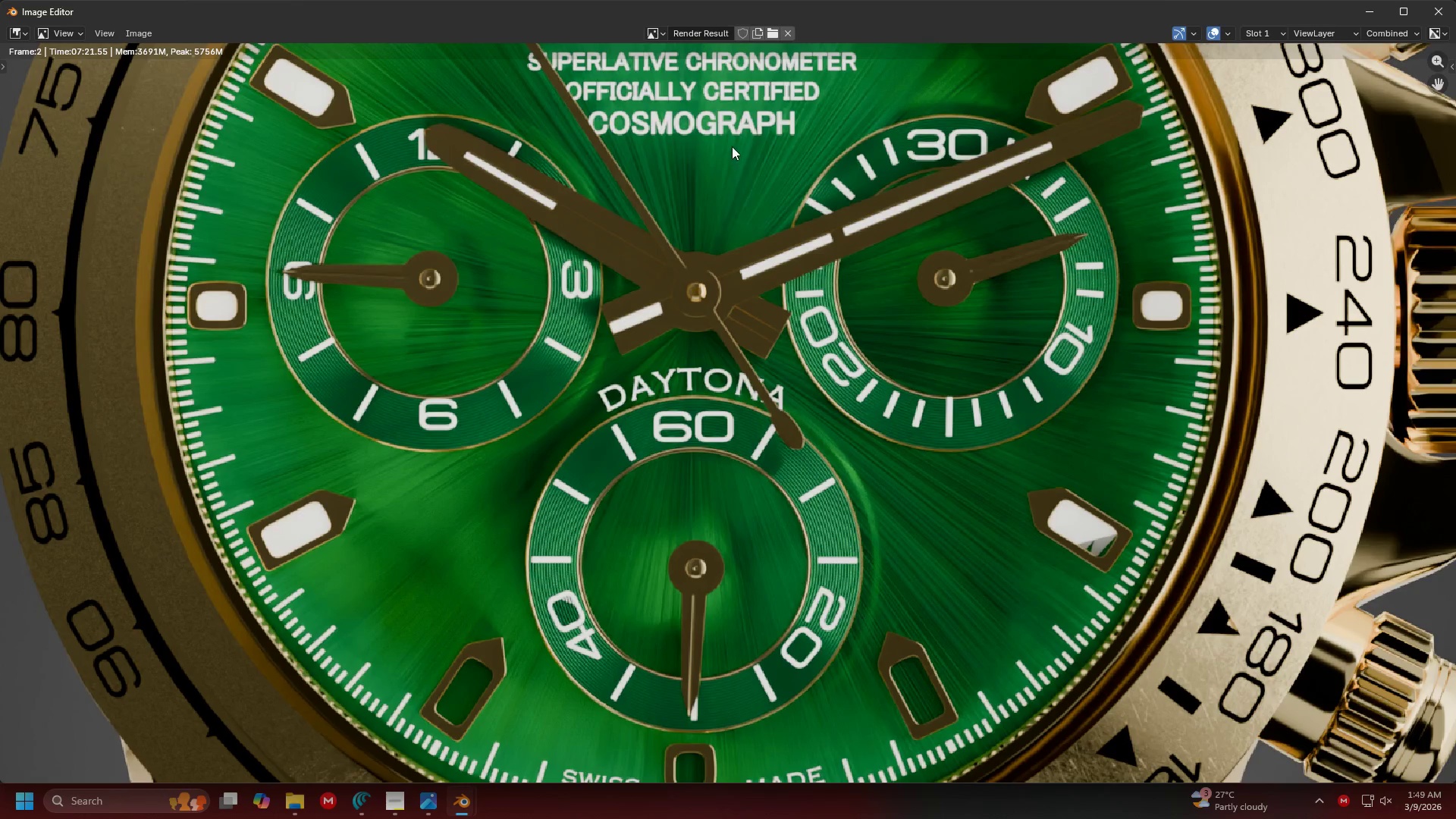 
scroll: coordinate [730, 165], scroll_direction: down, amount: 4.0
 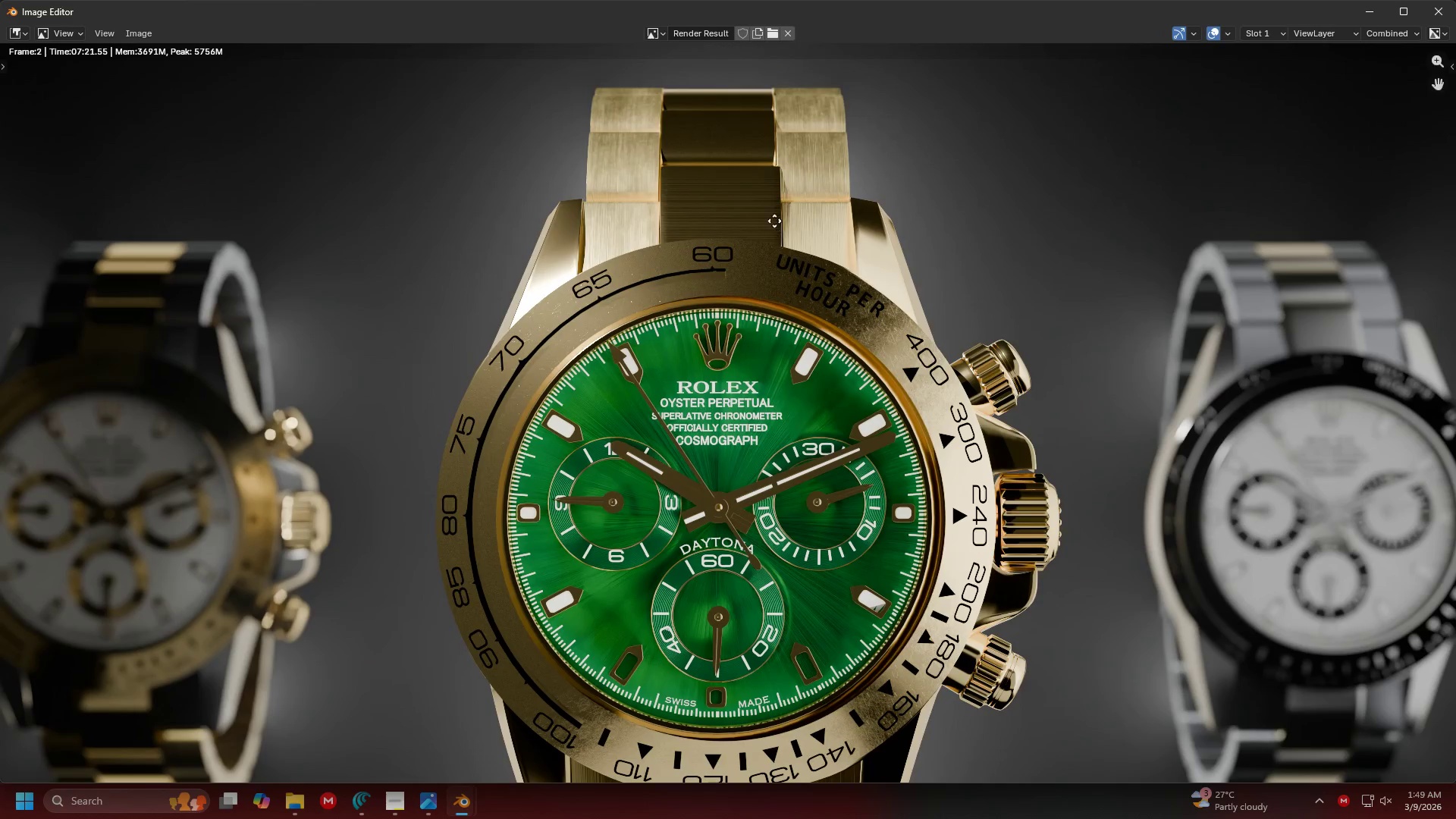 
scroll: coordinate [930, 168], scroll_direction: up, amount: 3.0
 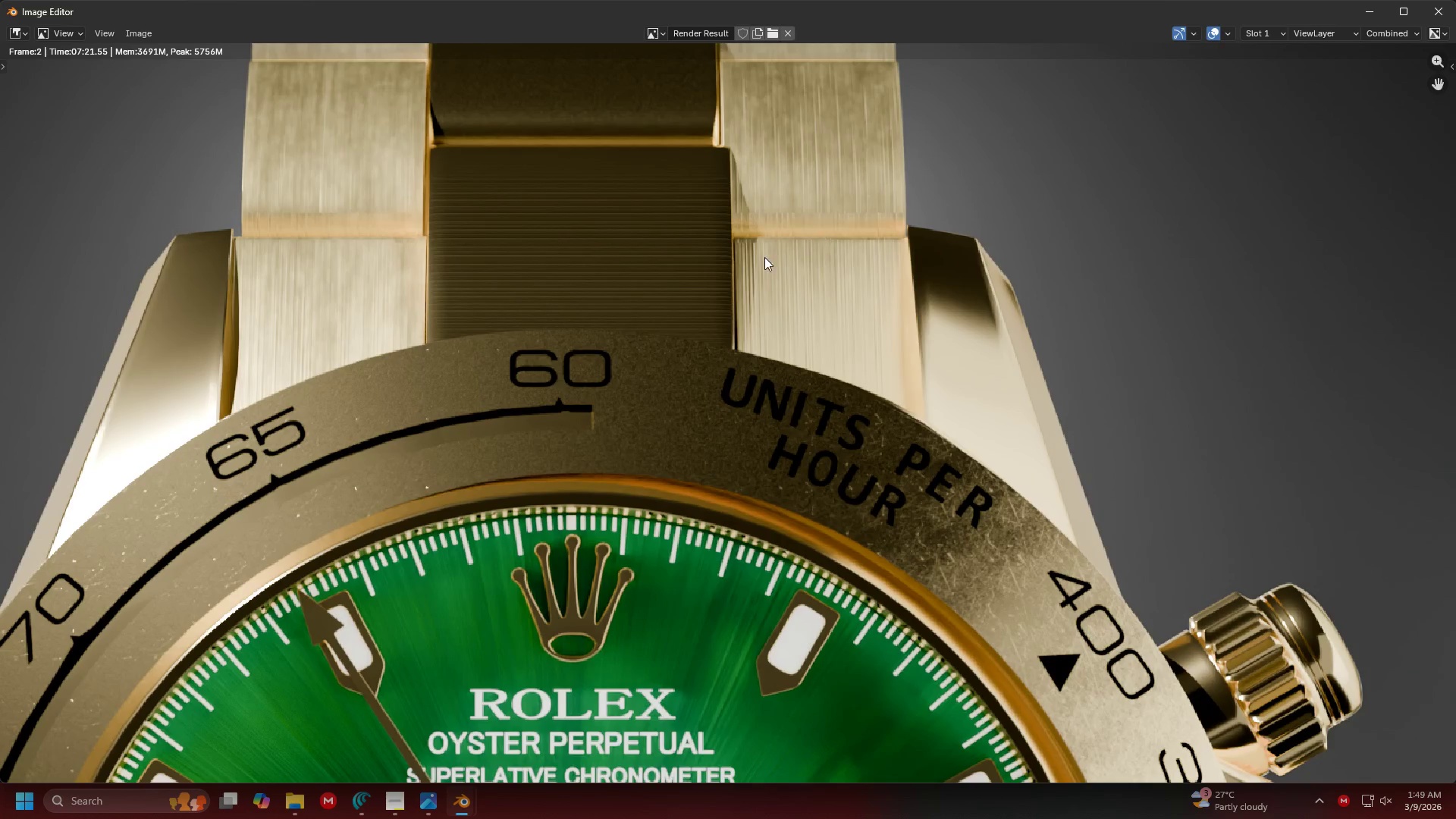 
scroll: coordinate [830, 329], scroll_direction: down, amount: 5.0
 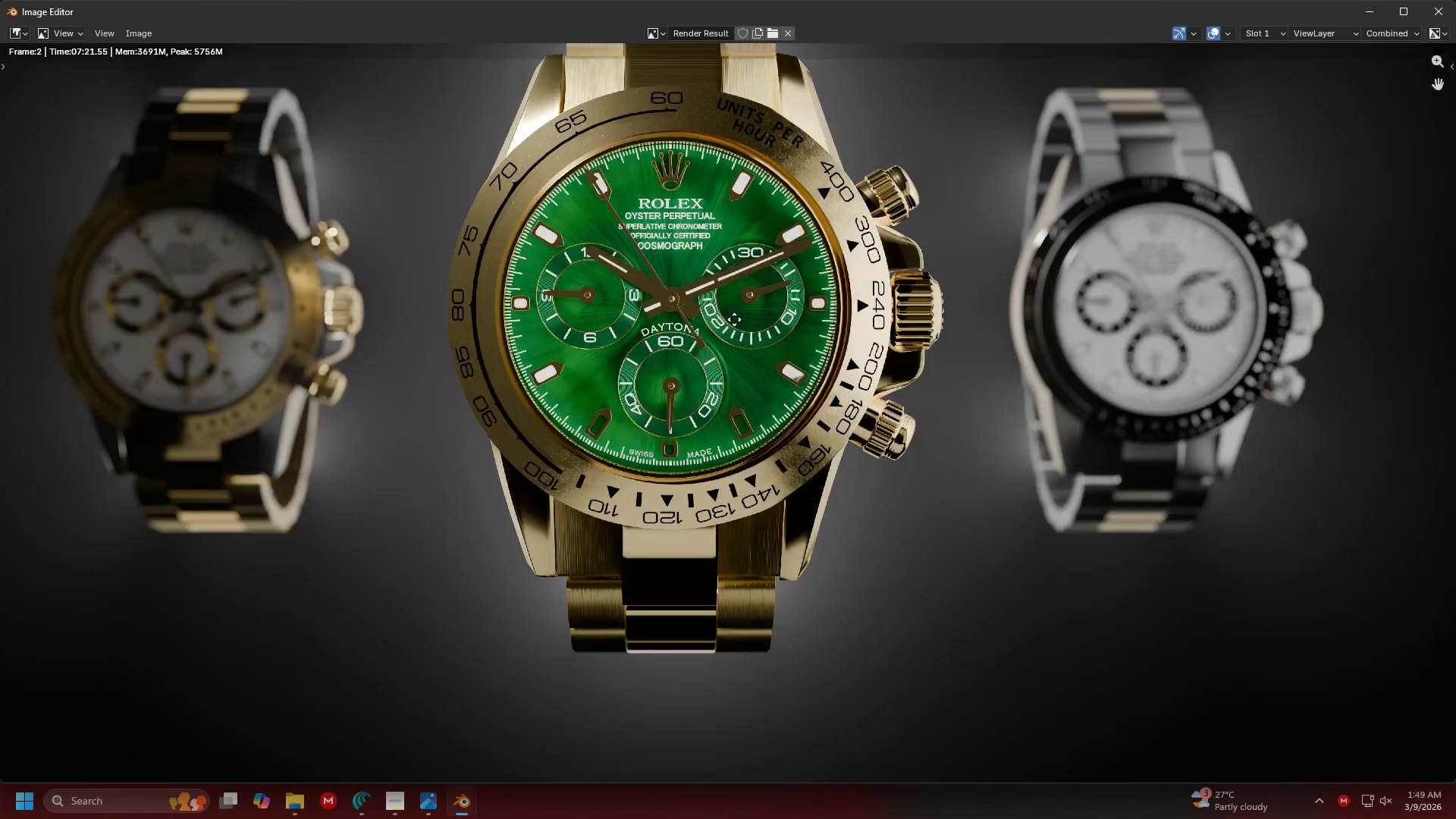 
scroll: coordinate [734, 345], scroll_direction: up, amount: 2.0
 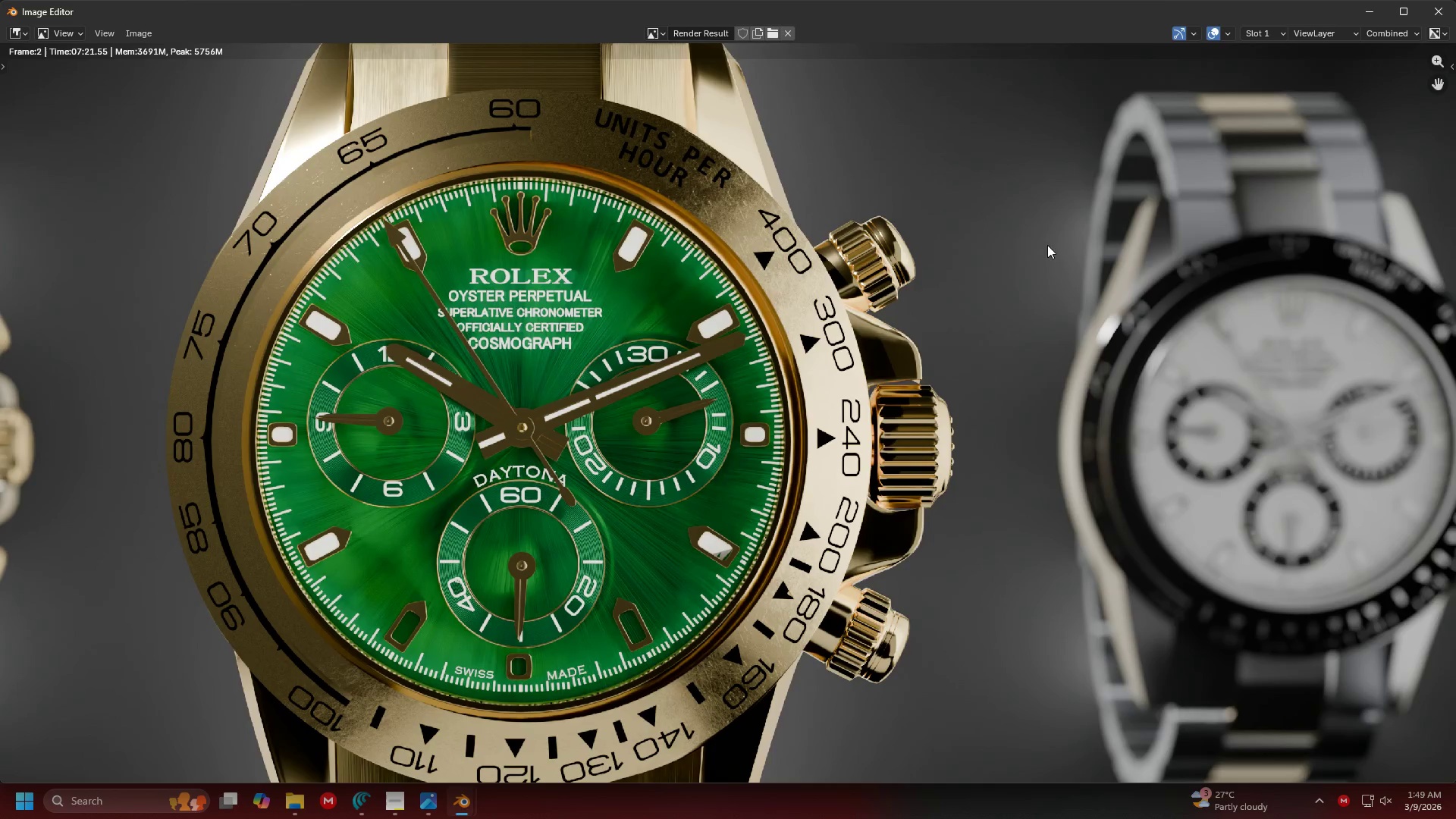 
left_click([1429, 11])
 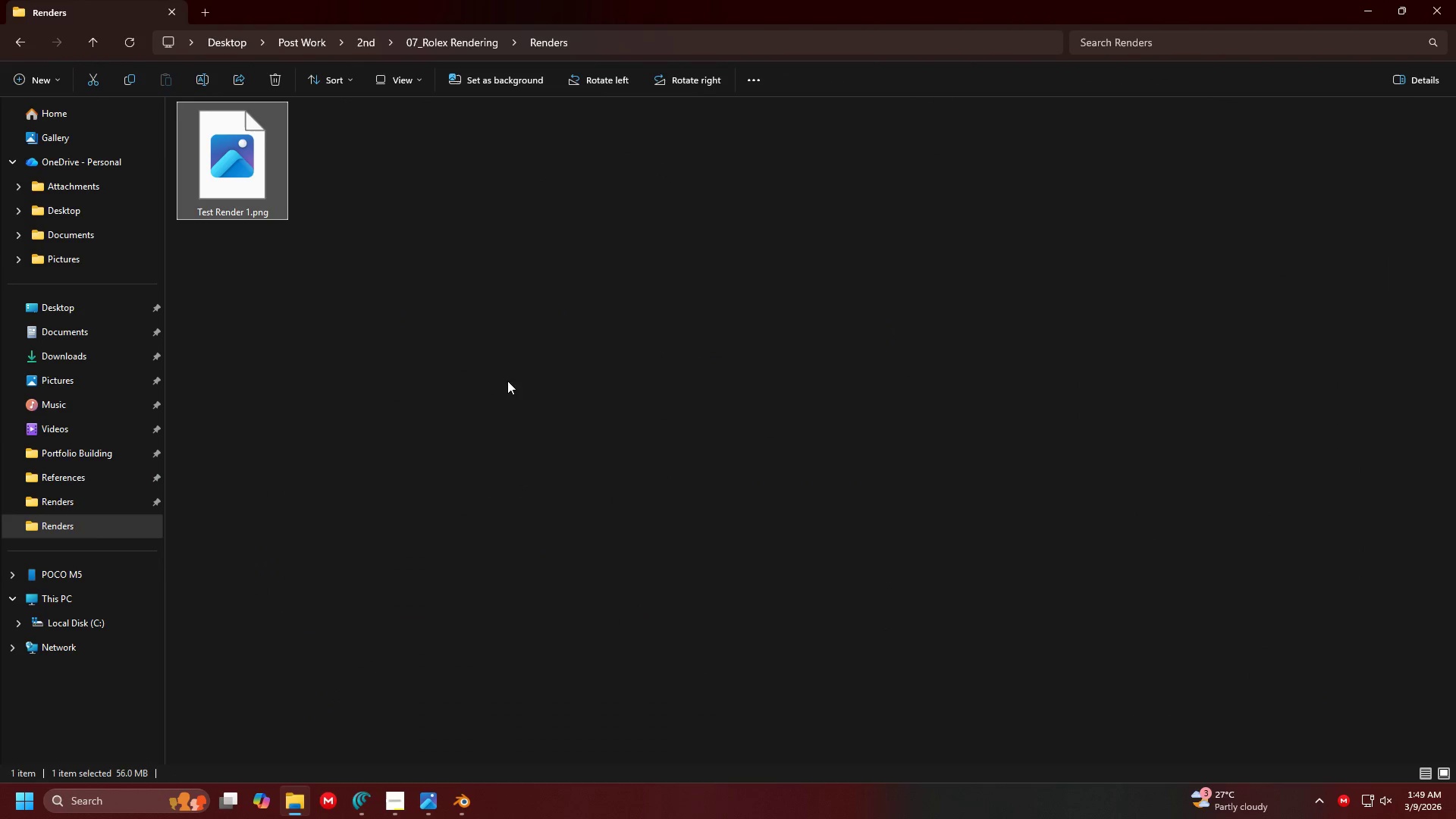 
key(Alt+Tab)
 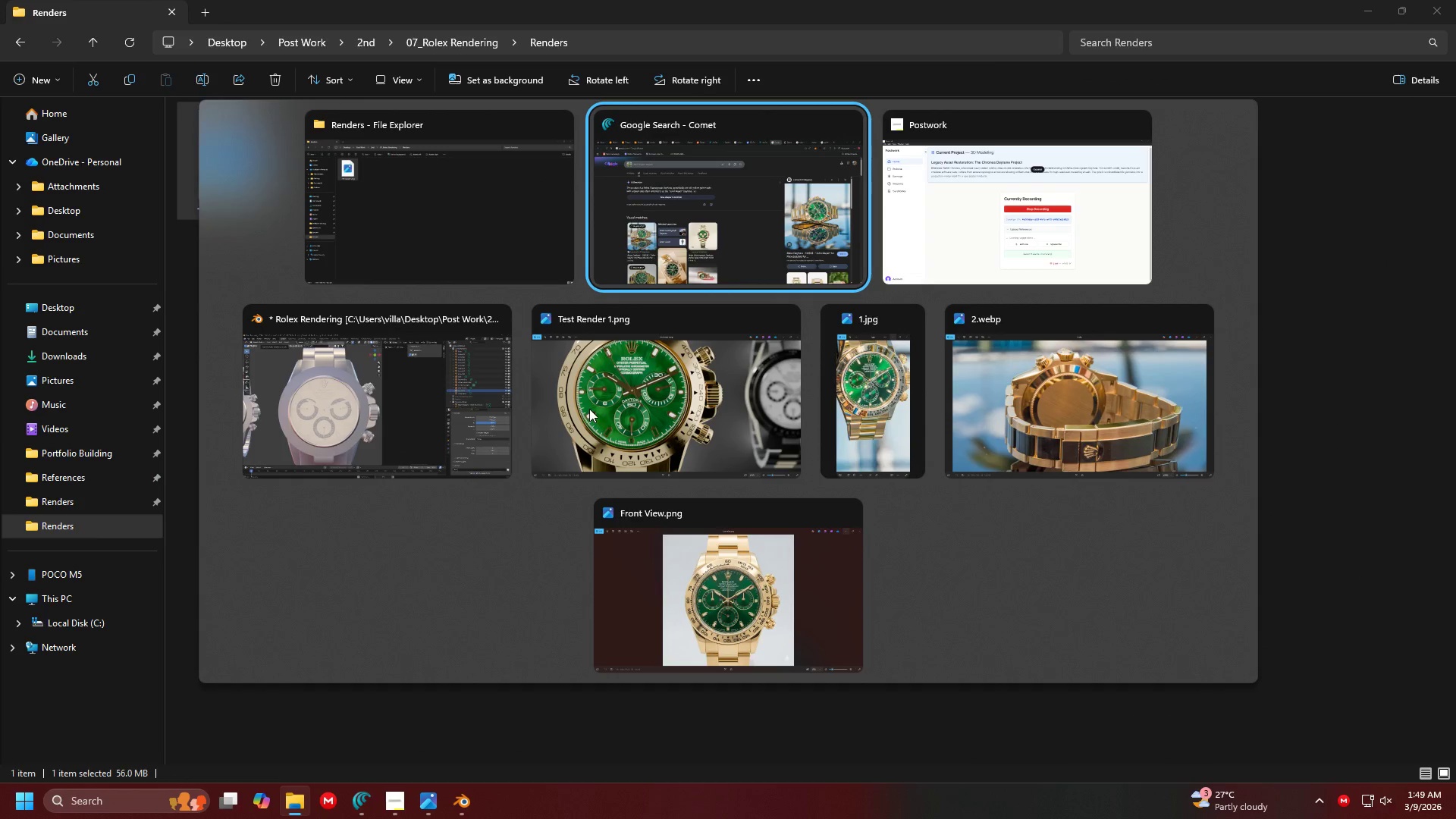 
left_click([410, 414])
 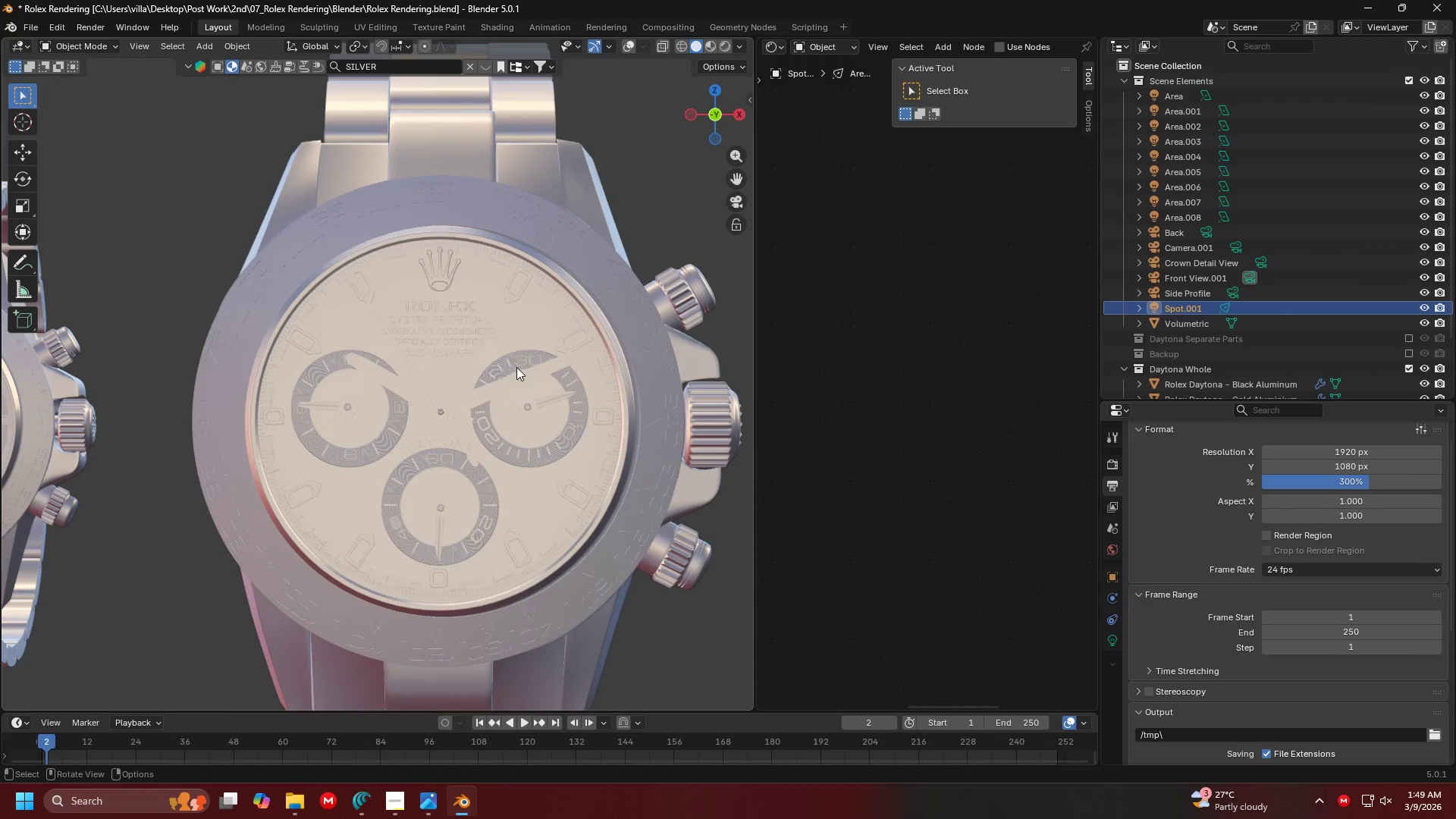 
key(Shift+ShiftLeft)
 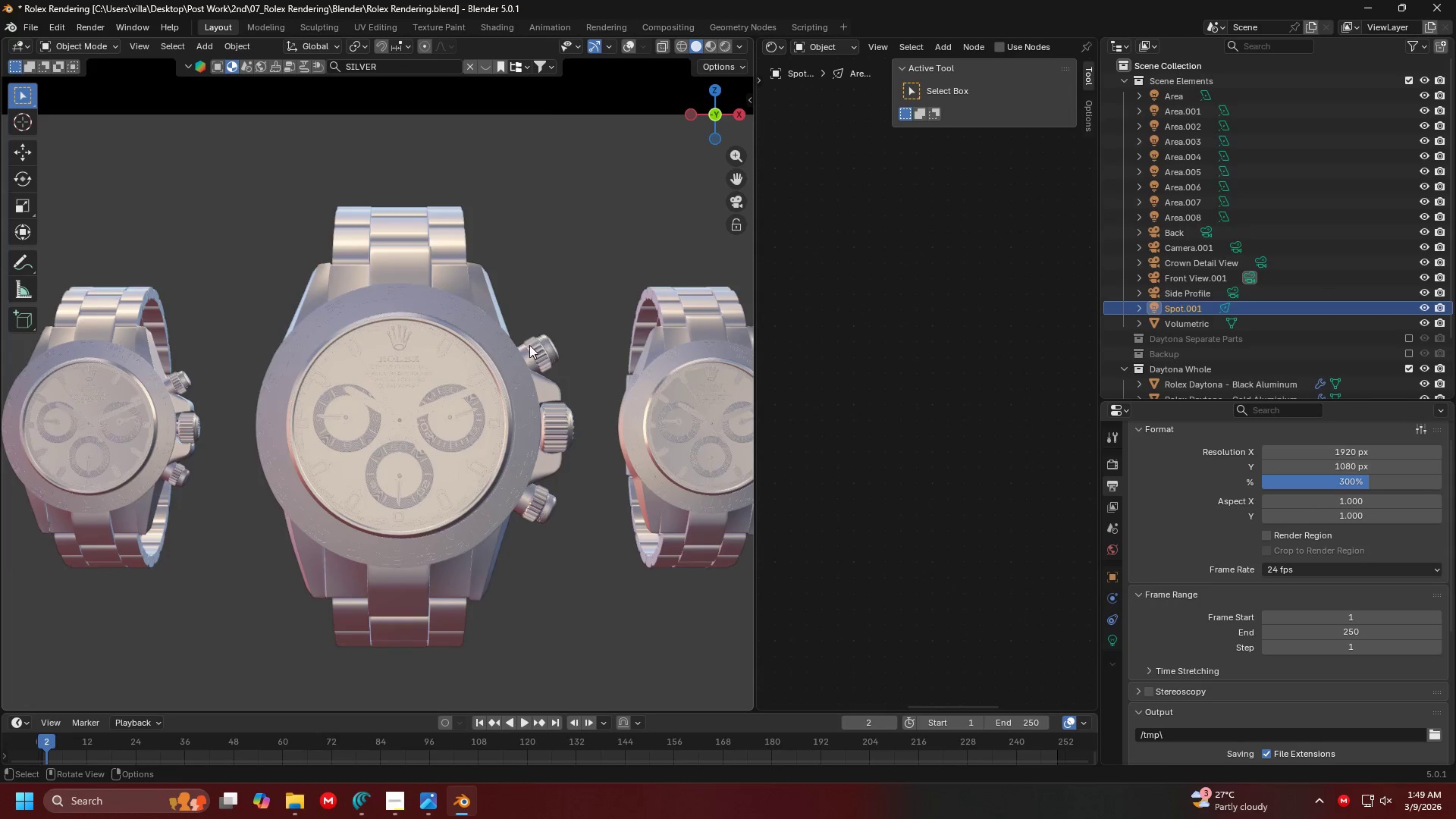 
scroll: coordinate [558, 312], scroll_direction: down, amount: 3.0
 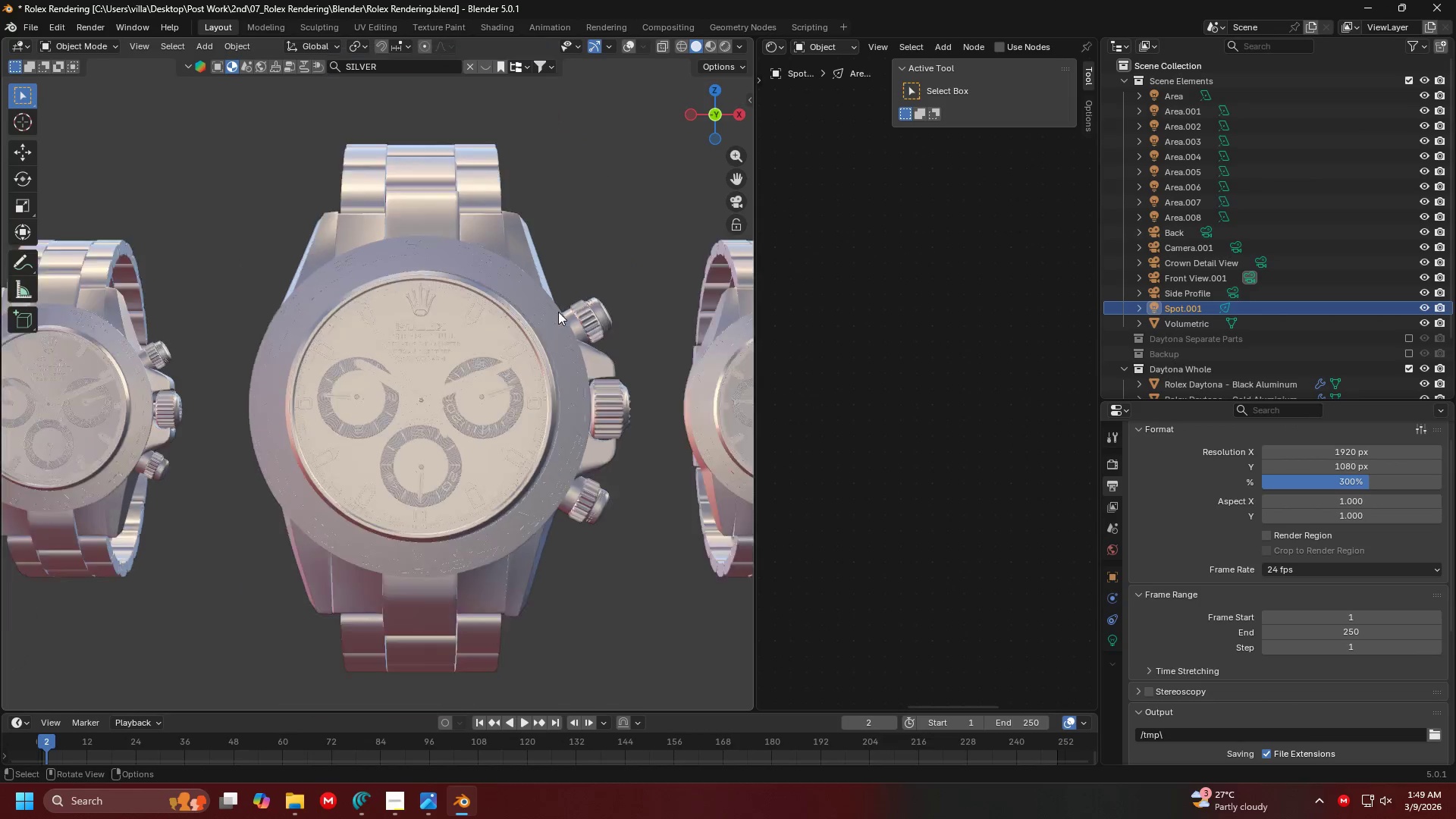 
left_click([517, 184])
 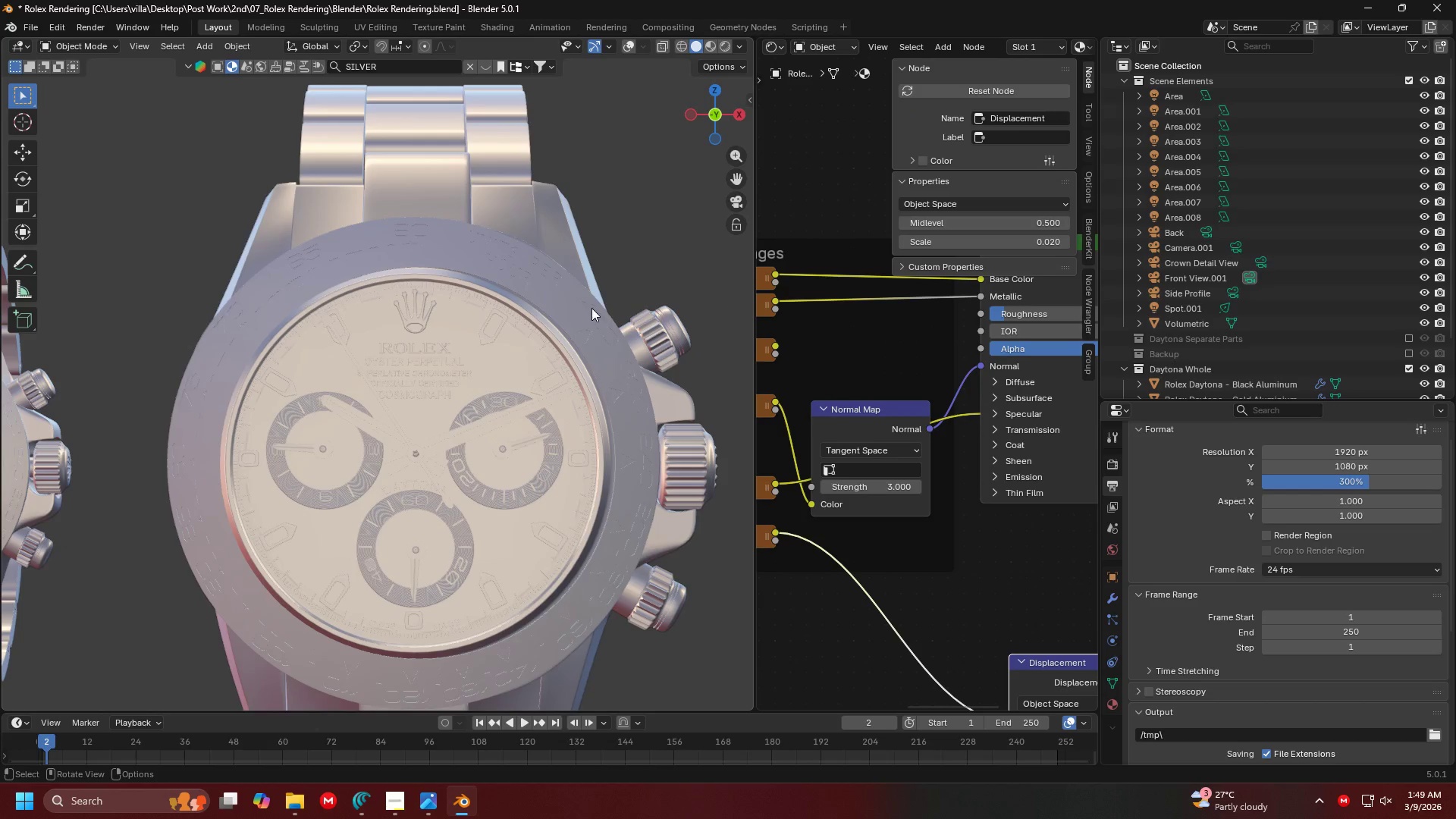 
scroll: coordinate [460, 325], scroll_direction: up, amount: 3.0
 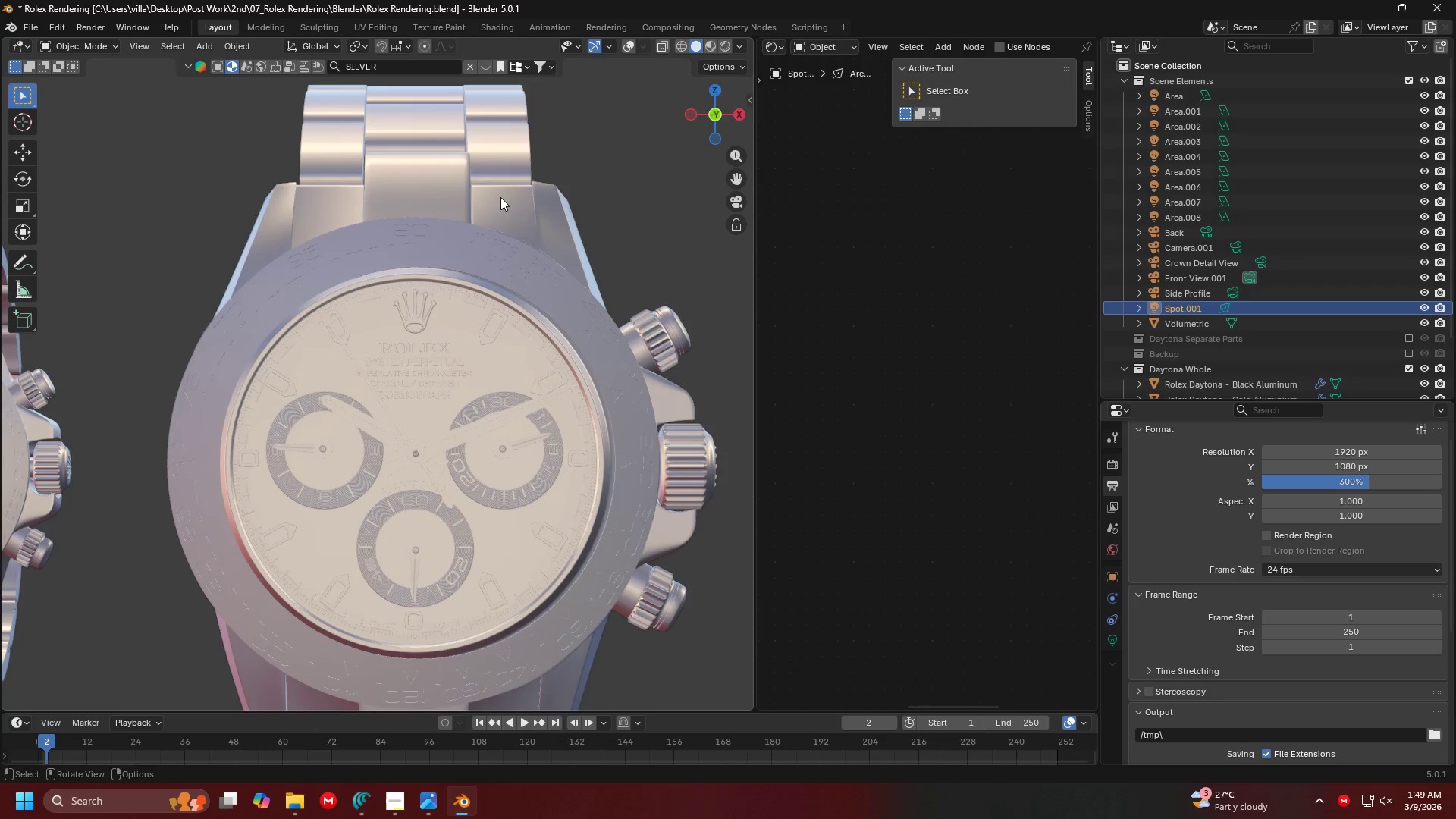 
hold_key(key=Z, duration=0.53)
 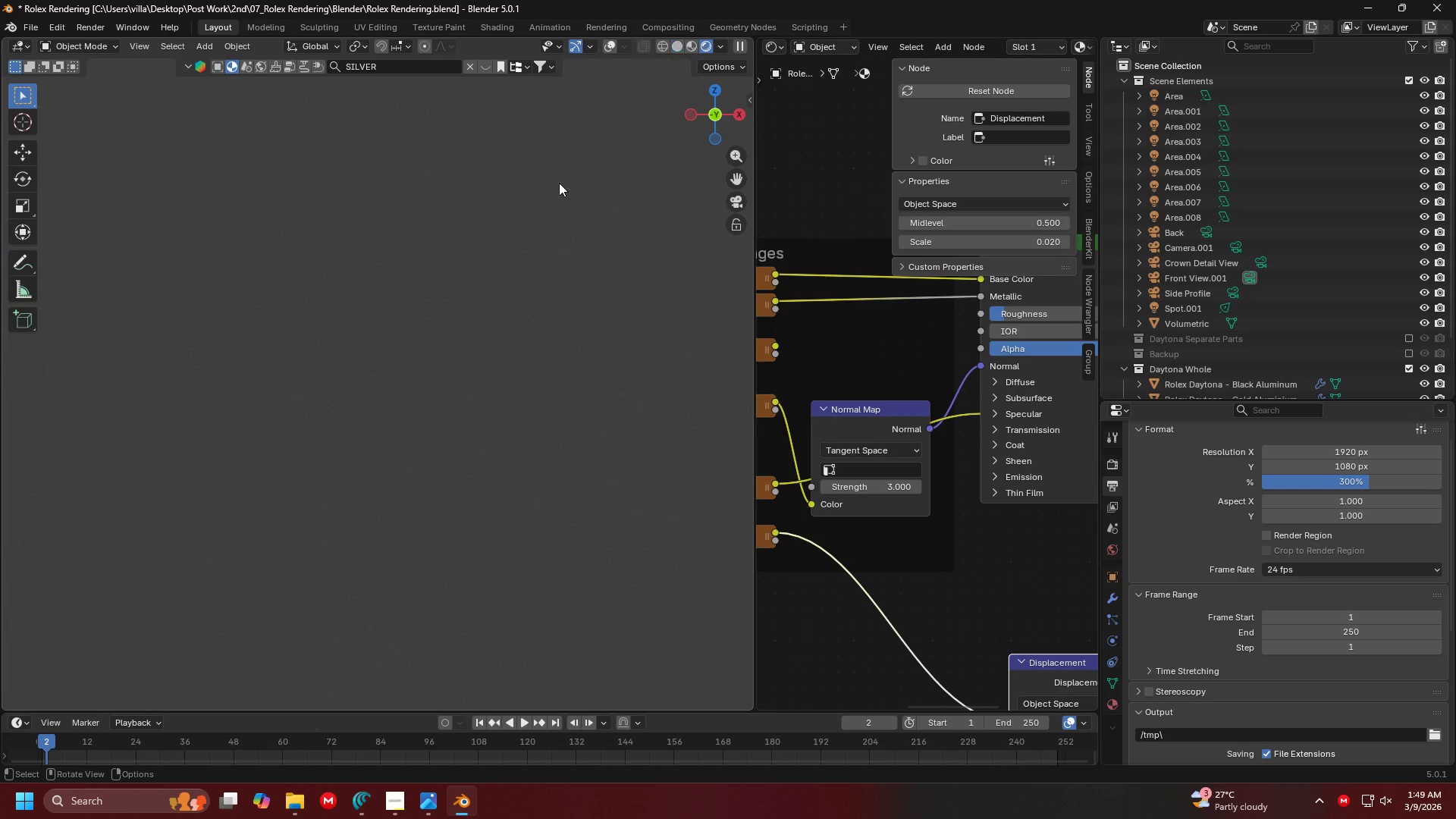 
left_click([588, 189])
 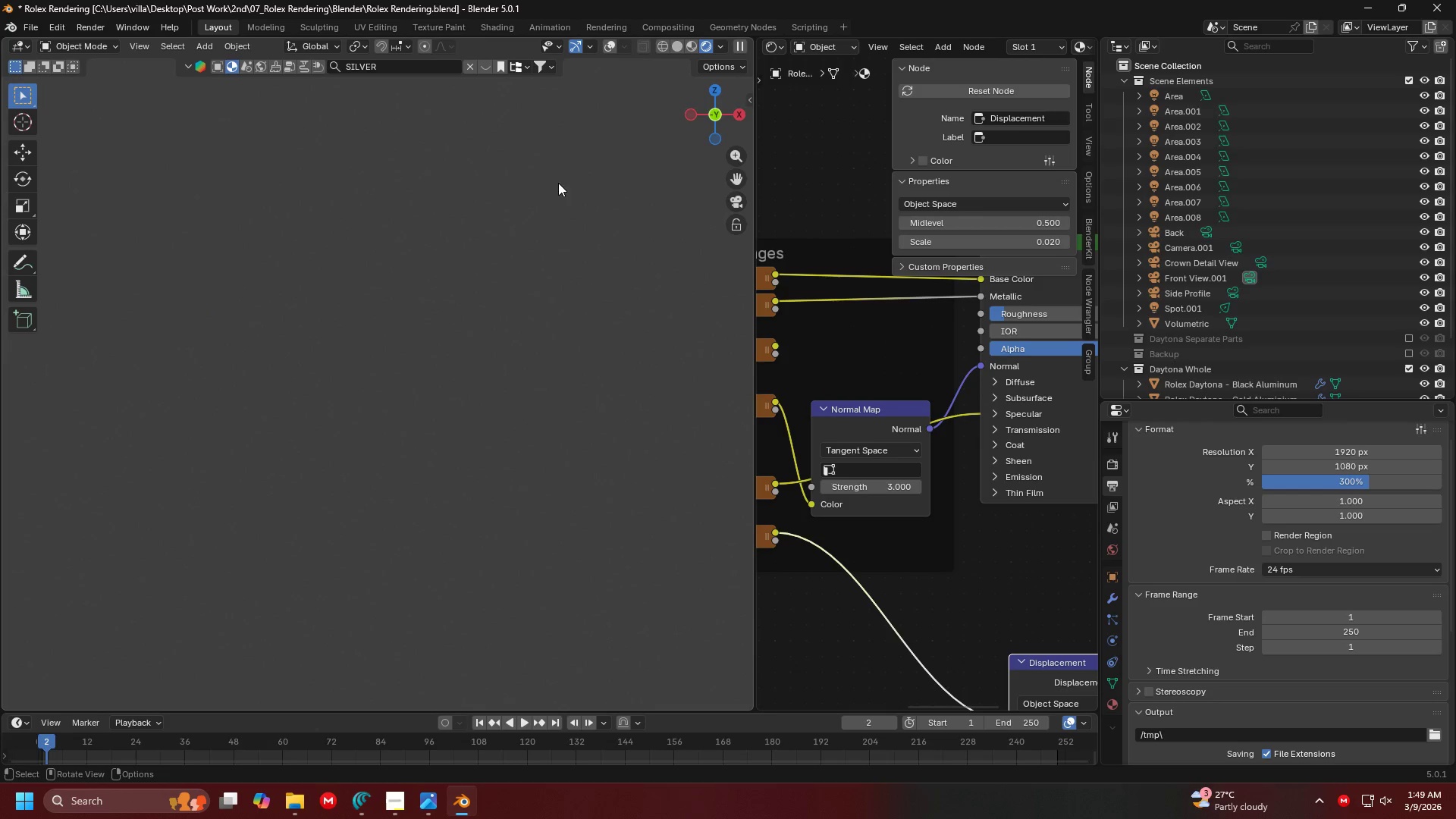 
hold_key(key=ShiftLeft, duration=1.5)
 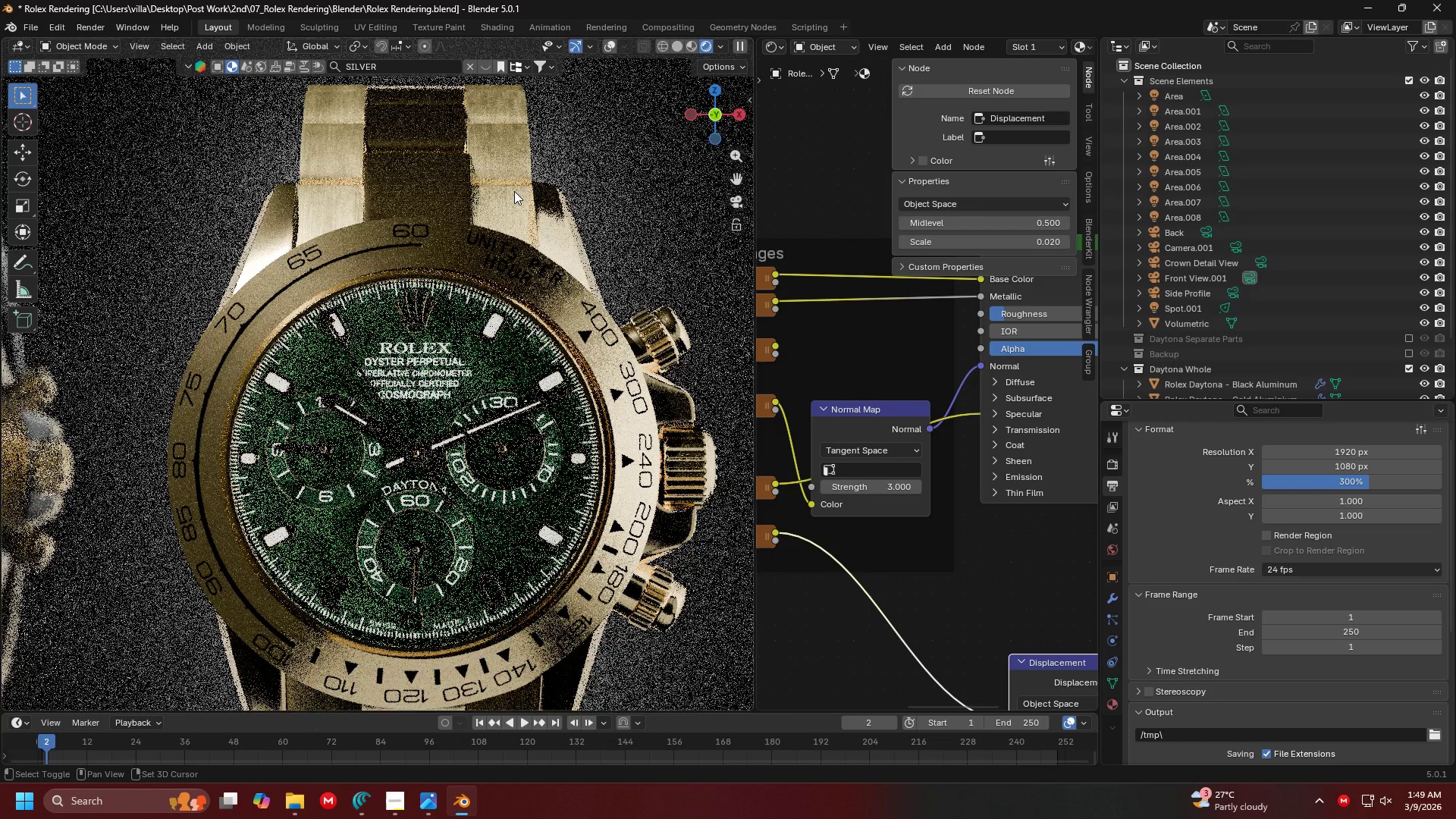 
hold_key(key=ShiftLeft, duration=1.12)
 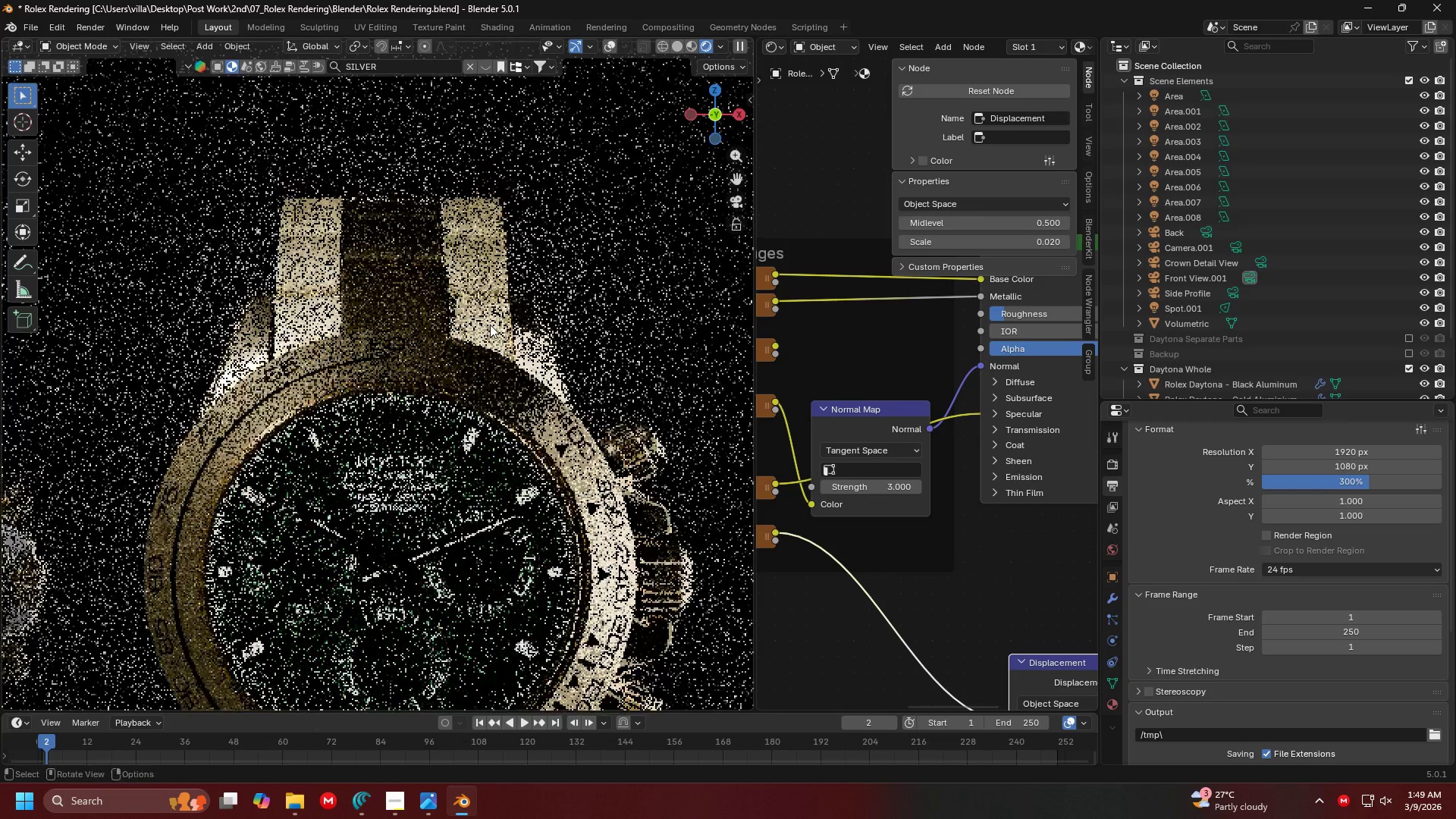 
key(Shift+ShiftLeft)
 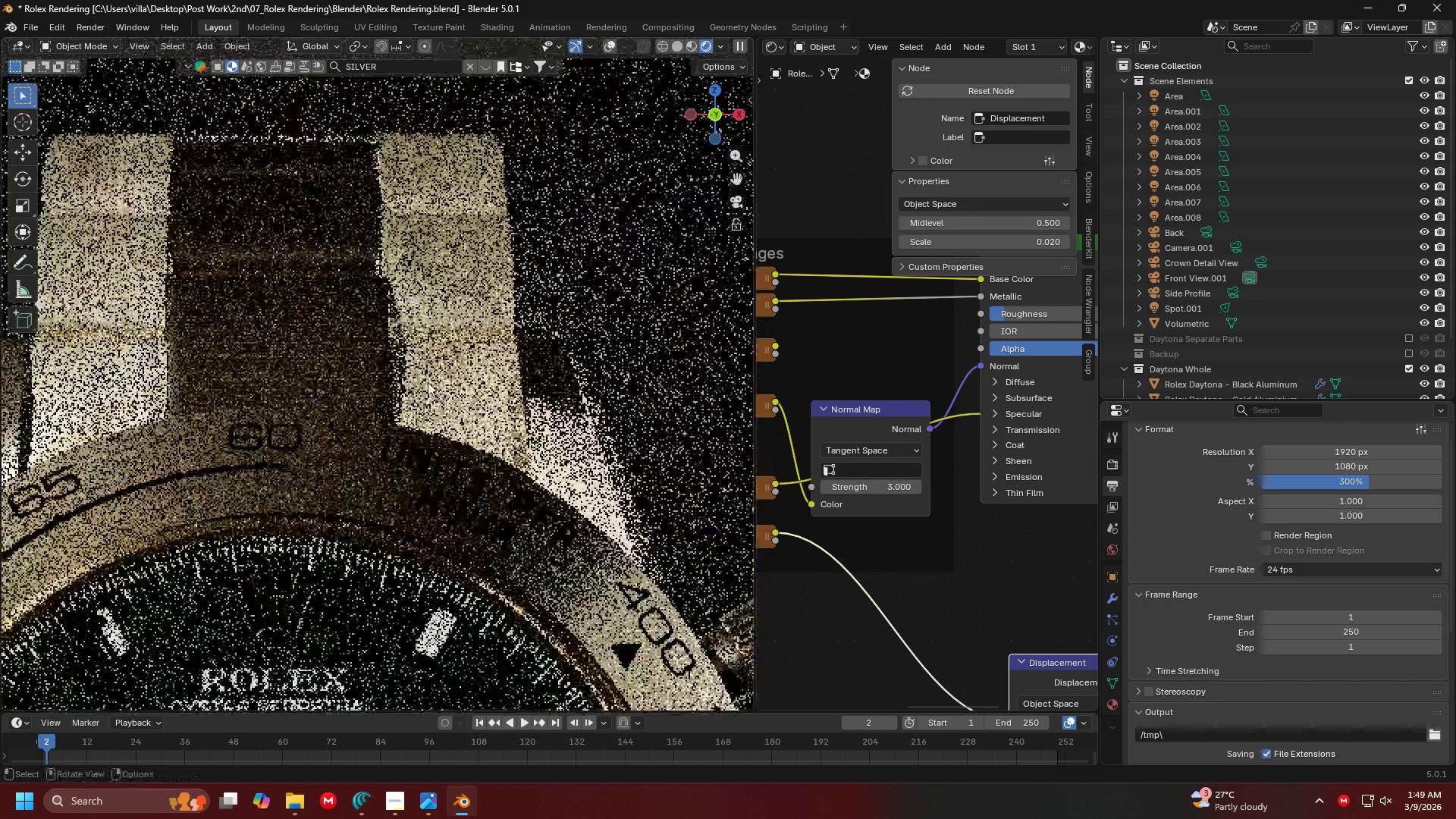 
scroll: coordinate [427, 382], scroll_direction: up, amount: 6.0
 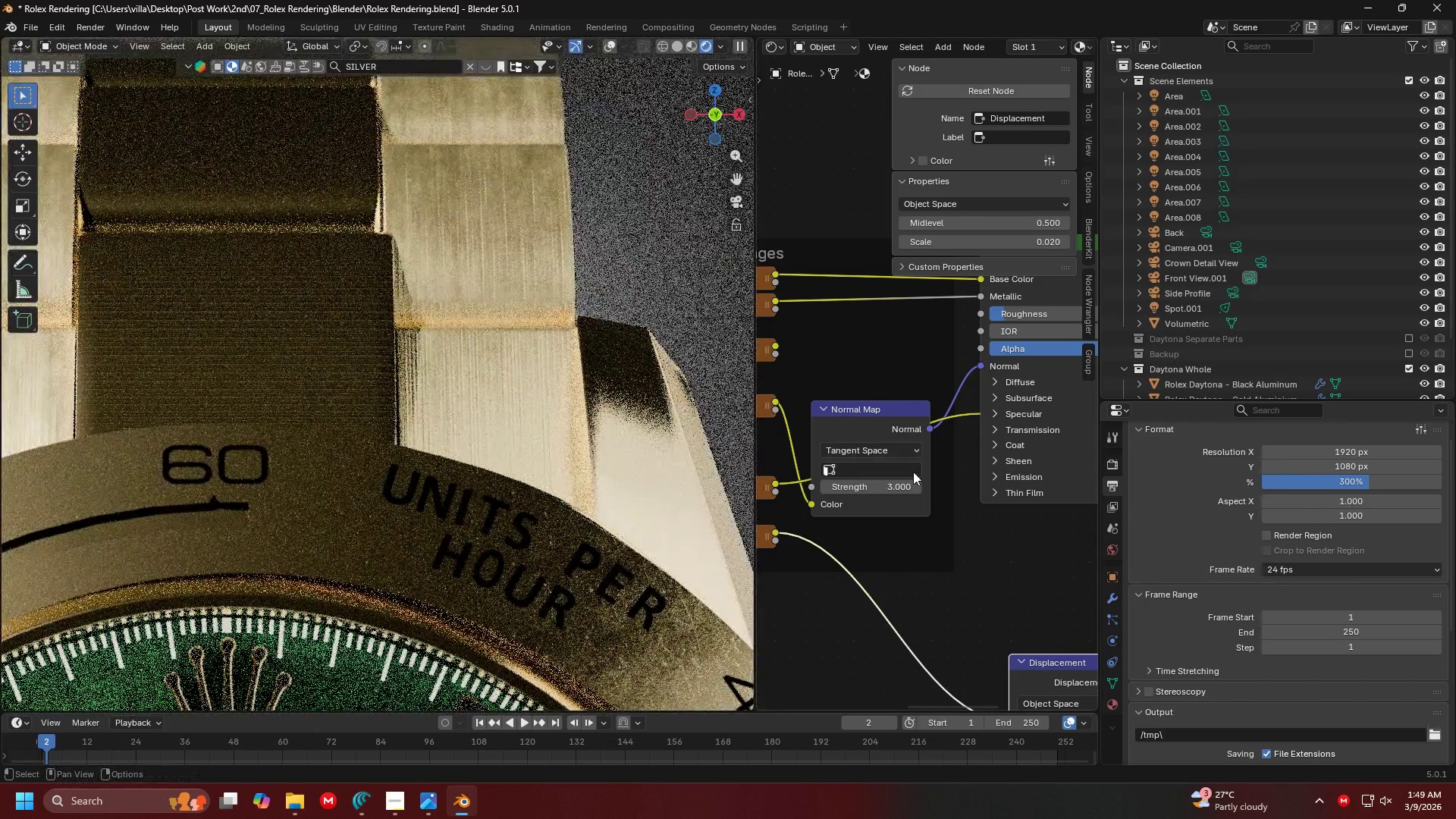 
scroll: coordinate [920, 369], scroll_direction: down, amount: 4.0
 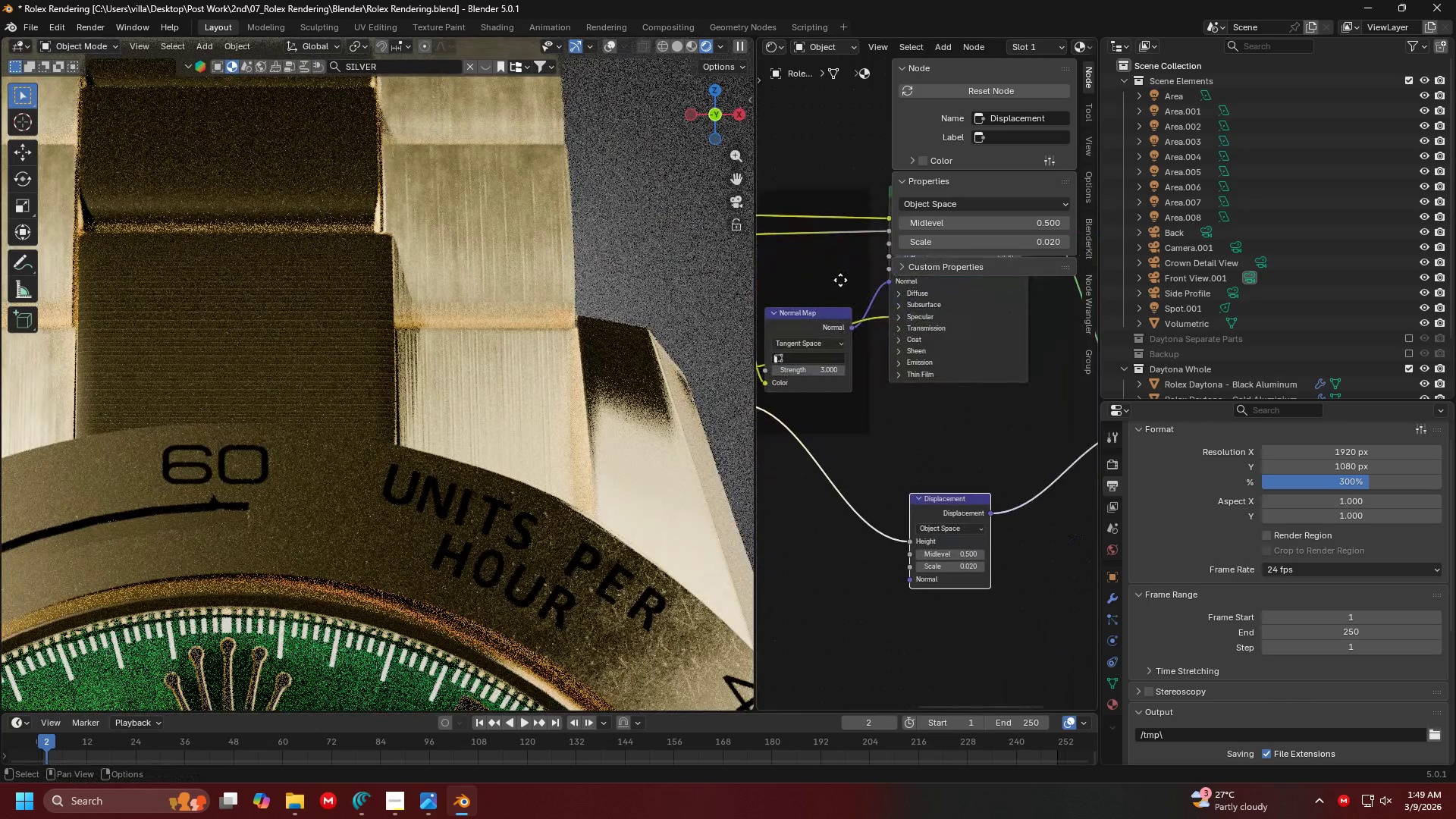 
scroll: coordinate [1268, 487], scroll_direction: up, amount: 15.0
 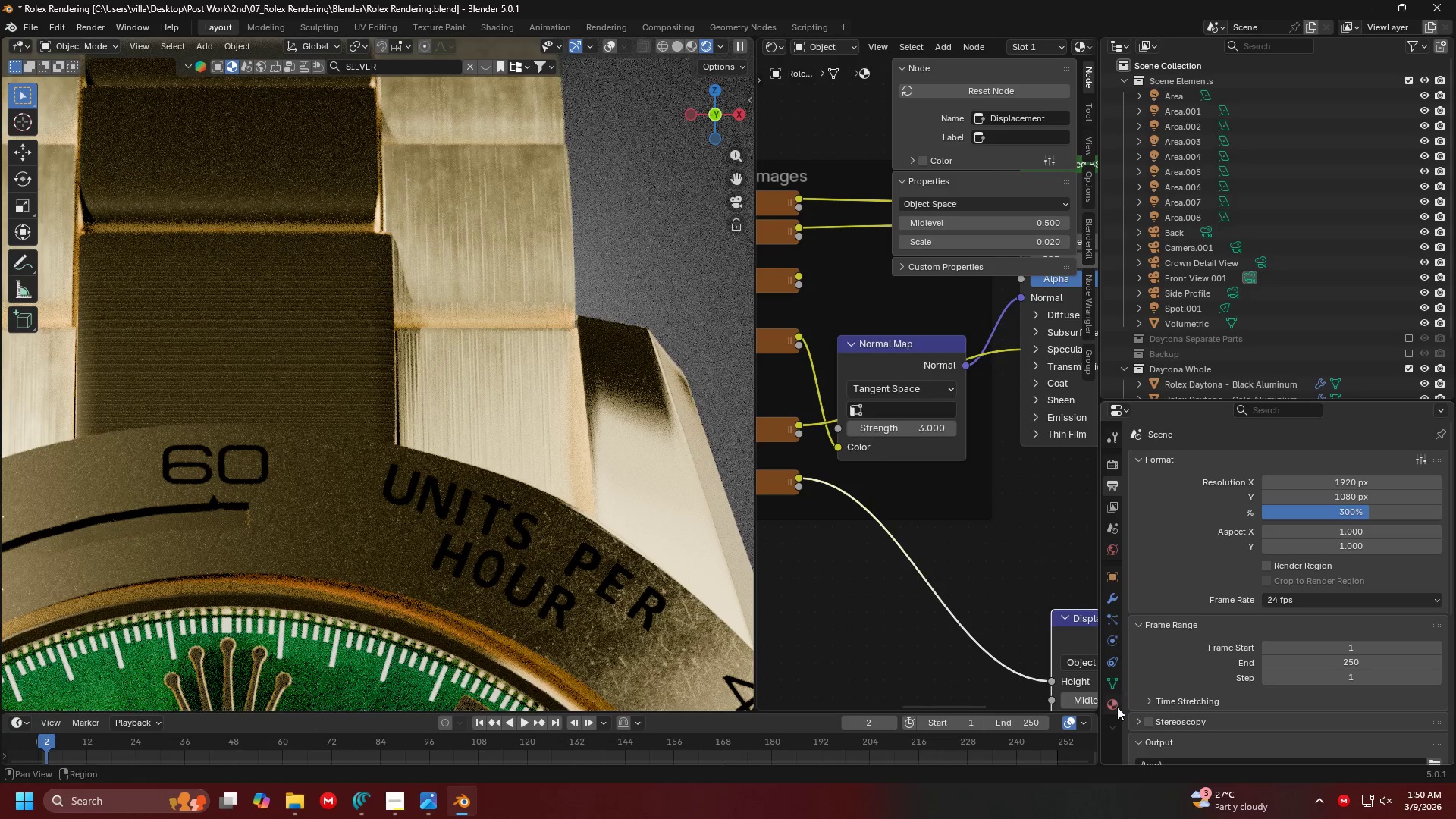 
left_click([1114, 712])
 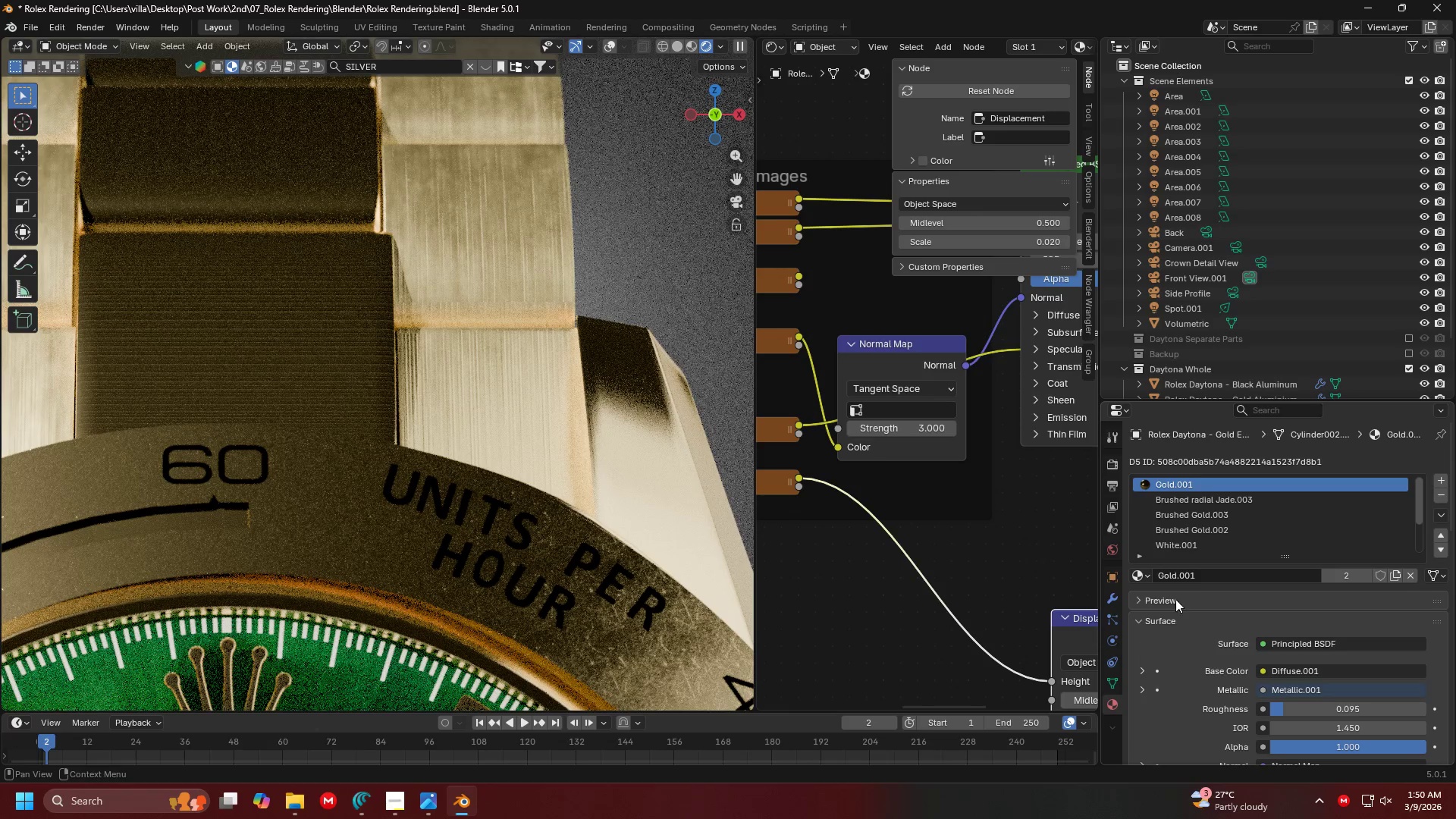 
scroll: coordinate [1208, 560], scroll_direction: up, amount: 3.0
 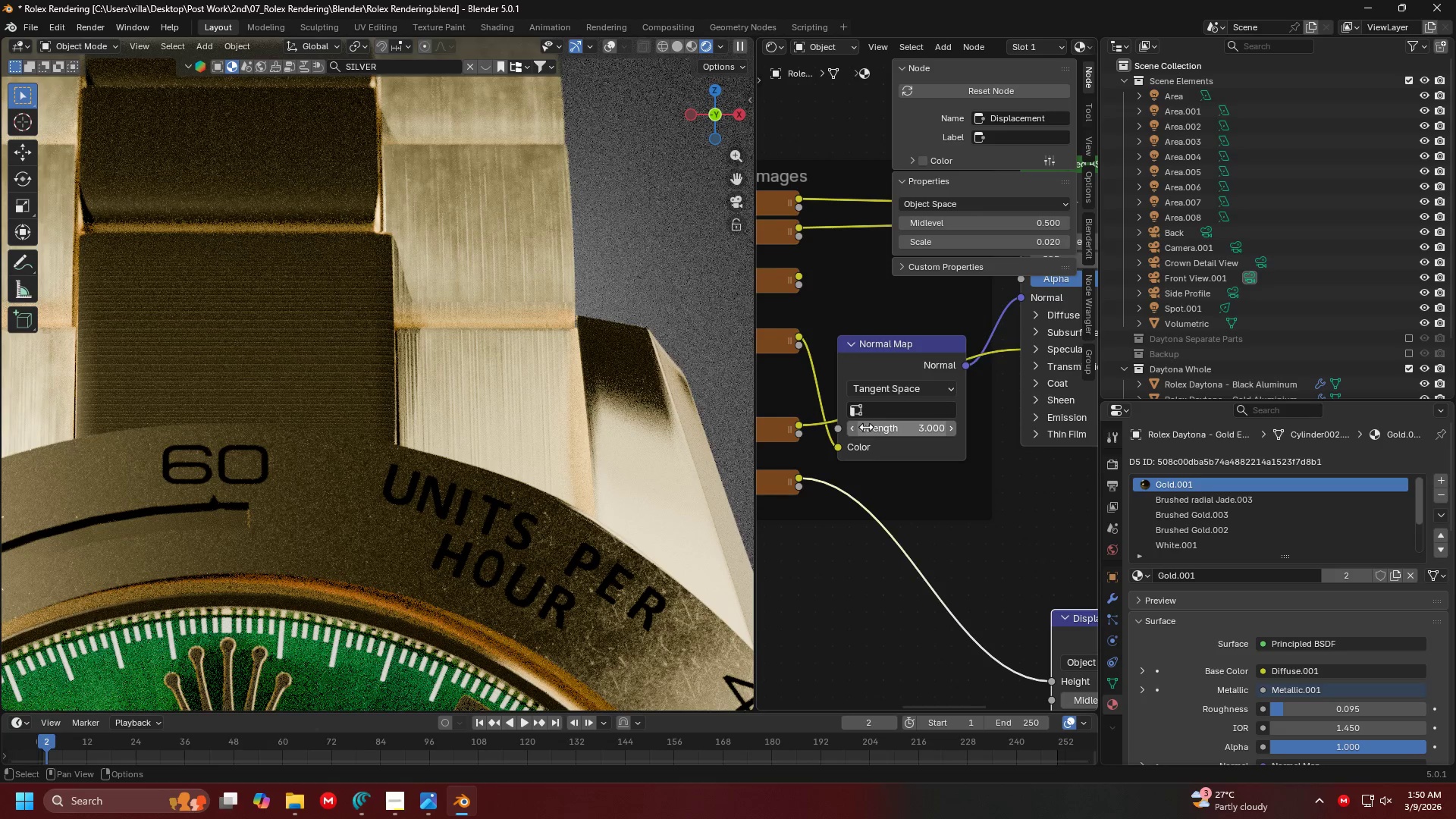 
scroll: coordinate [946, 489], scroll_direction: down, amount: 6.0
 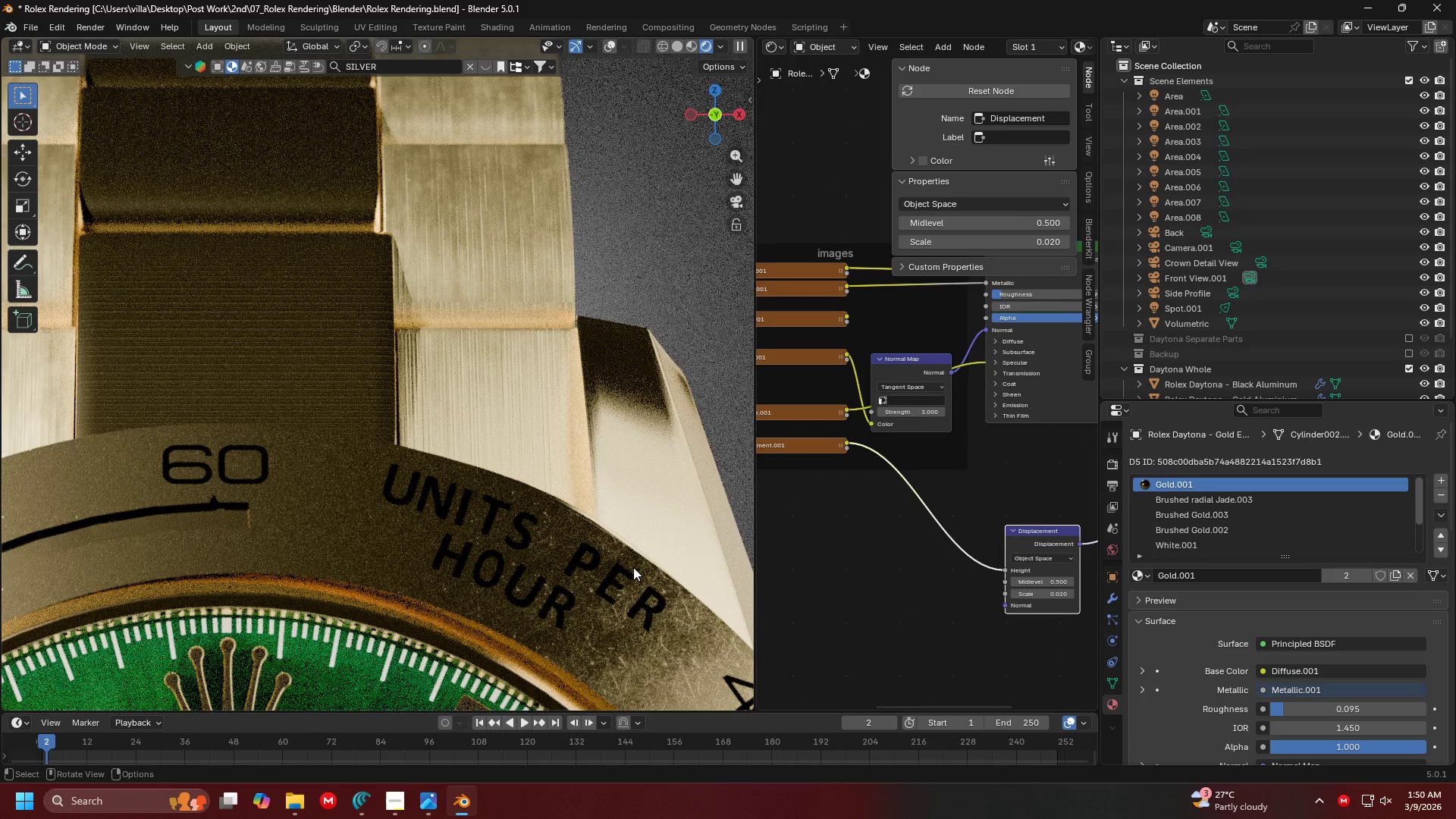 
left_click([629, 613])
 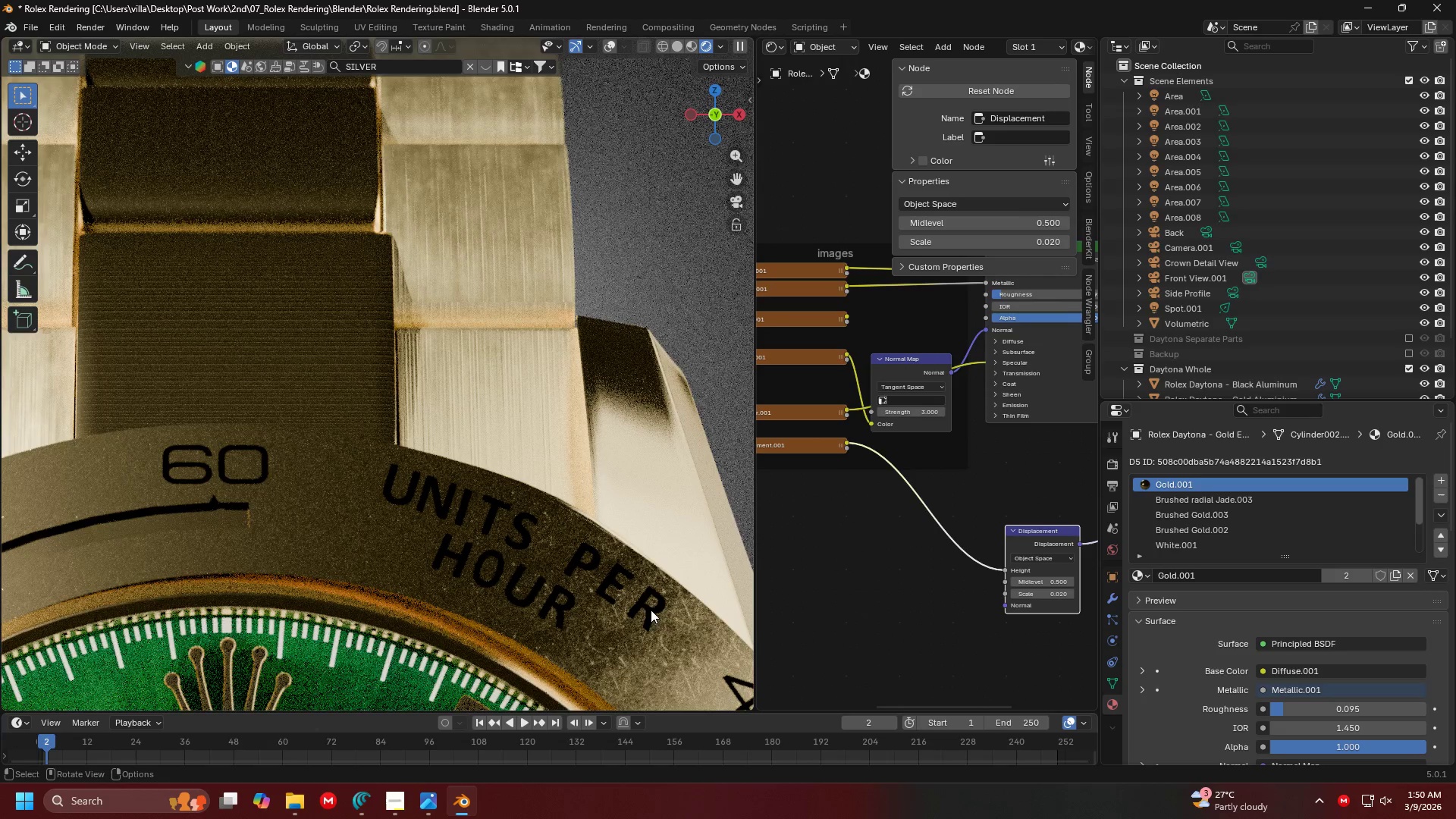 
scroll: coordinate [649, 587], scroll_direction: down, amount: 4.0
 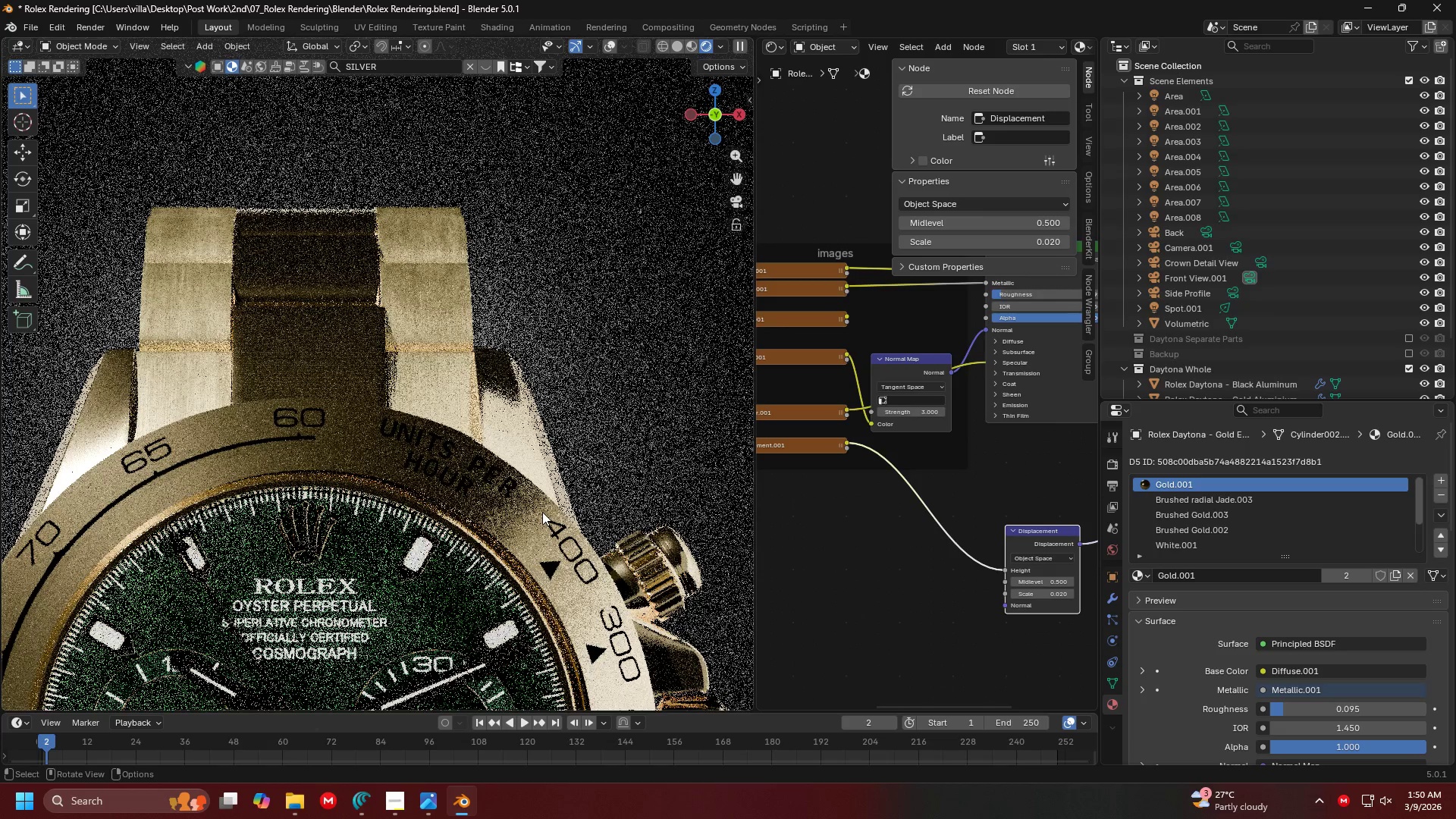 
hold_key(key=ShiftLeft, duration=0.38)
 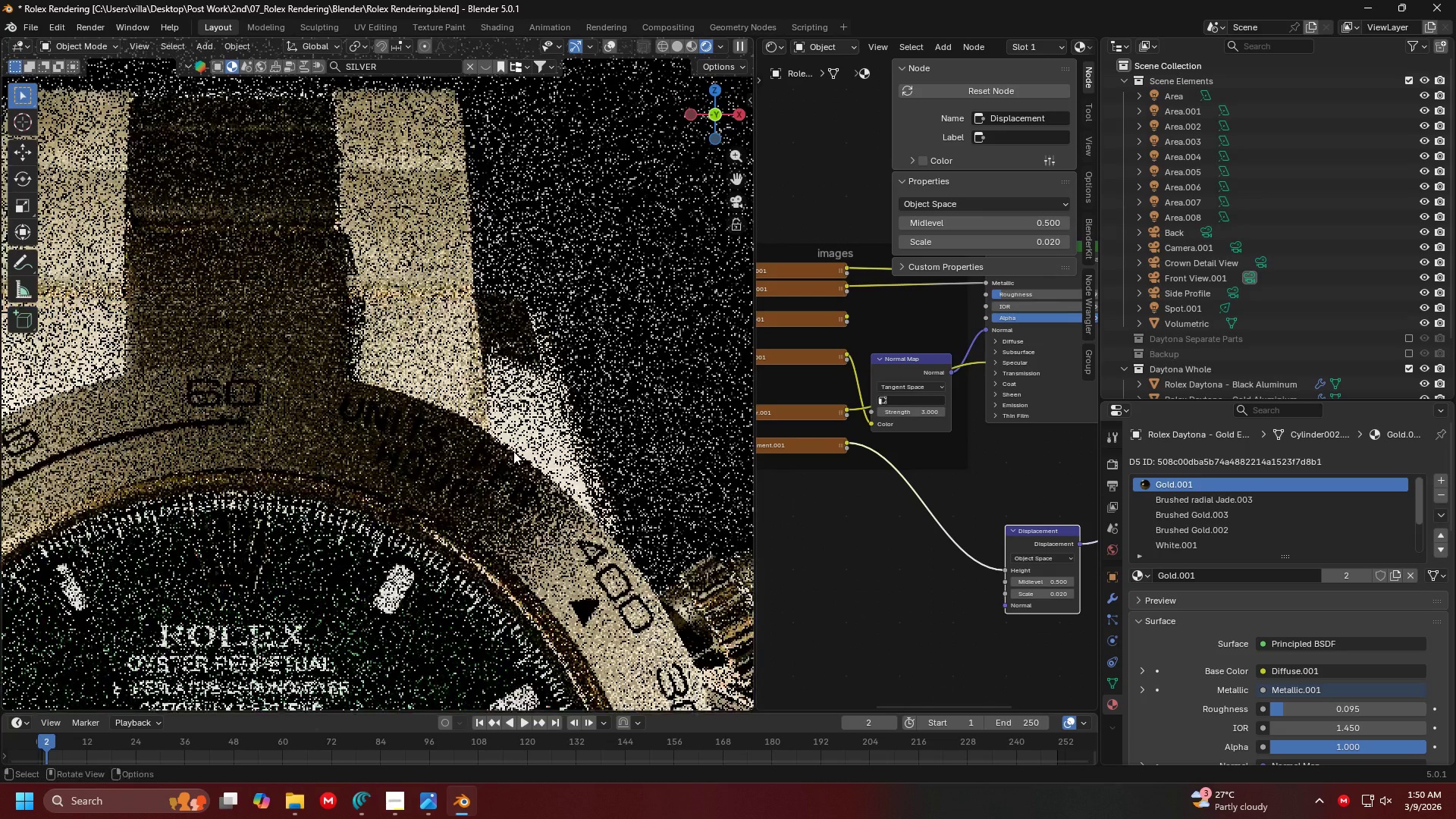 
scroll: coordinate [542, 512], scroll_direction: up, amount: 2.0
 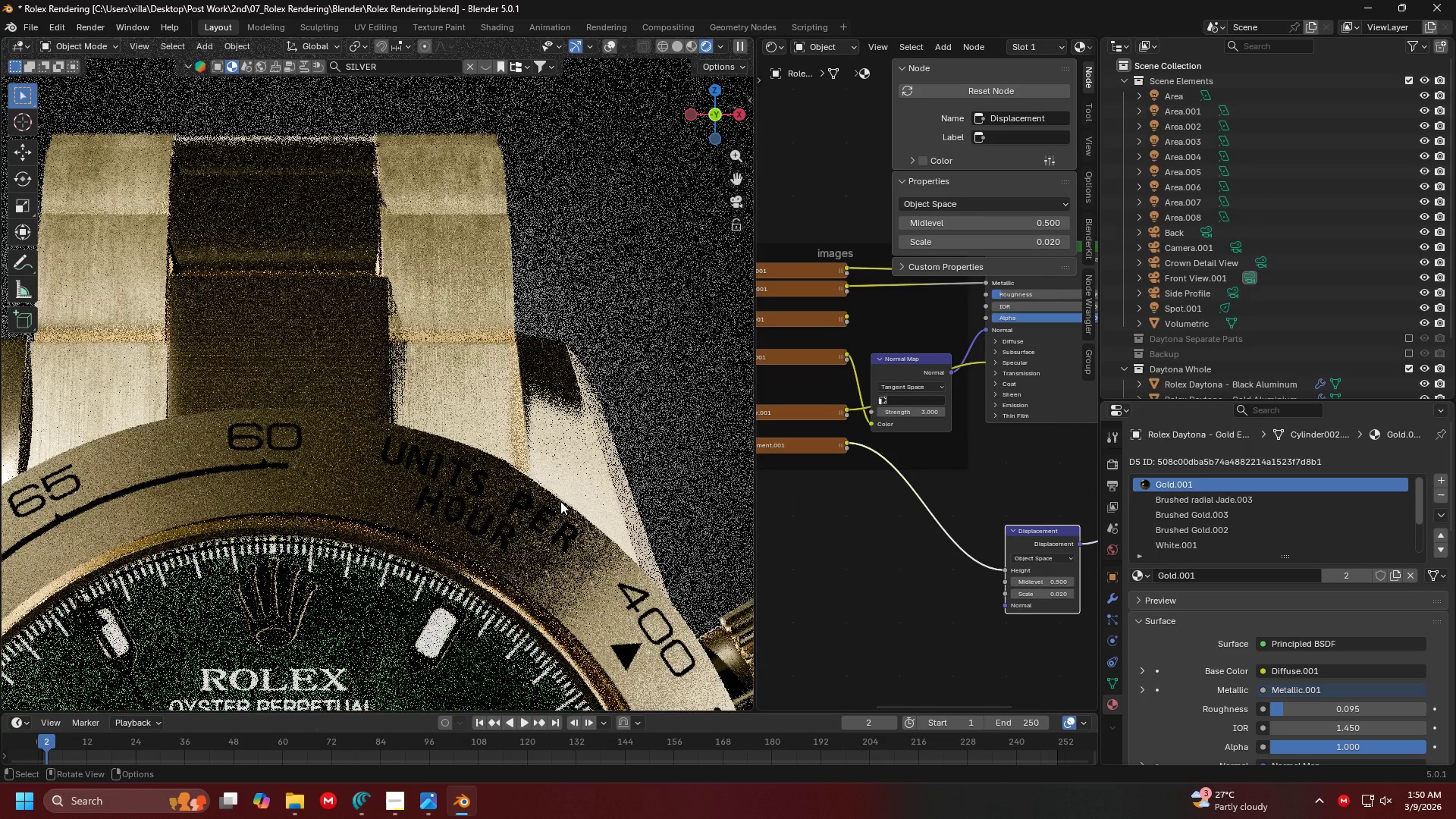 
key(Tab)
 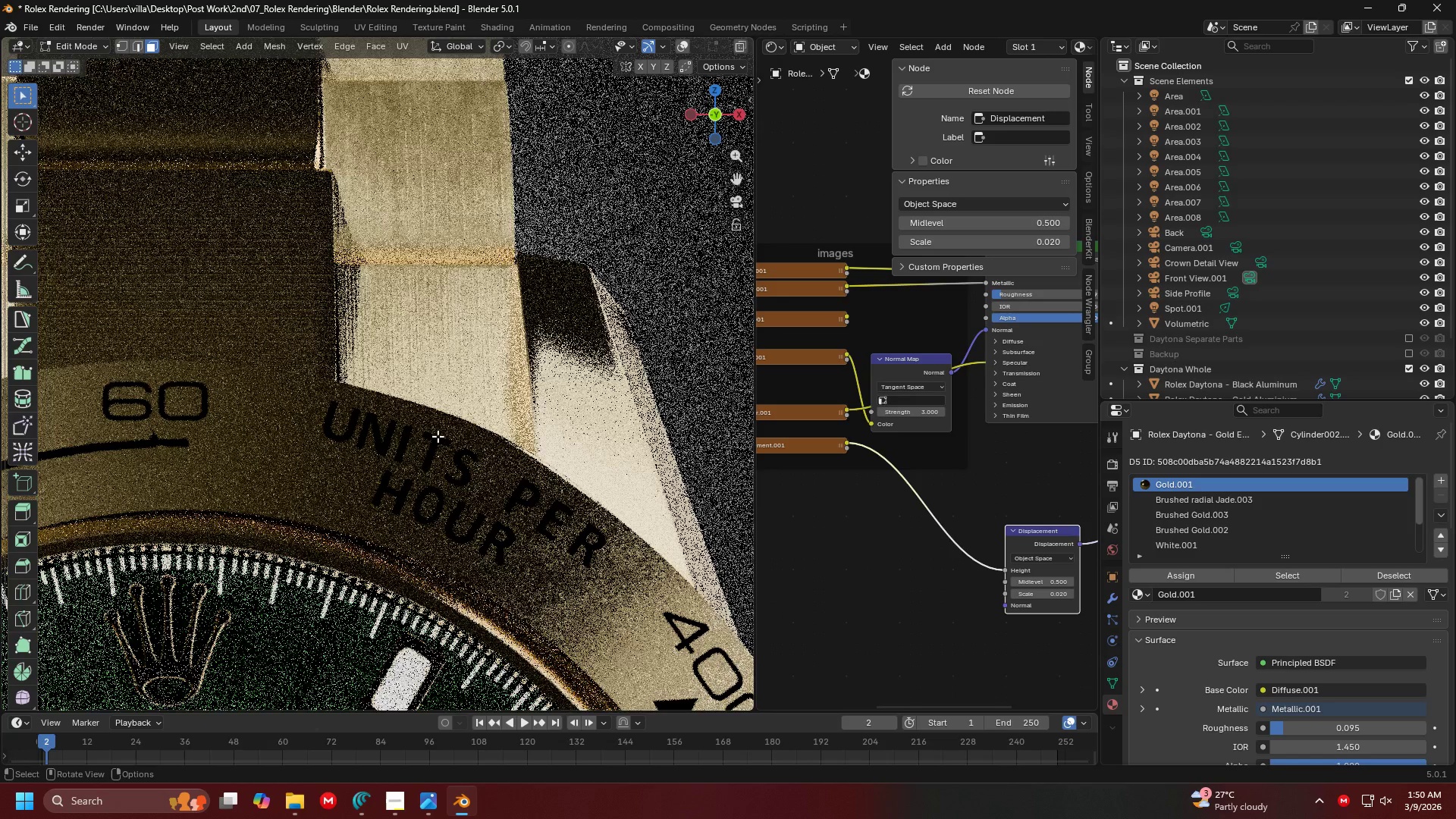 
scroll: coordinate [513, 451], scroll_direction: up, amount: 2.0
 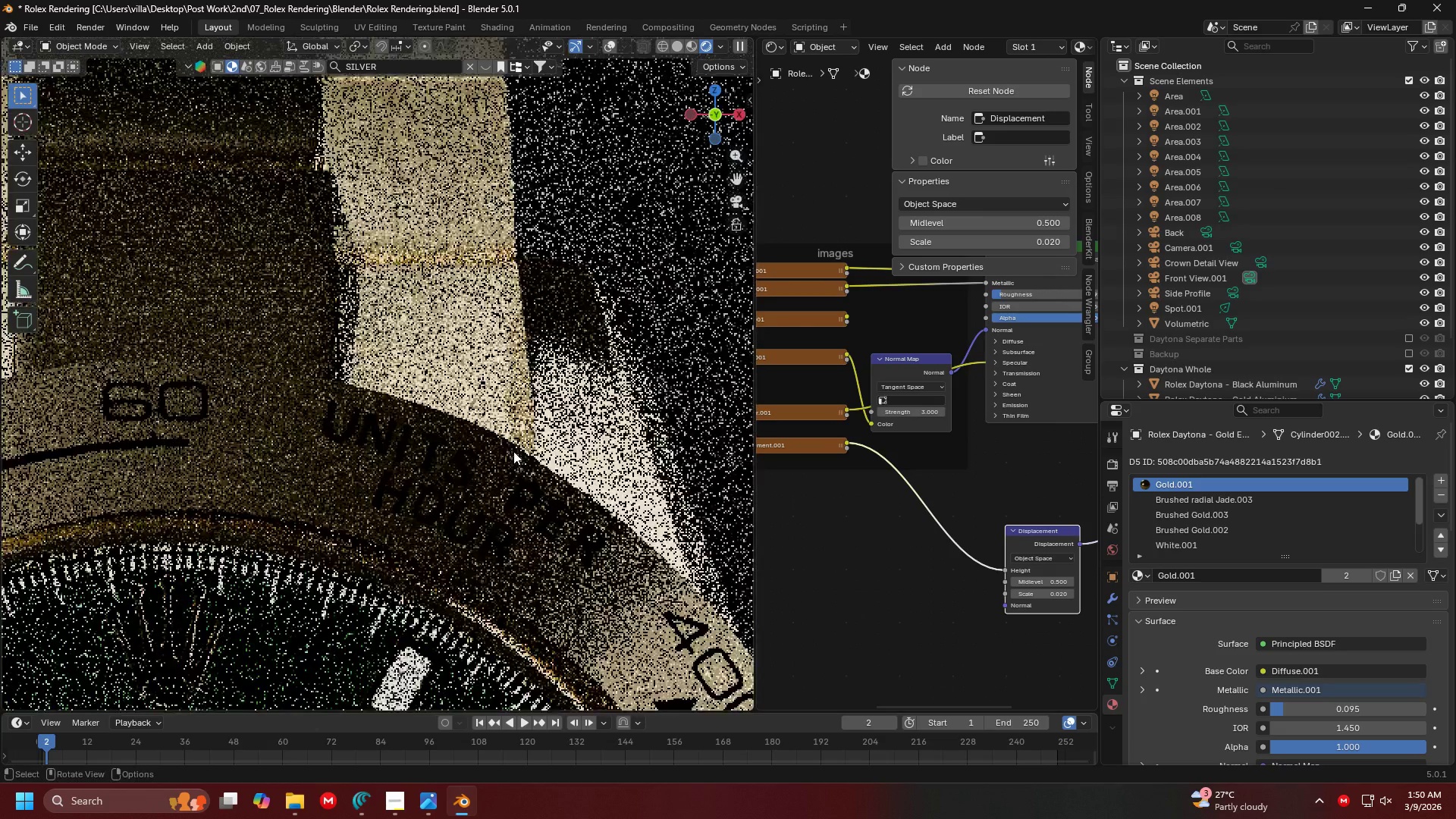 
left_click([680, 42])
 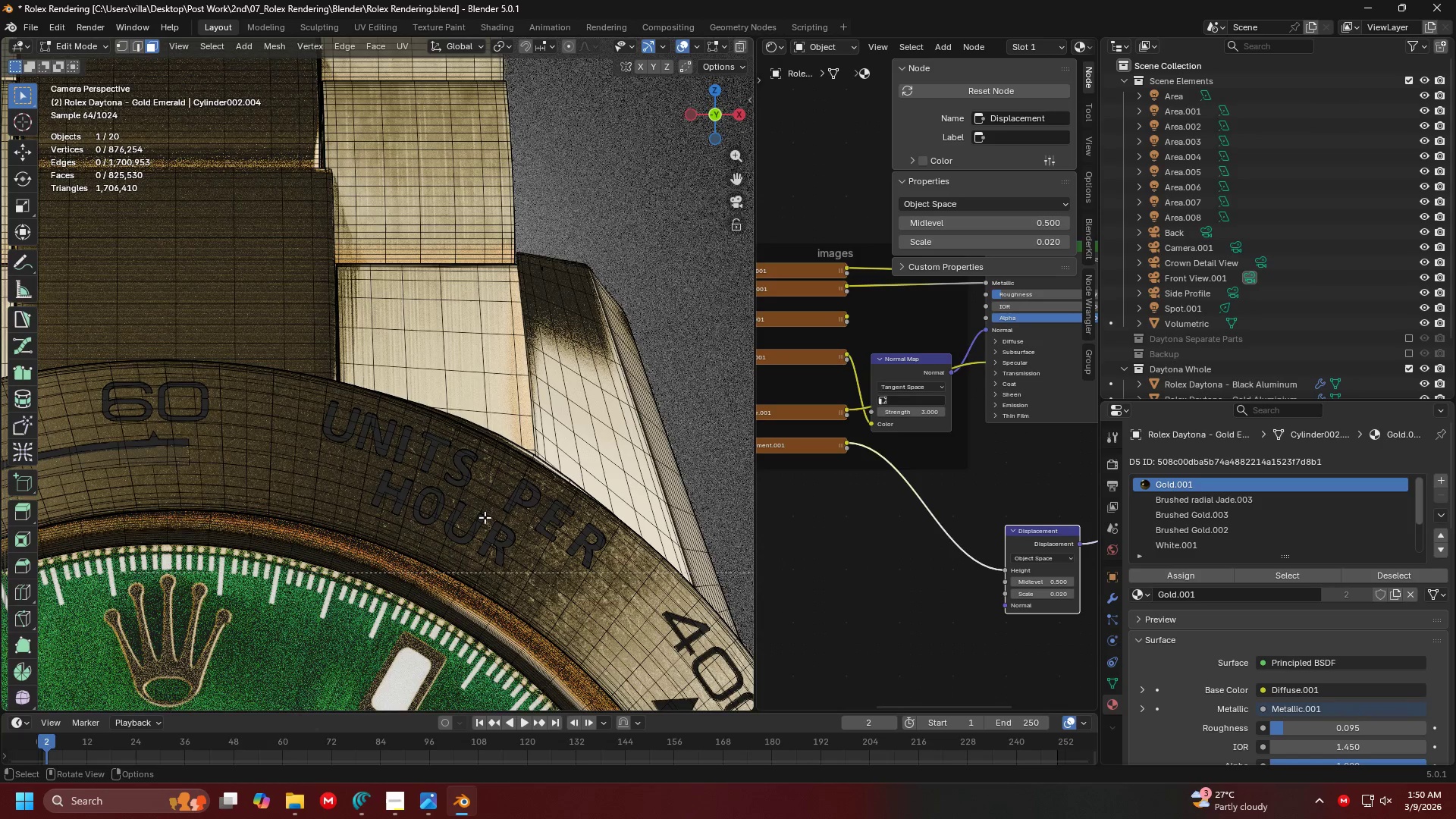 
left_click([556, 567])
 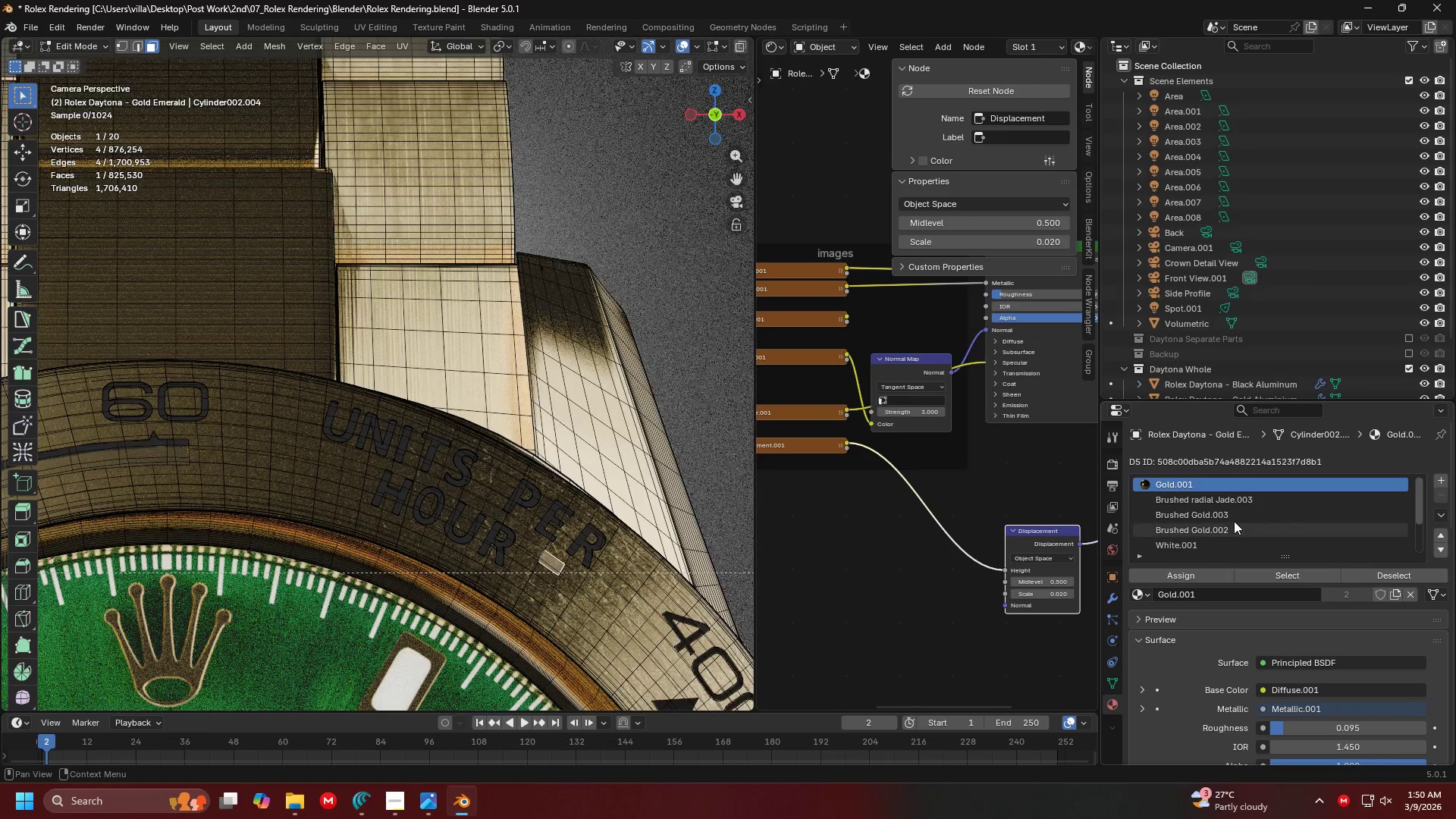 
left_click([482, 340])
 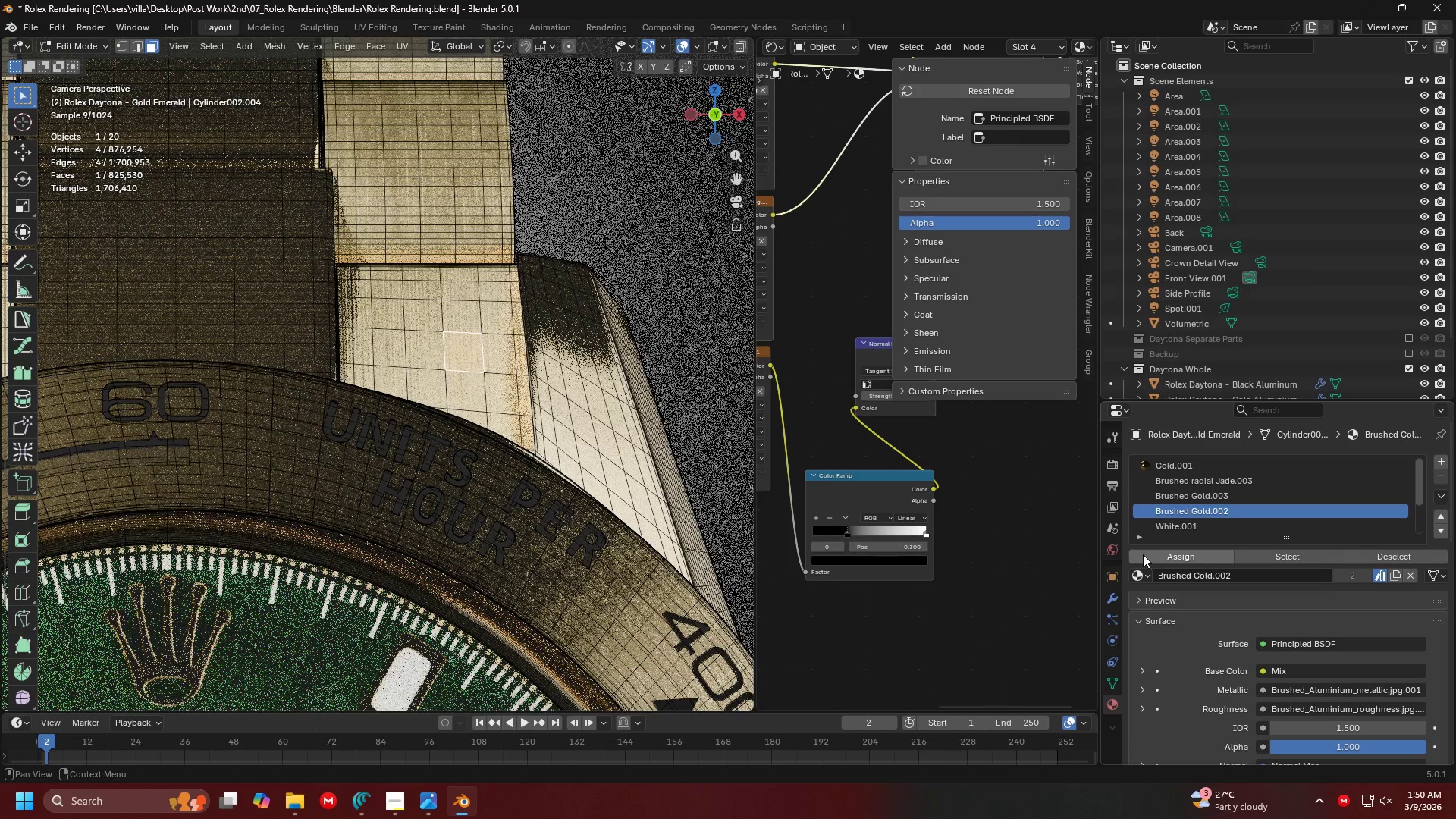 
key(Tab)
 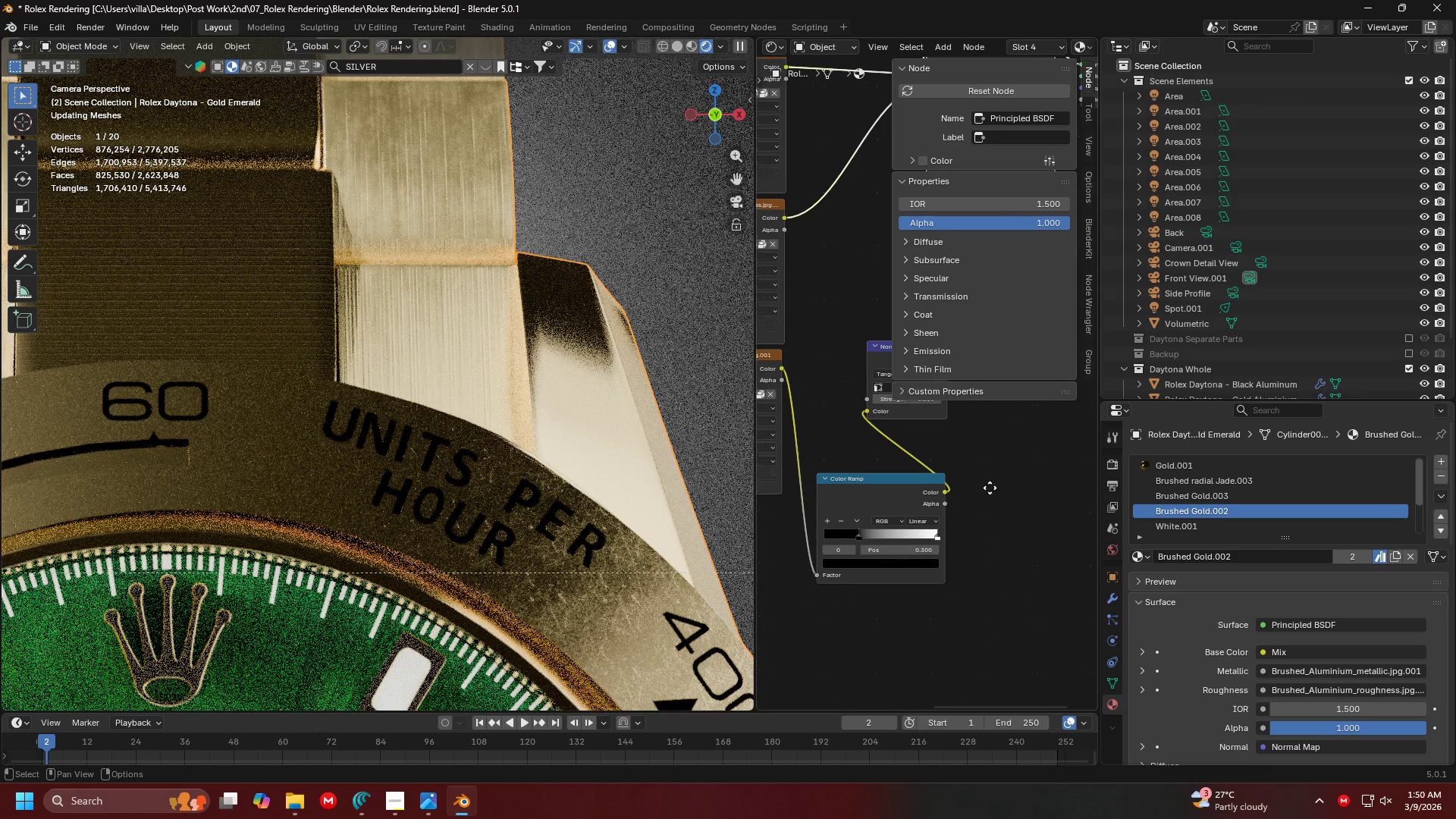 
scroll: coordinate [899, 558], scroll_direction: up, amount: 7.0
 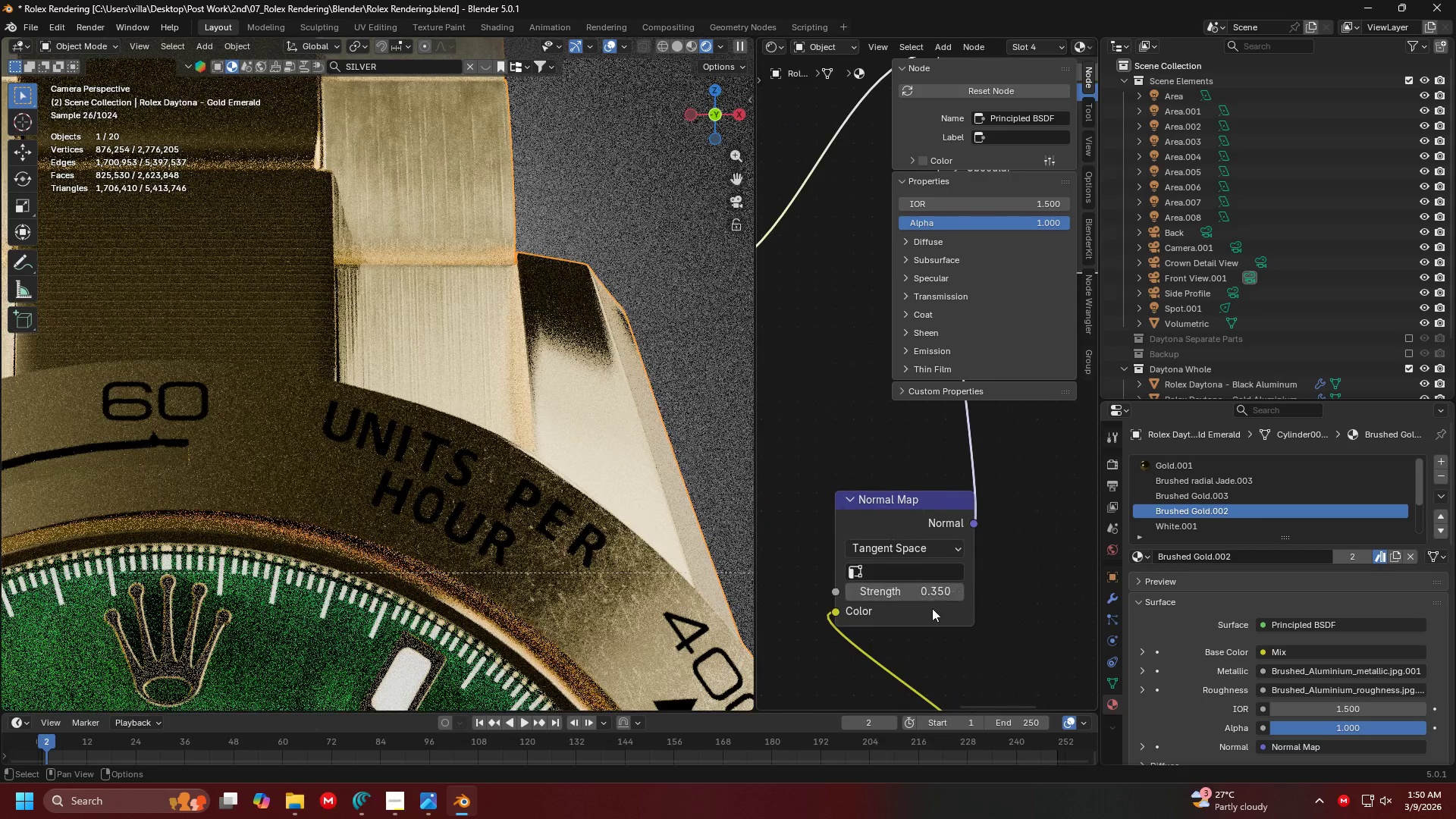 
scroll: coordinate [969, 524], scroll_direction: down, amount: 2.0
 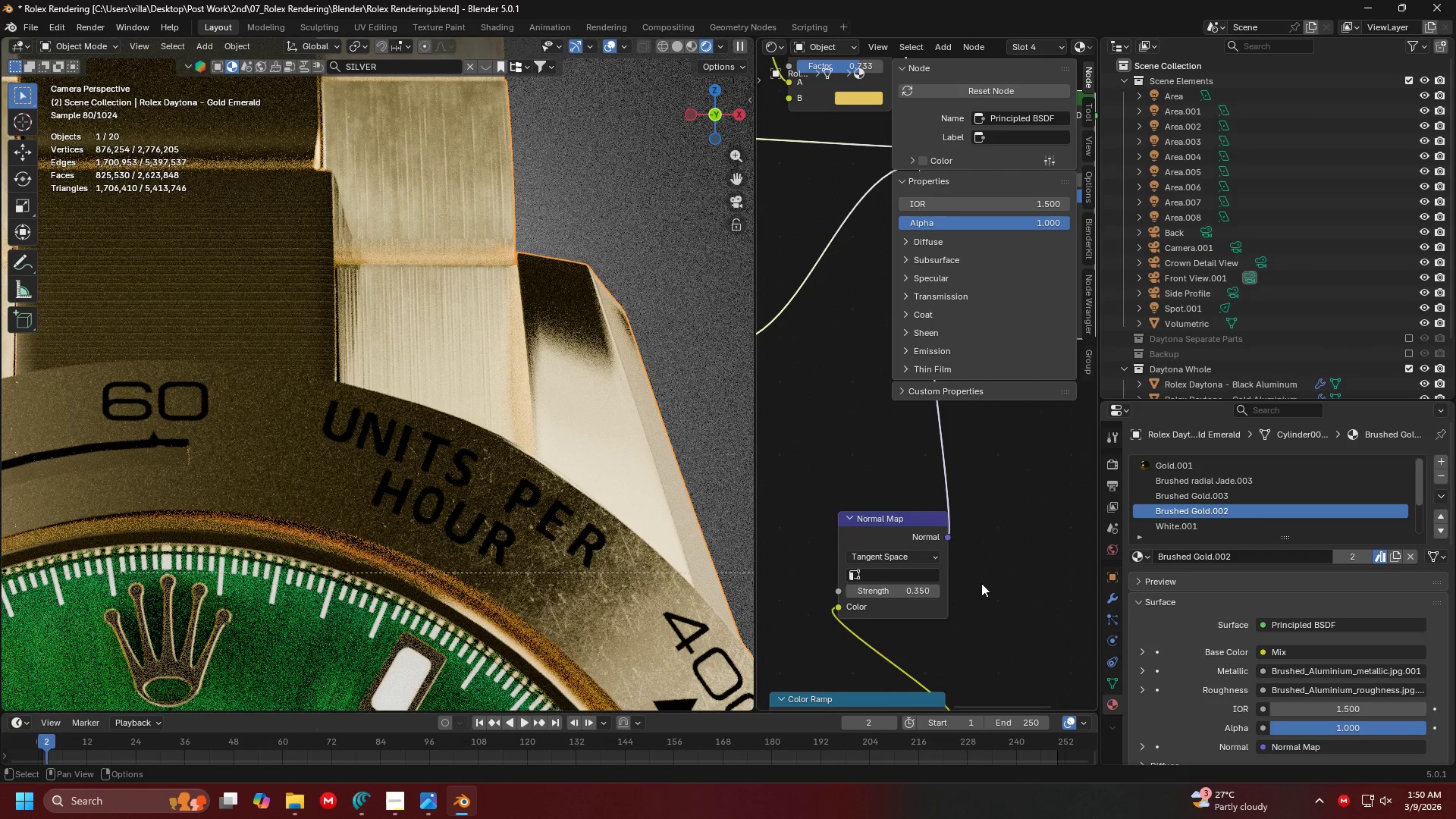 
key(N)
 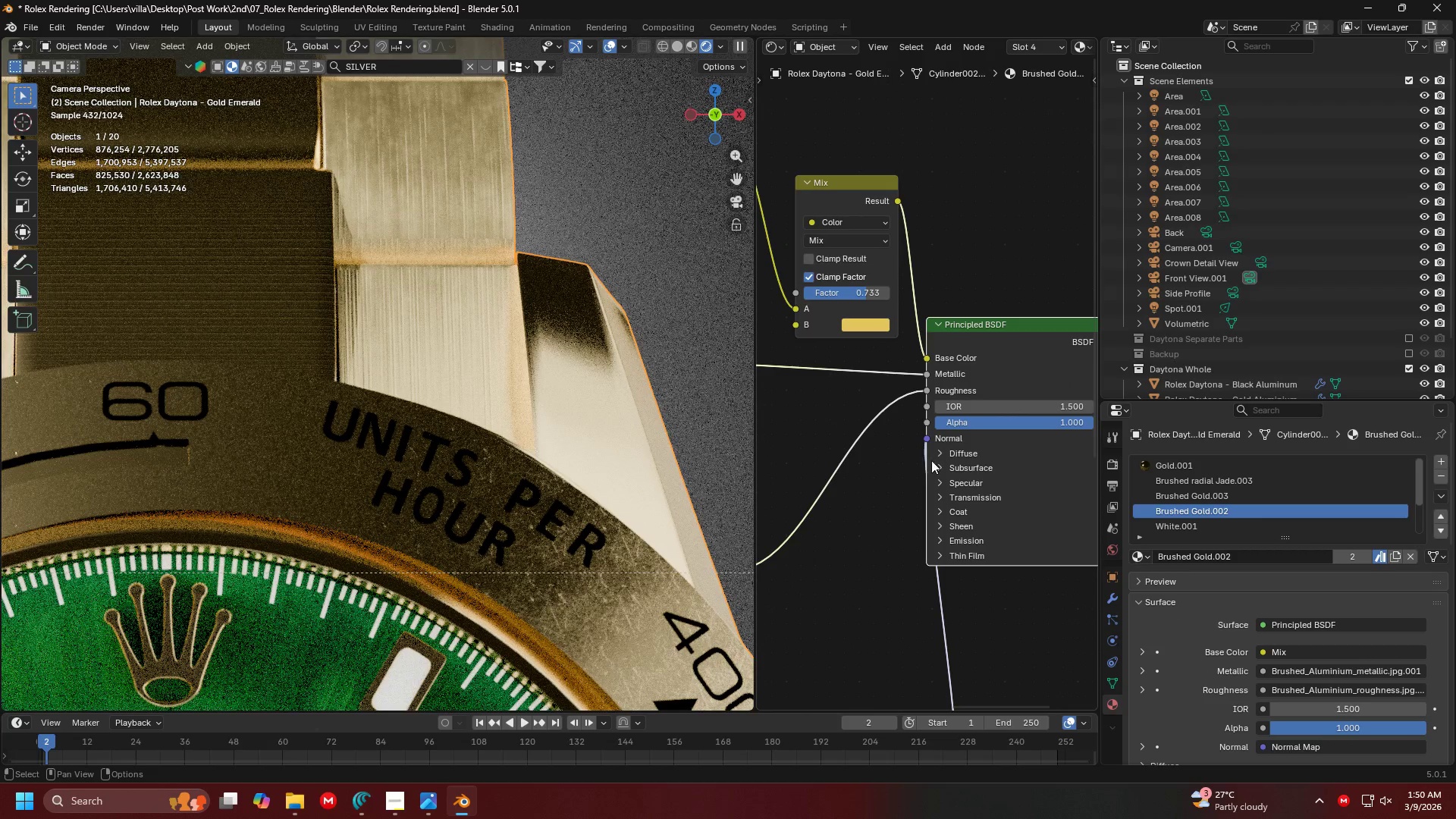 
left_click_drag(start_coordinate=[996, 345], to_coordinate=[1077, 335])
 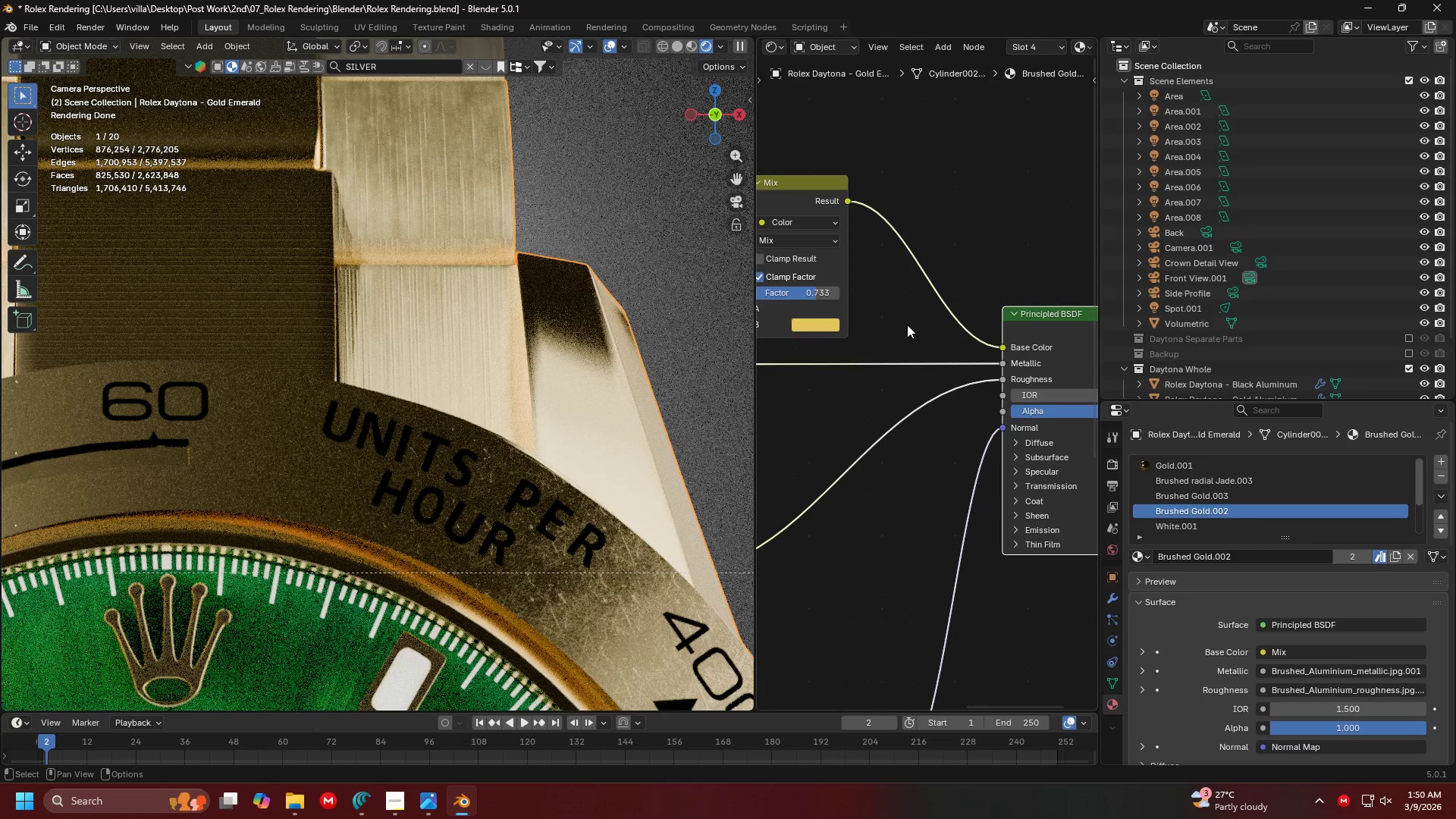 
scroll: coordinate [999, 322], scroll_direction: down, amount: 7.0
 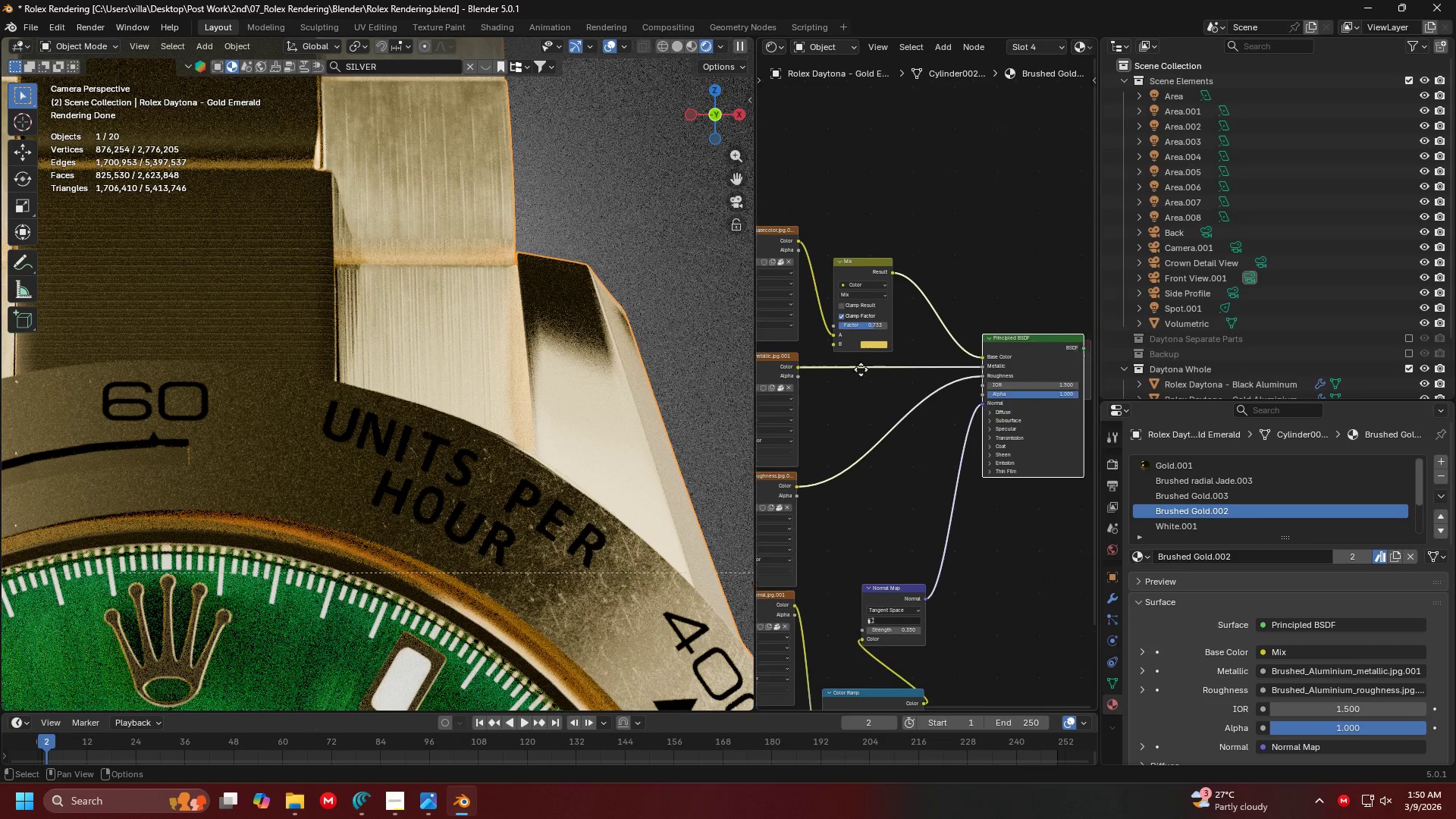 
scroll: coordinate [972, 435], scroll_direction: up, amount: 14.0
 